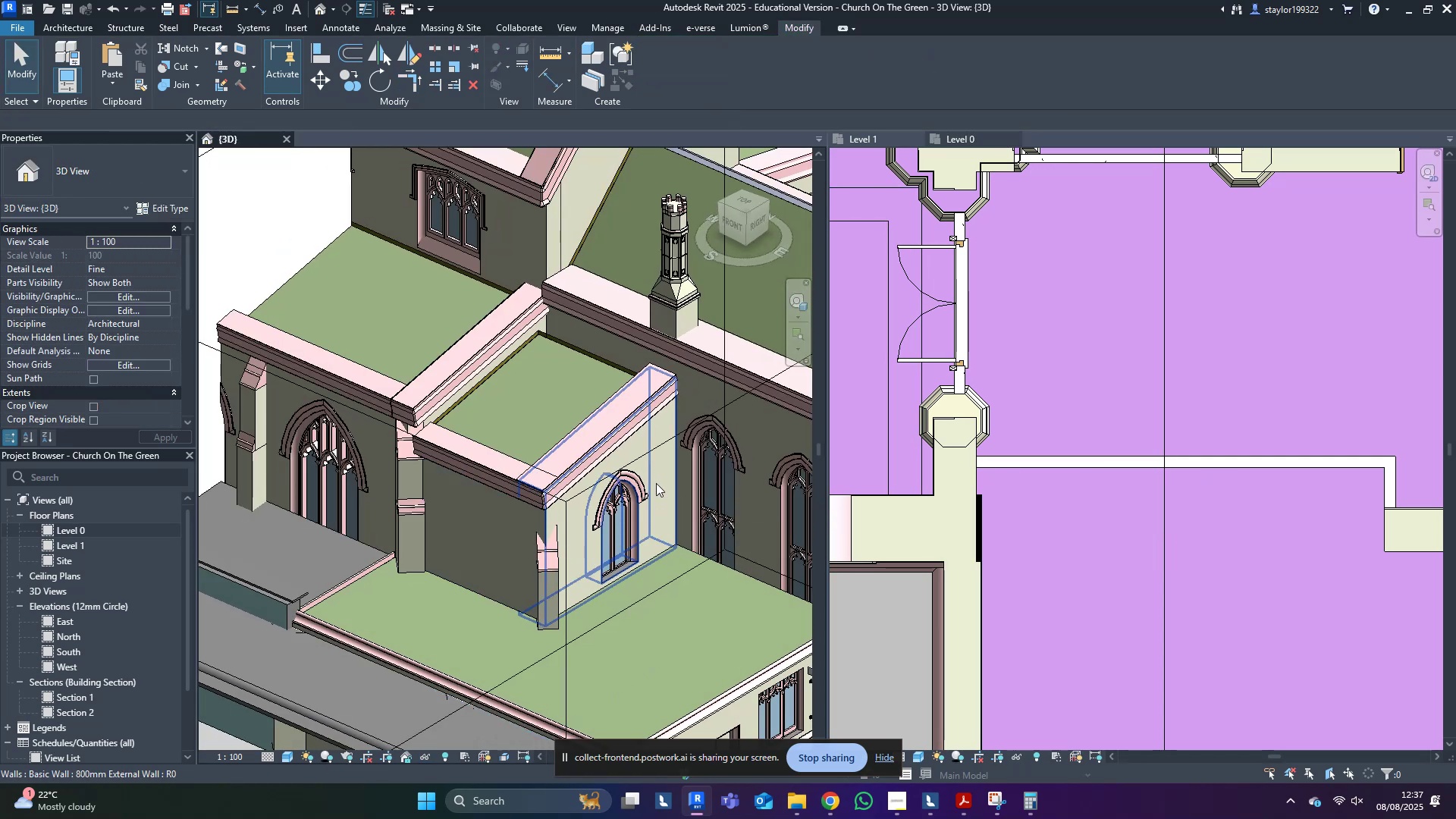 
key(Escape)
 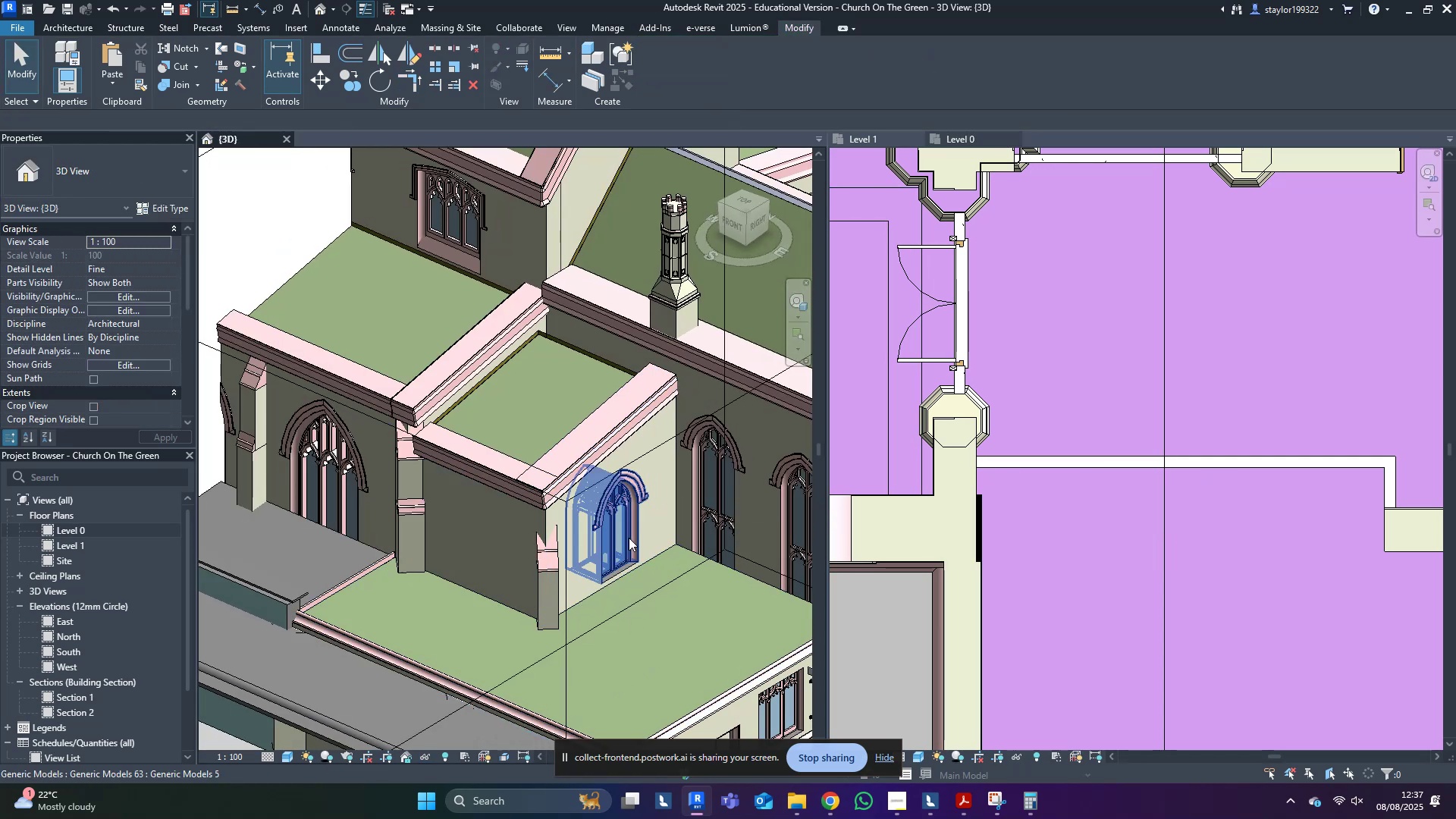 
middle_click([636, 520])
 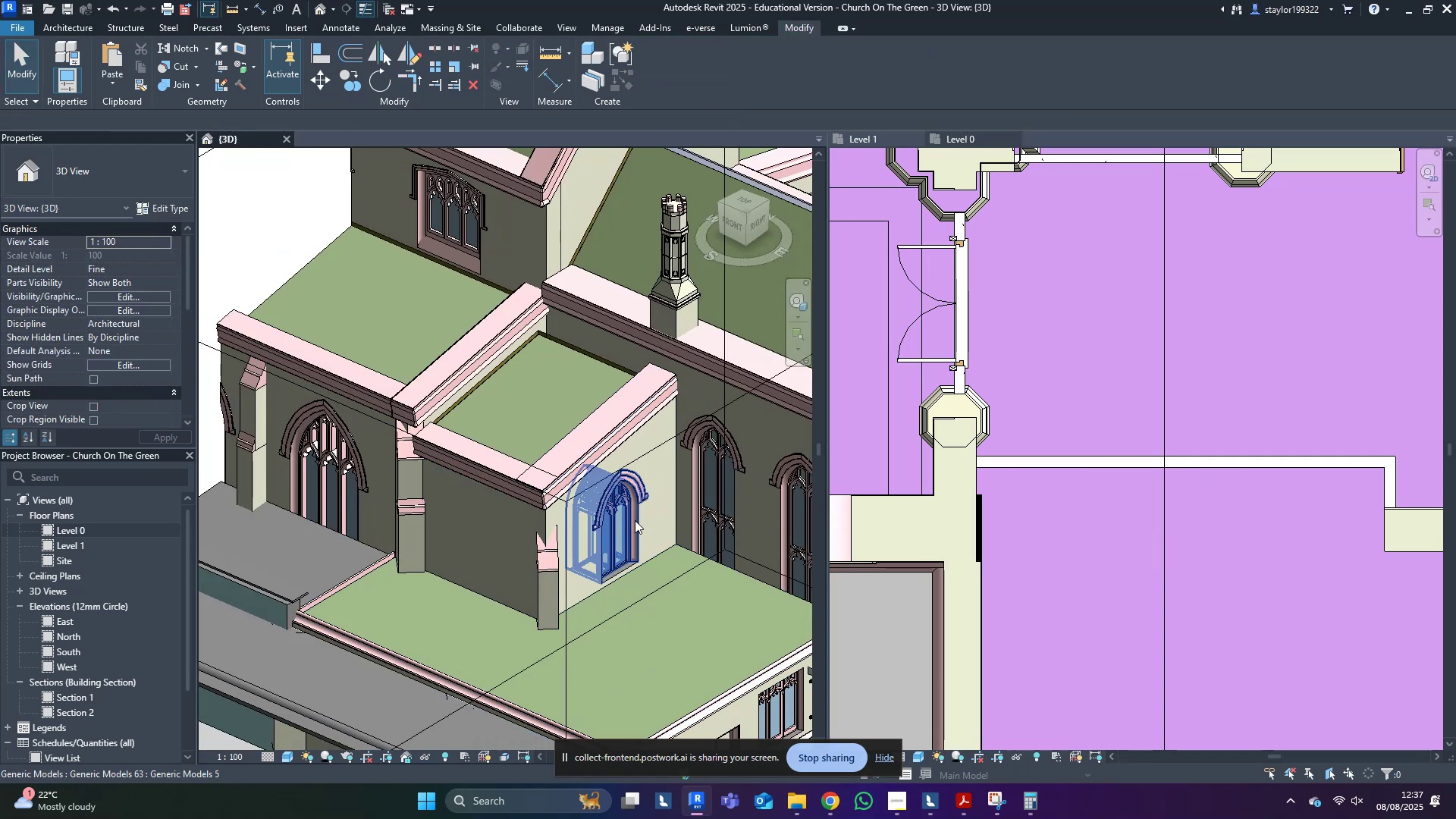 
key(Escape)
 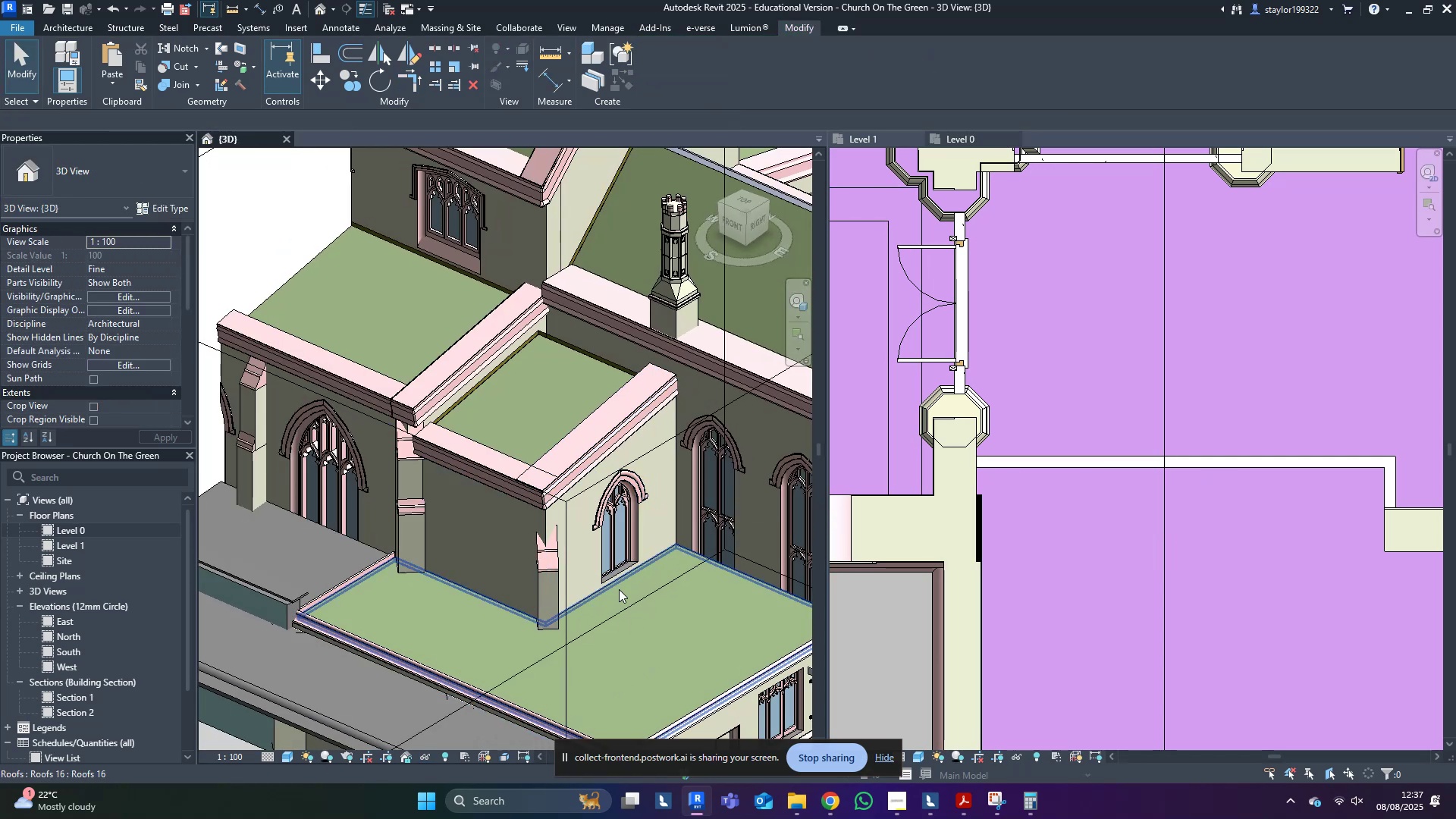 
hold_key(key=ShiftLeft, duration=1.21)
 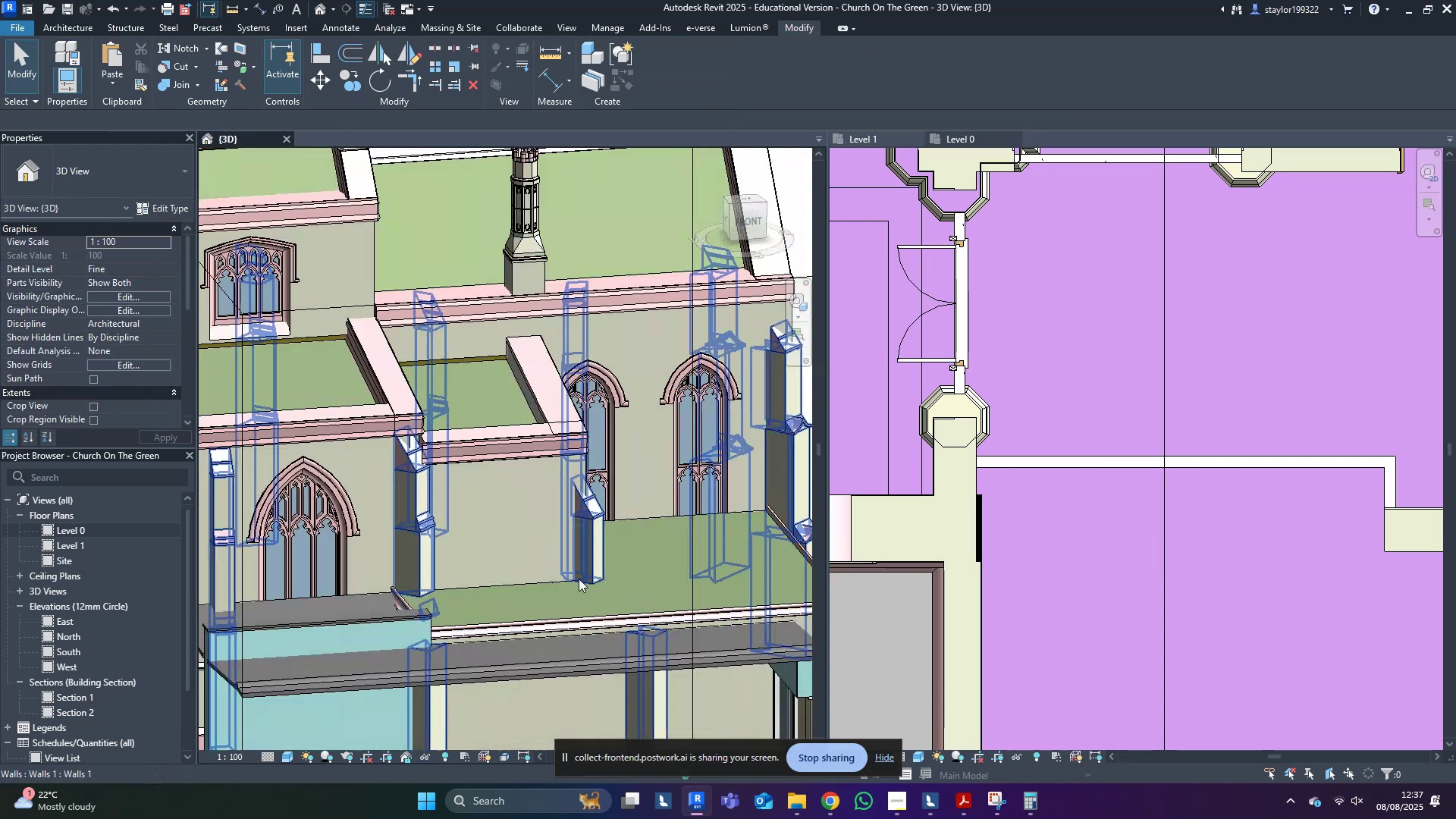 
scroll: coordinate [438, 540], scroll_direction: up, amount: 3.0
 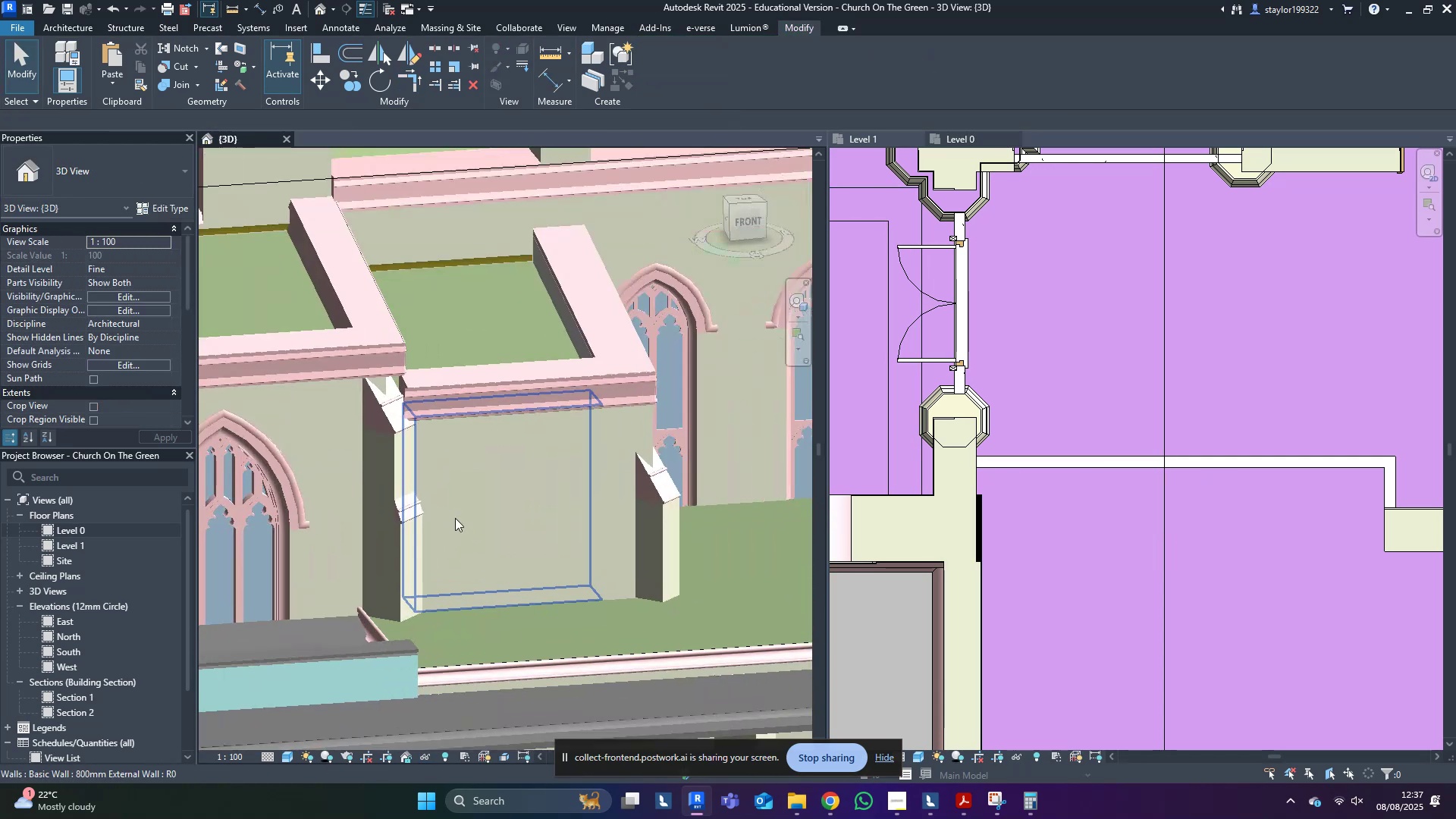 
hold_key(key=ShiftLeft, duration=1.3)
 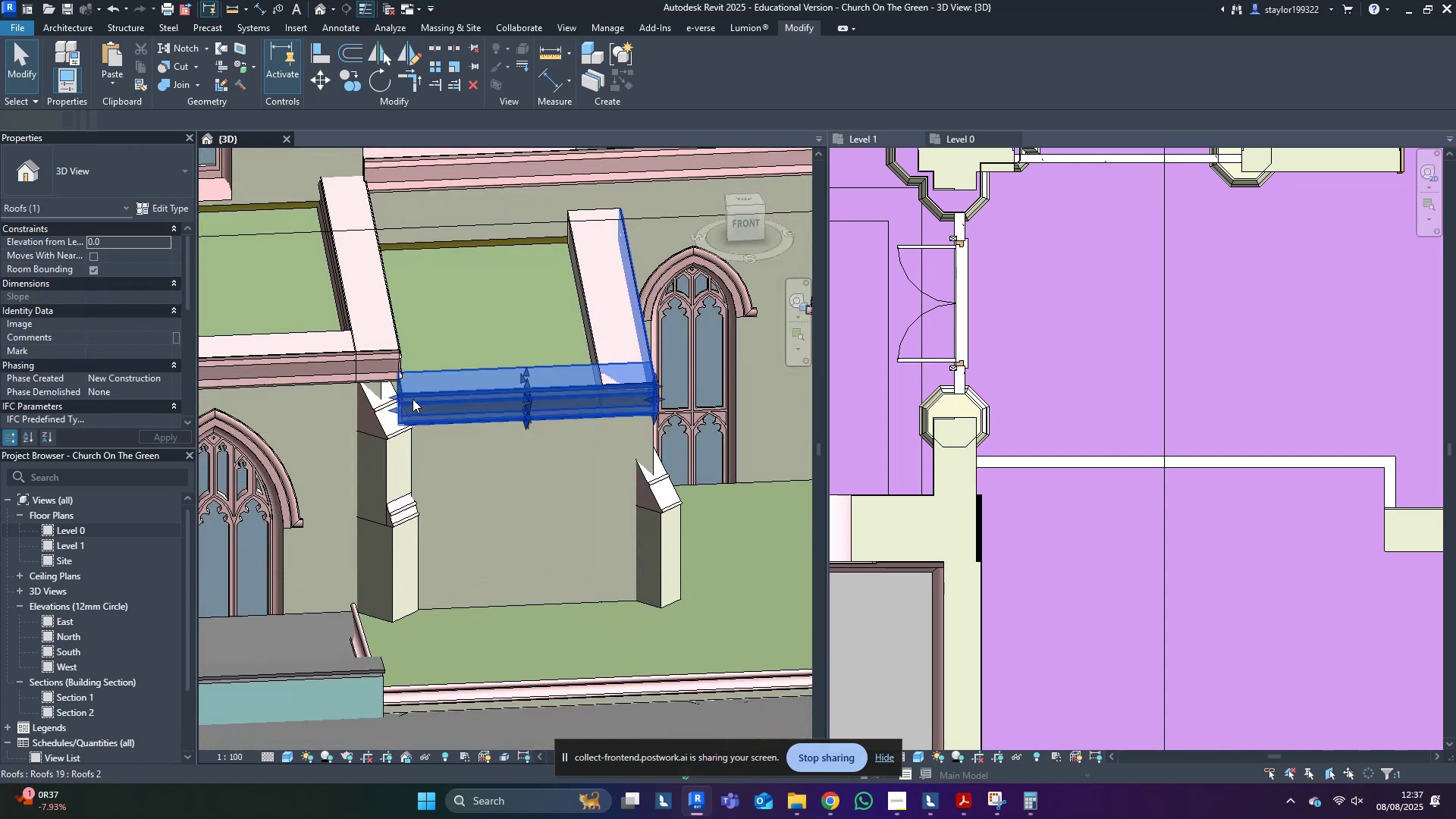 
double_click([413, 399])
 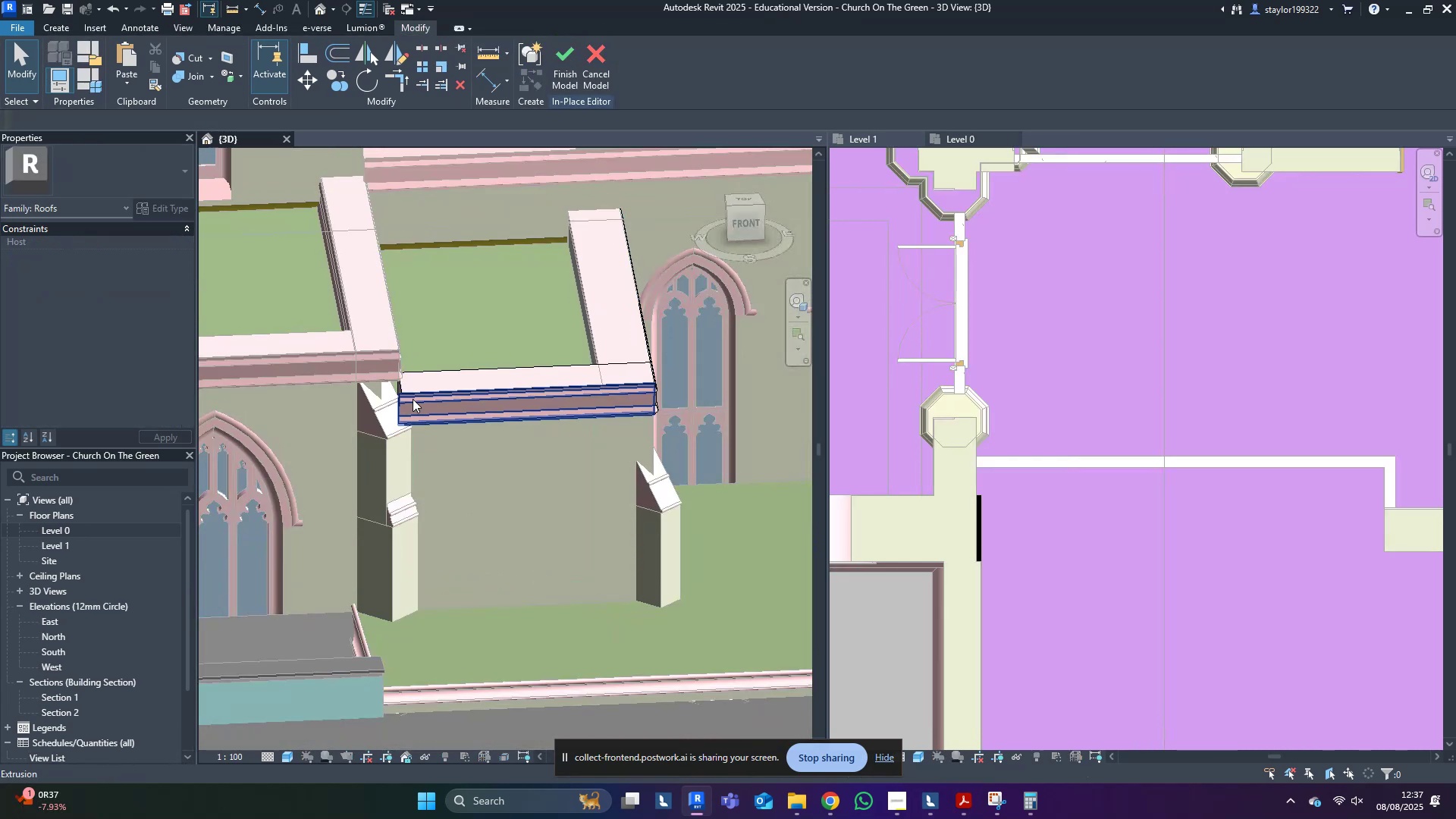 
left_click([413, 399])
 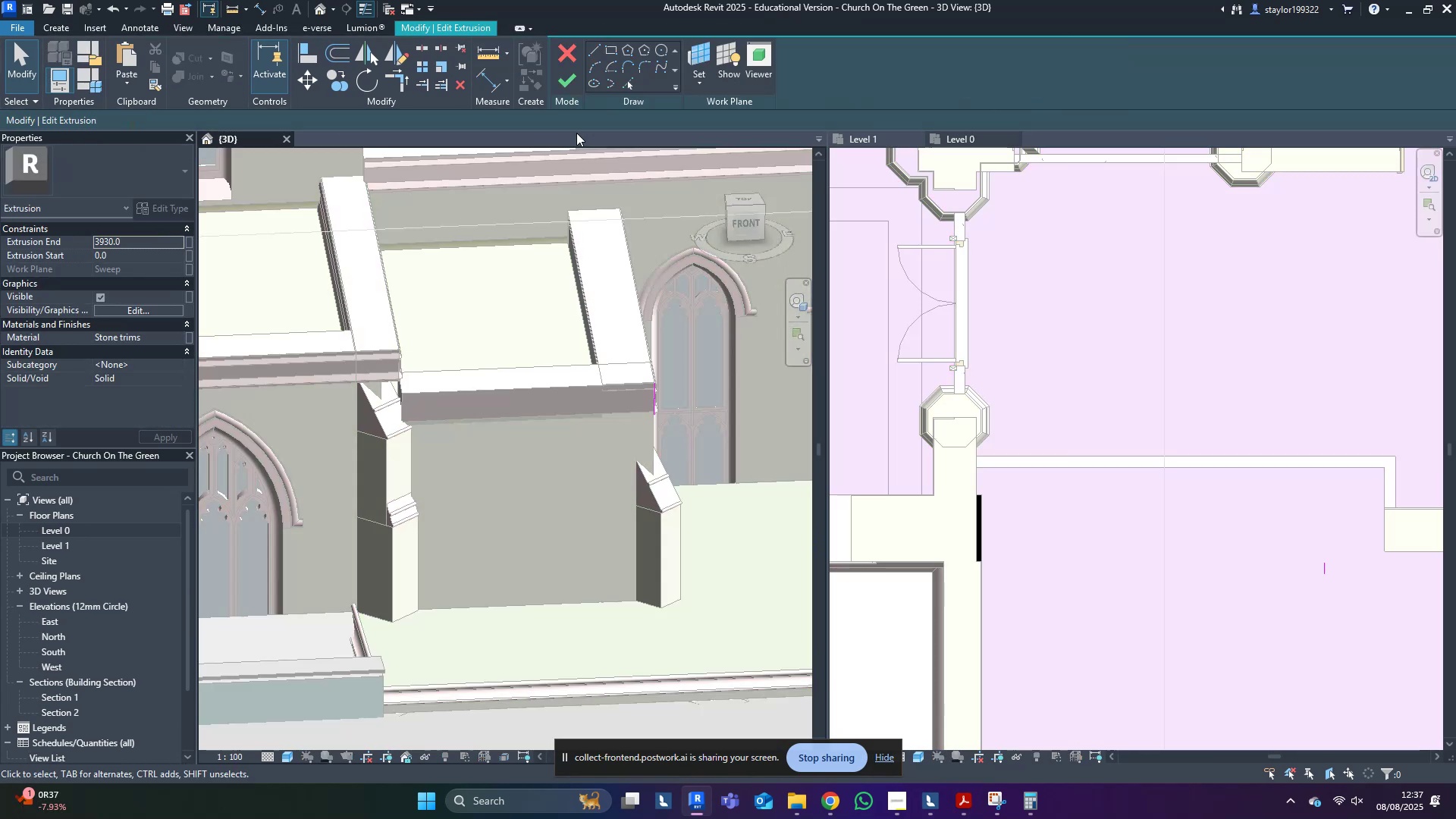 
type(al)
 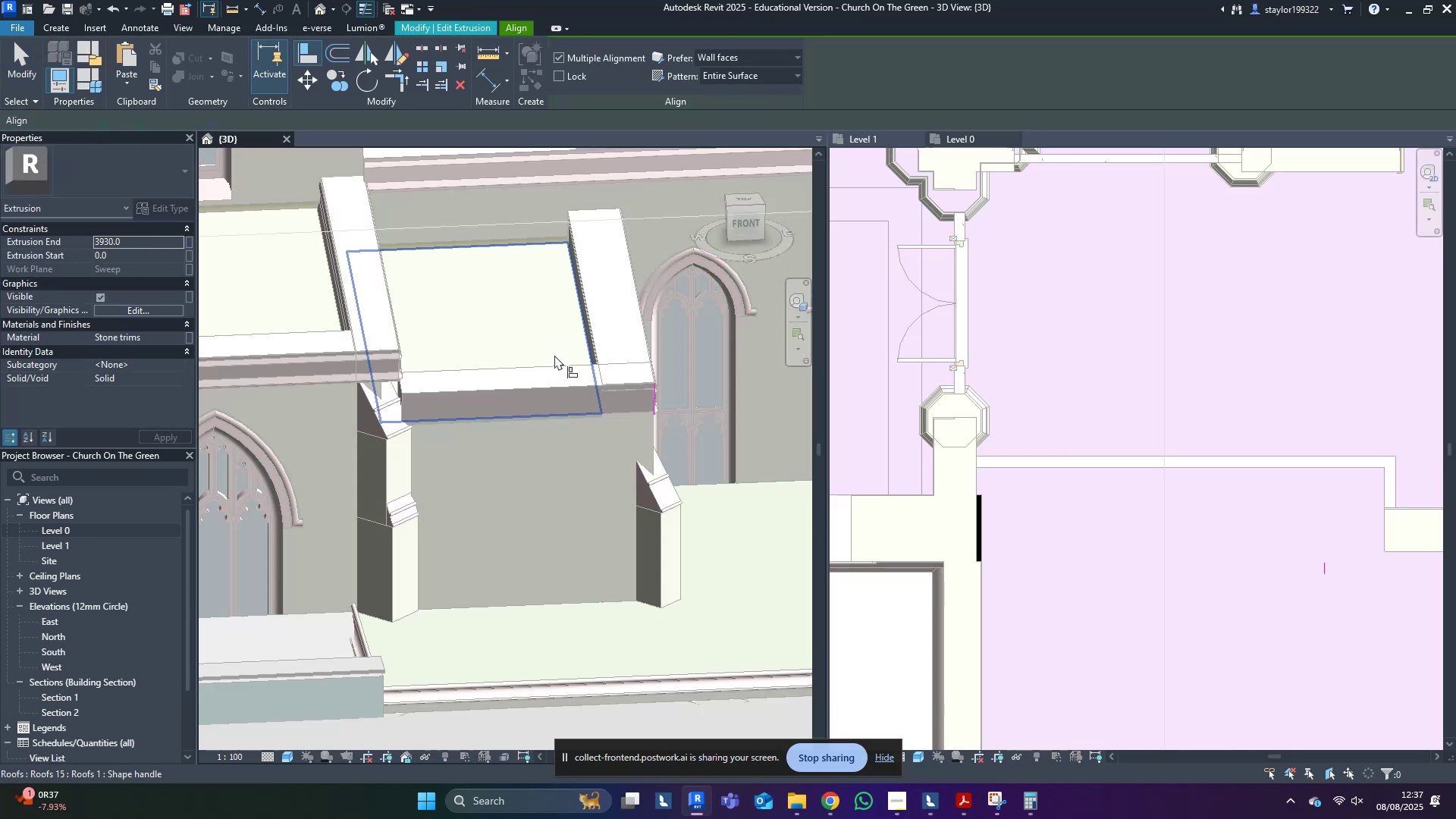 
hold_key(key=ShiftLeft, duration=0.61)
 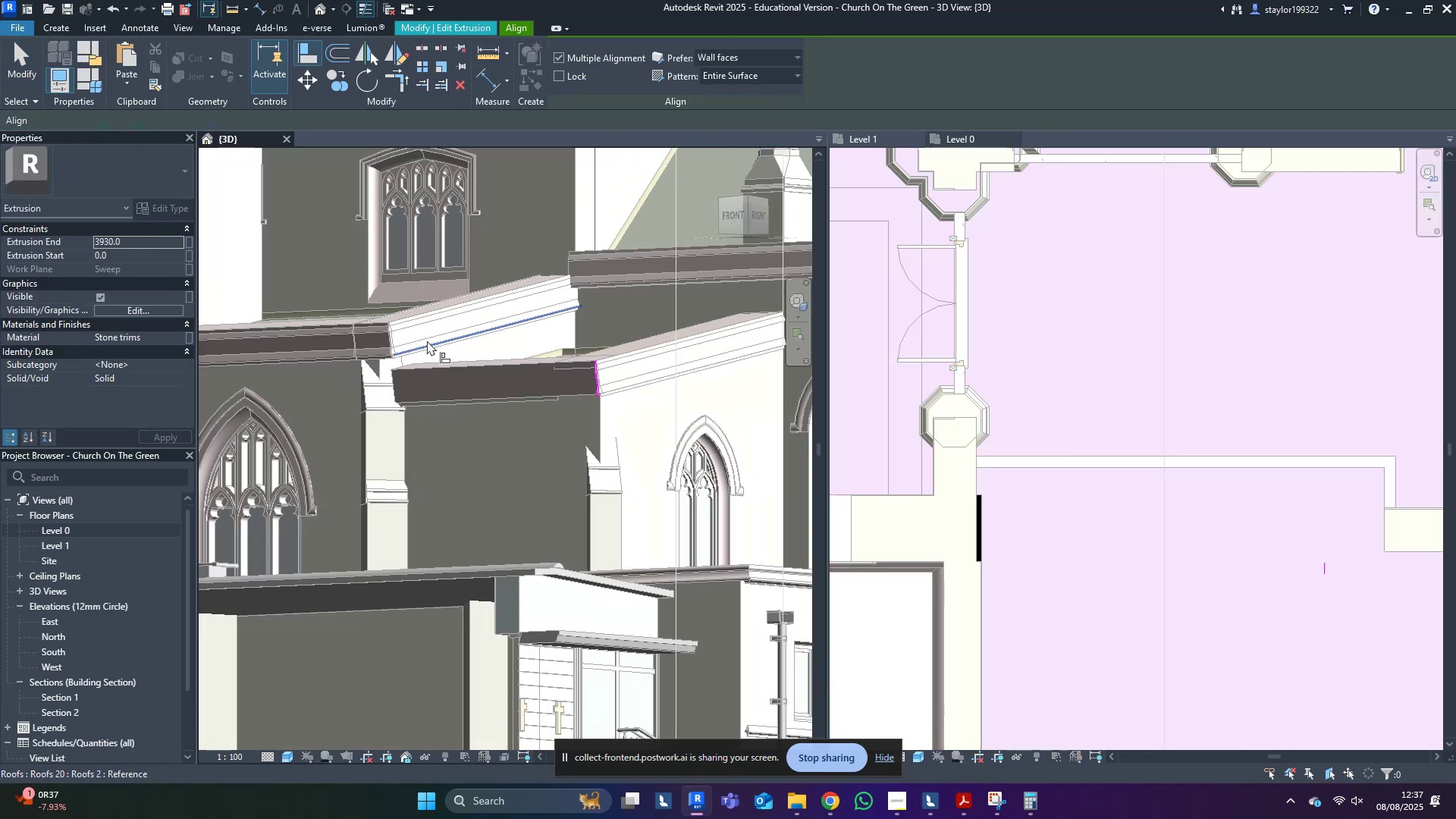 
scroll: coordinate [433, 354], scroll_direction: up, amount: 3.0
 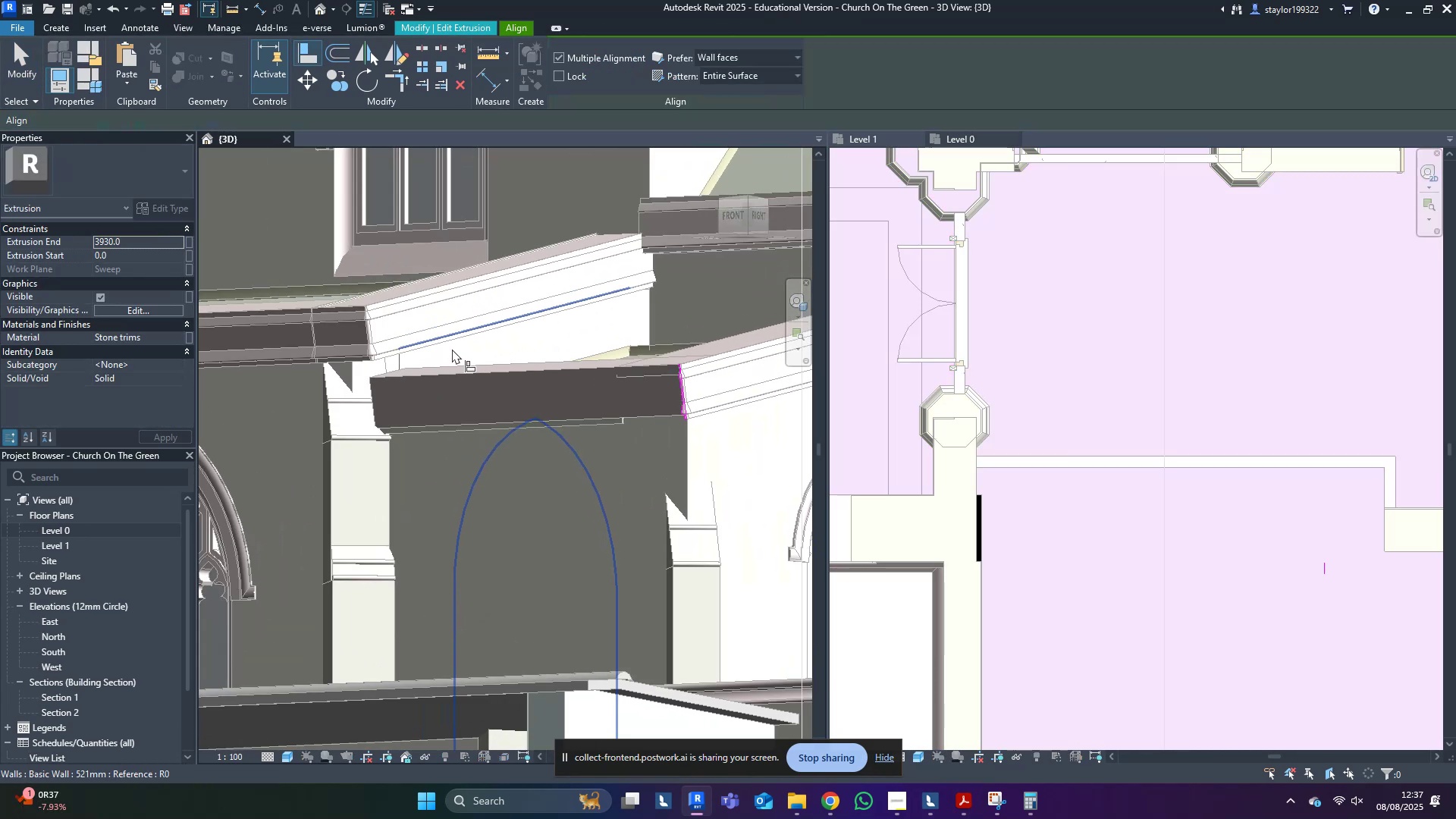 
left_click([452, 349])
 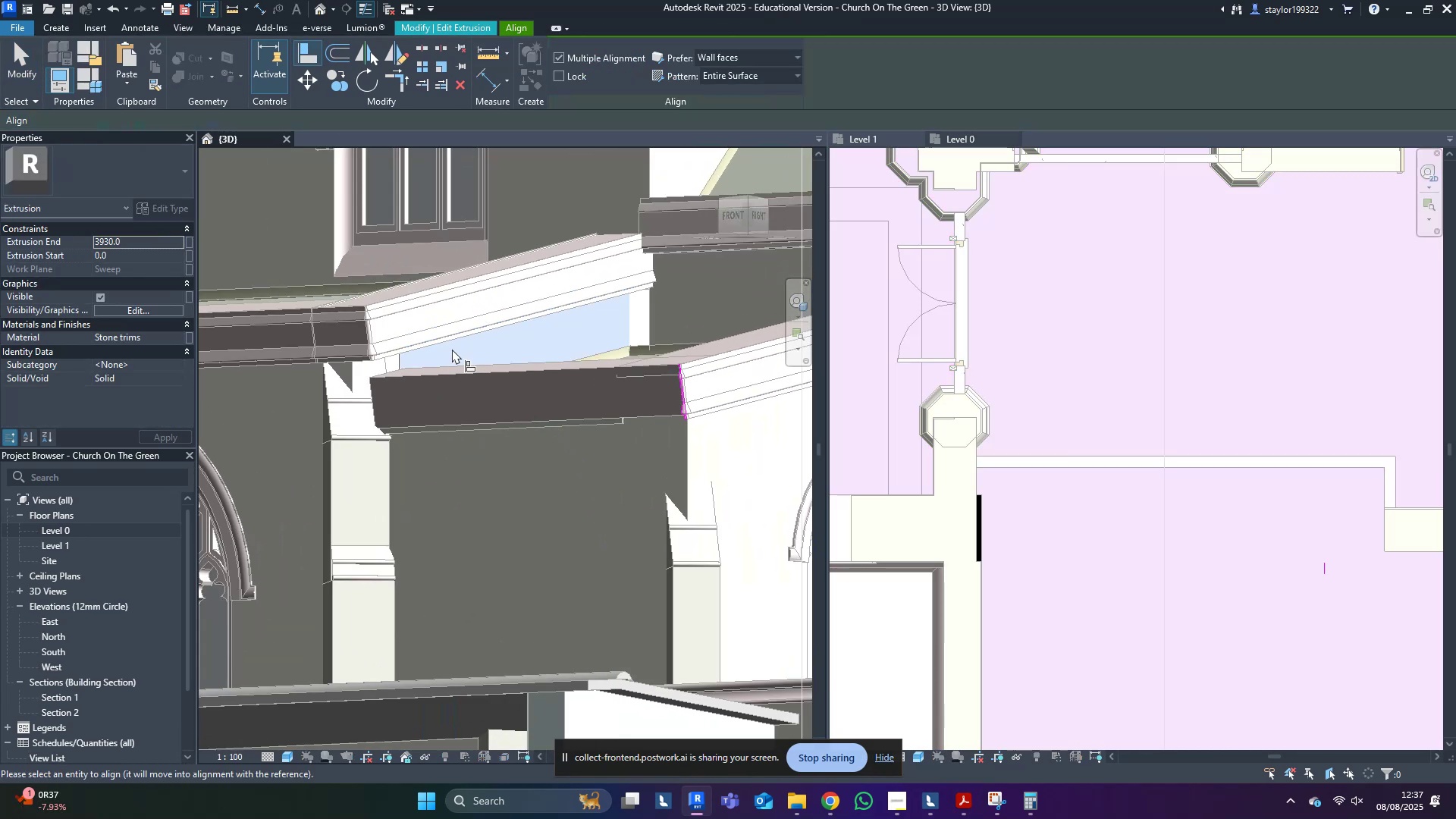 
scroll: coordinate [452, 349], scroll_direction: down, amount: 8.0
 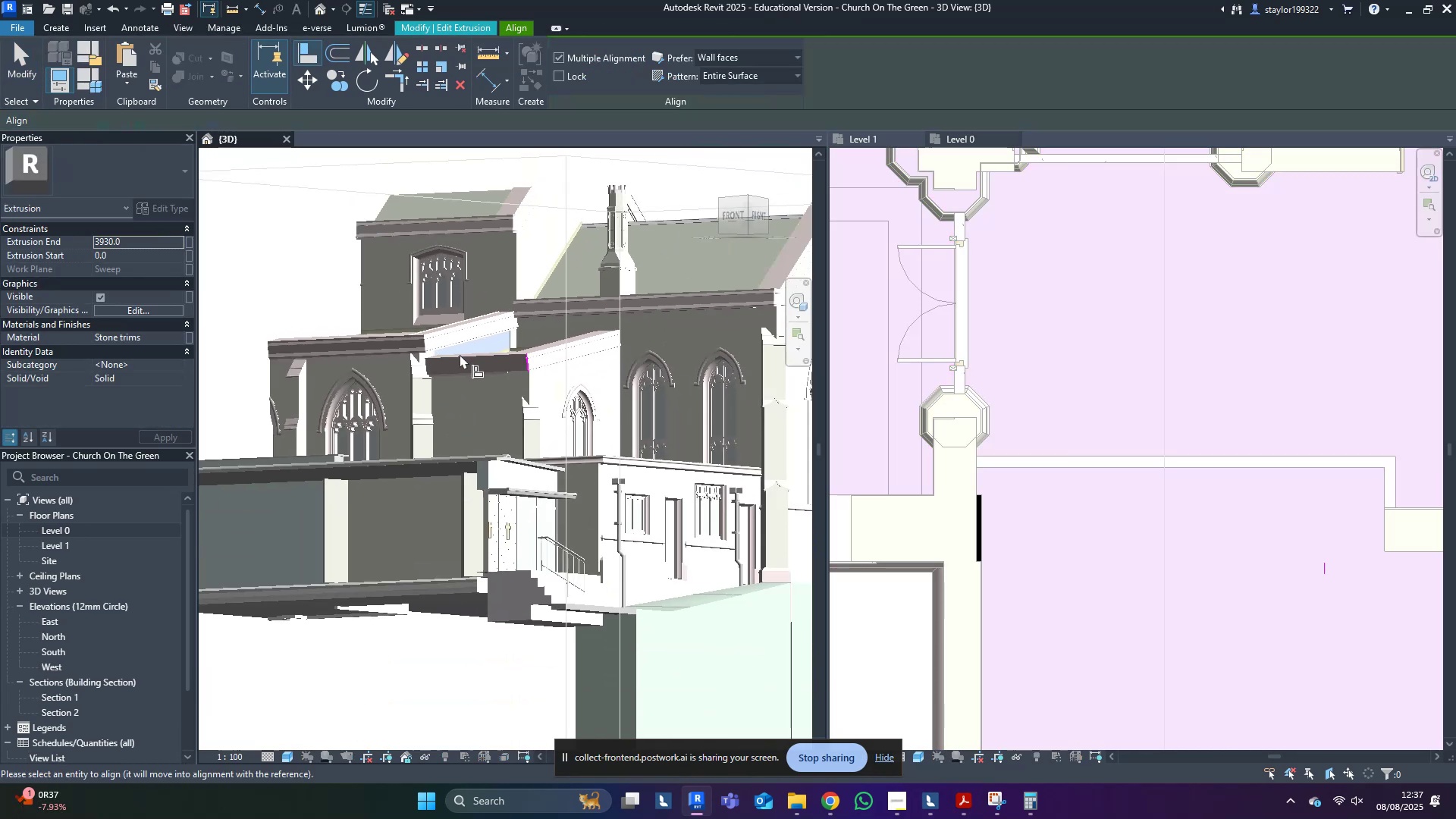 
key(Shift+ShiftLeft)
 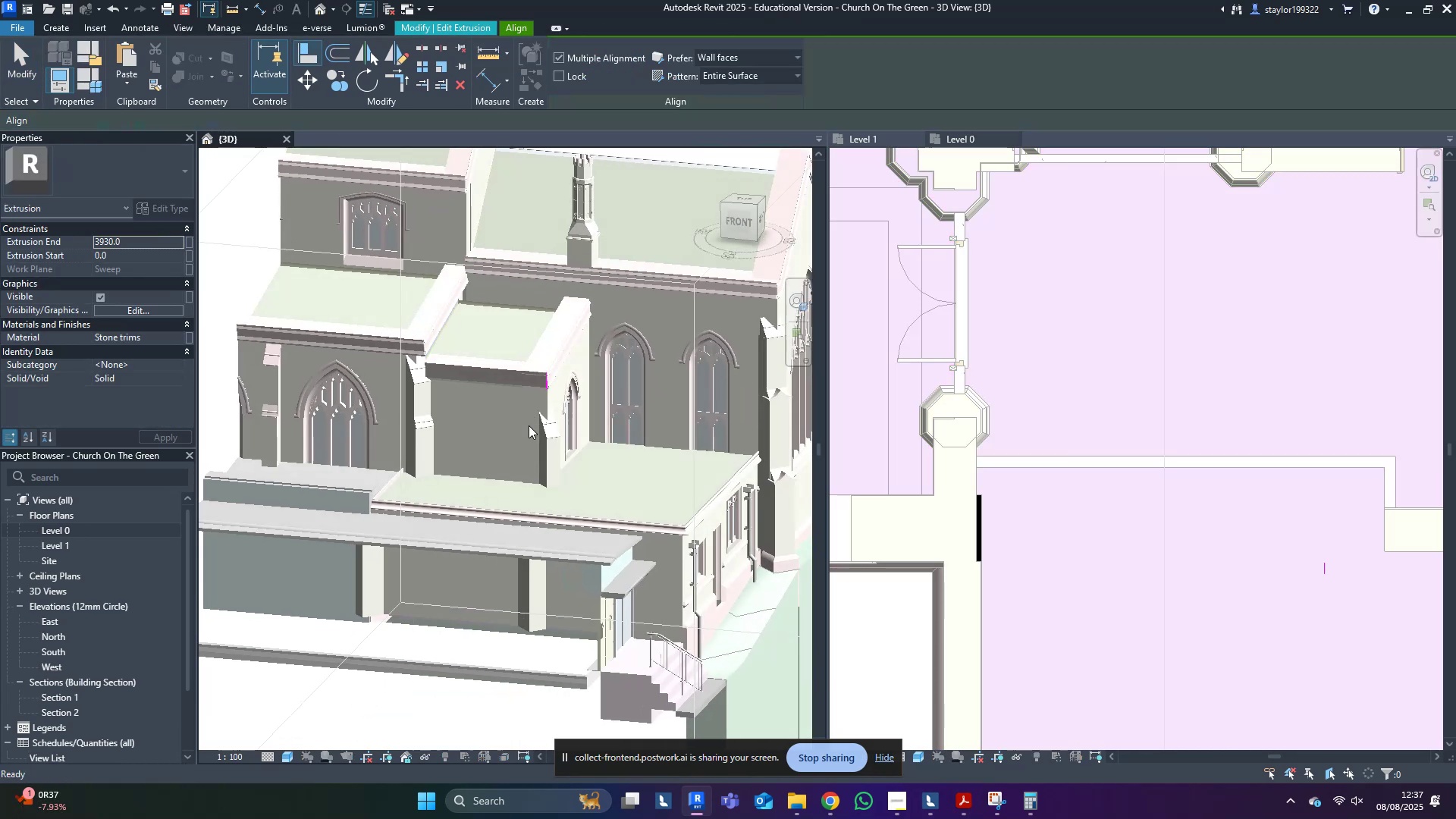 
key(Escape)
 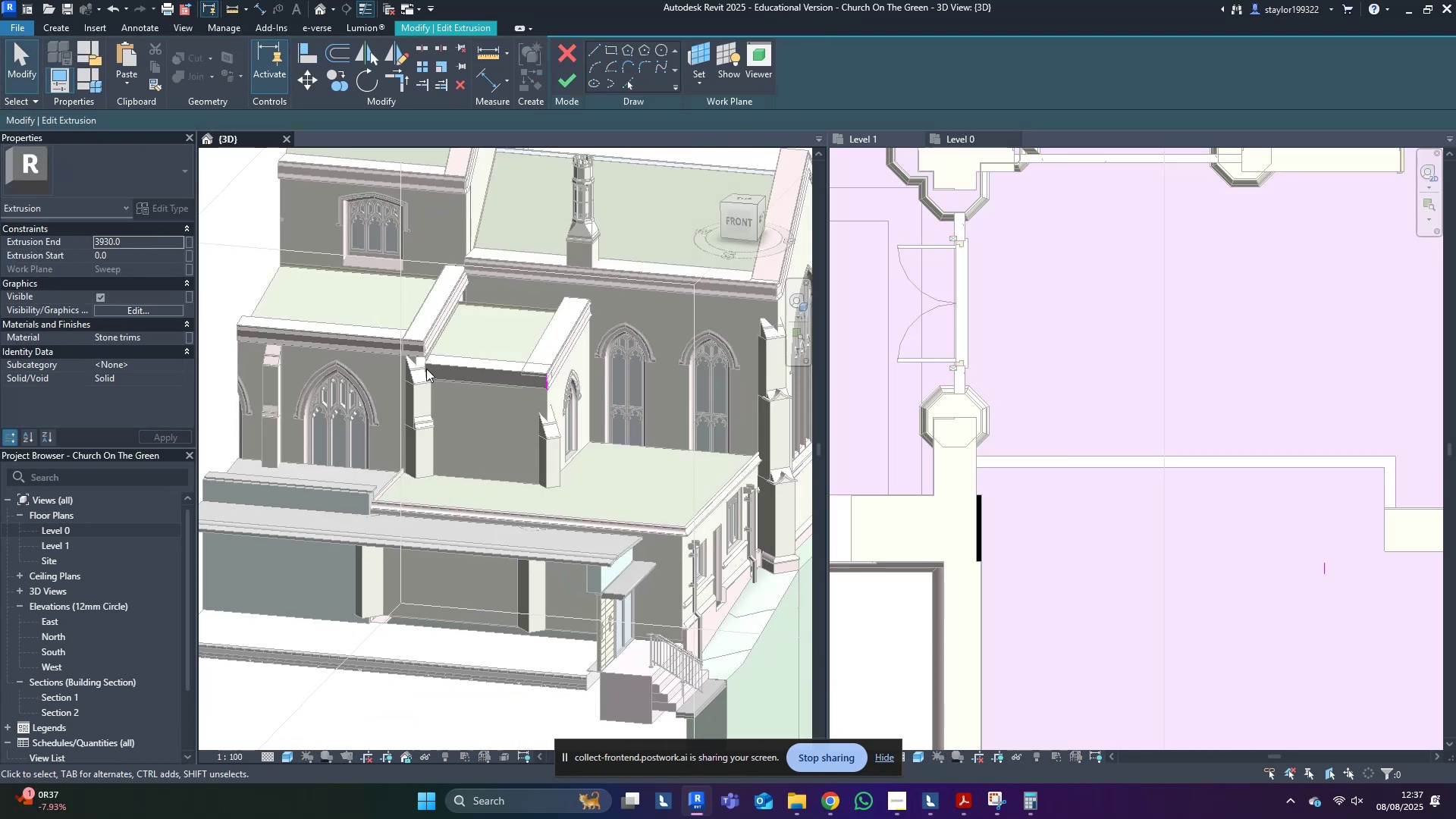 
key(Escape)
 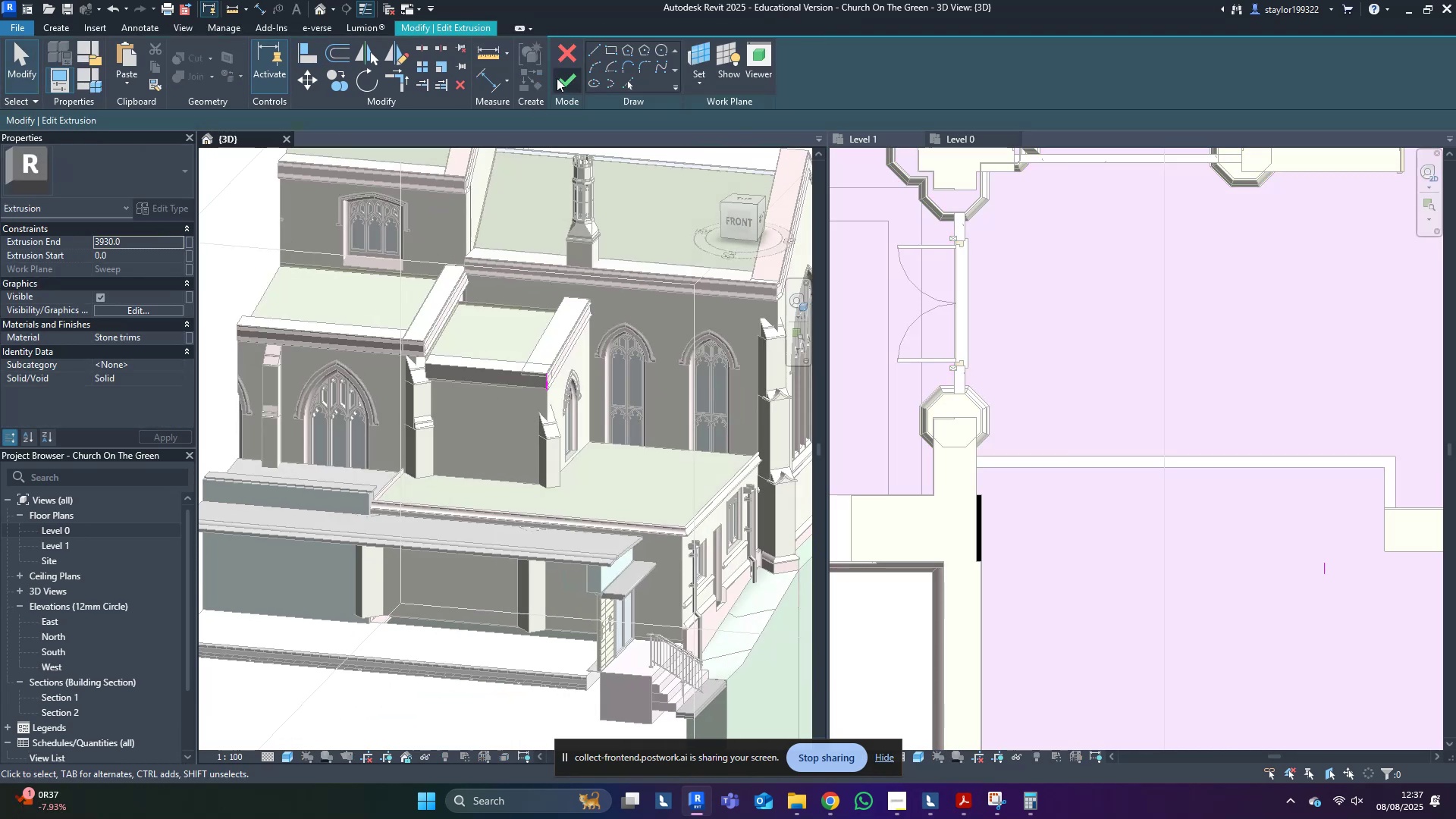 
left_click([572, 74])
 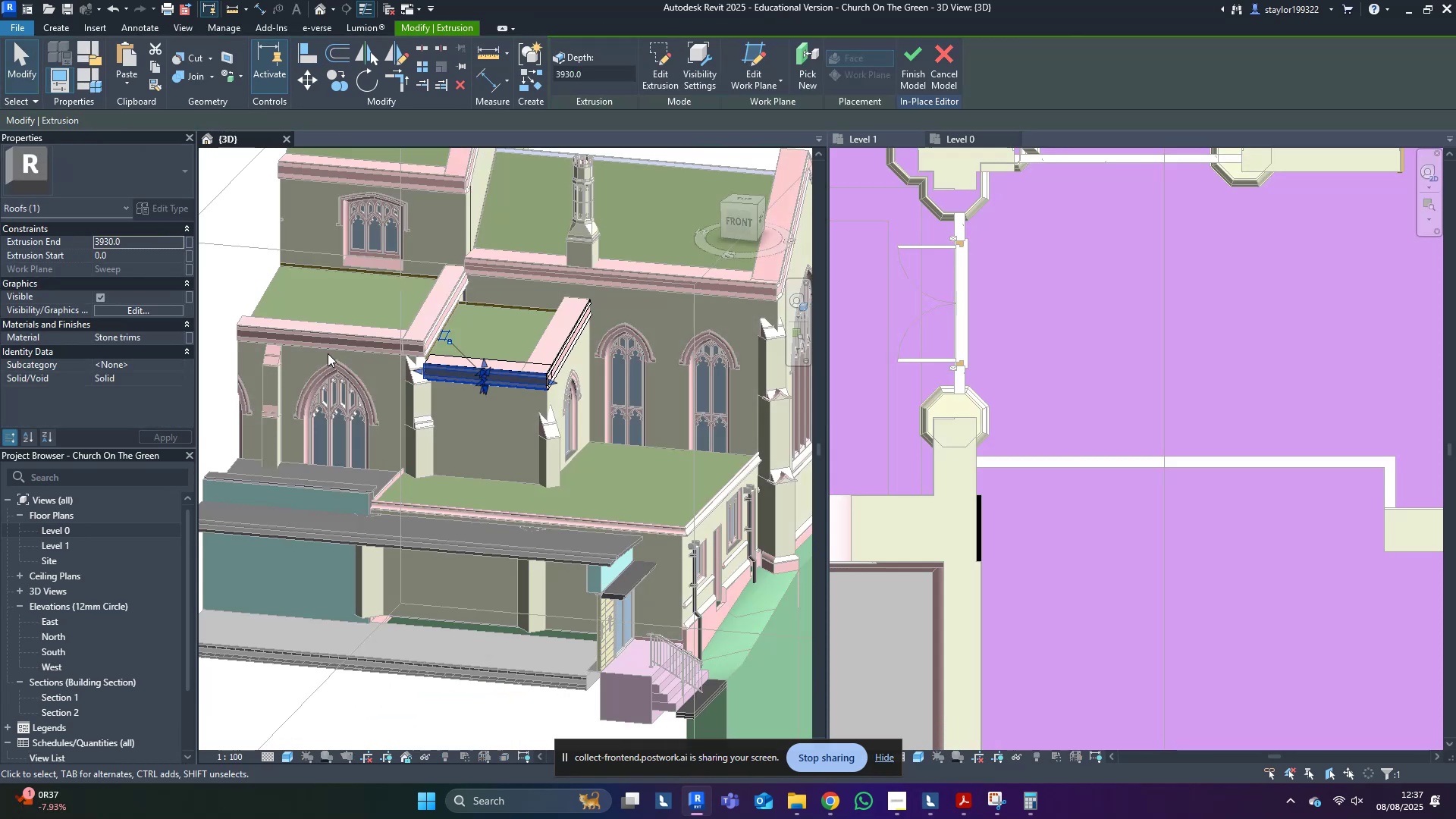 
middle_click([328, 353])
 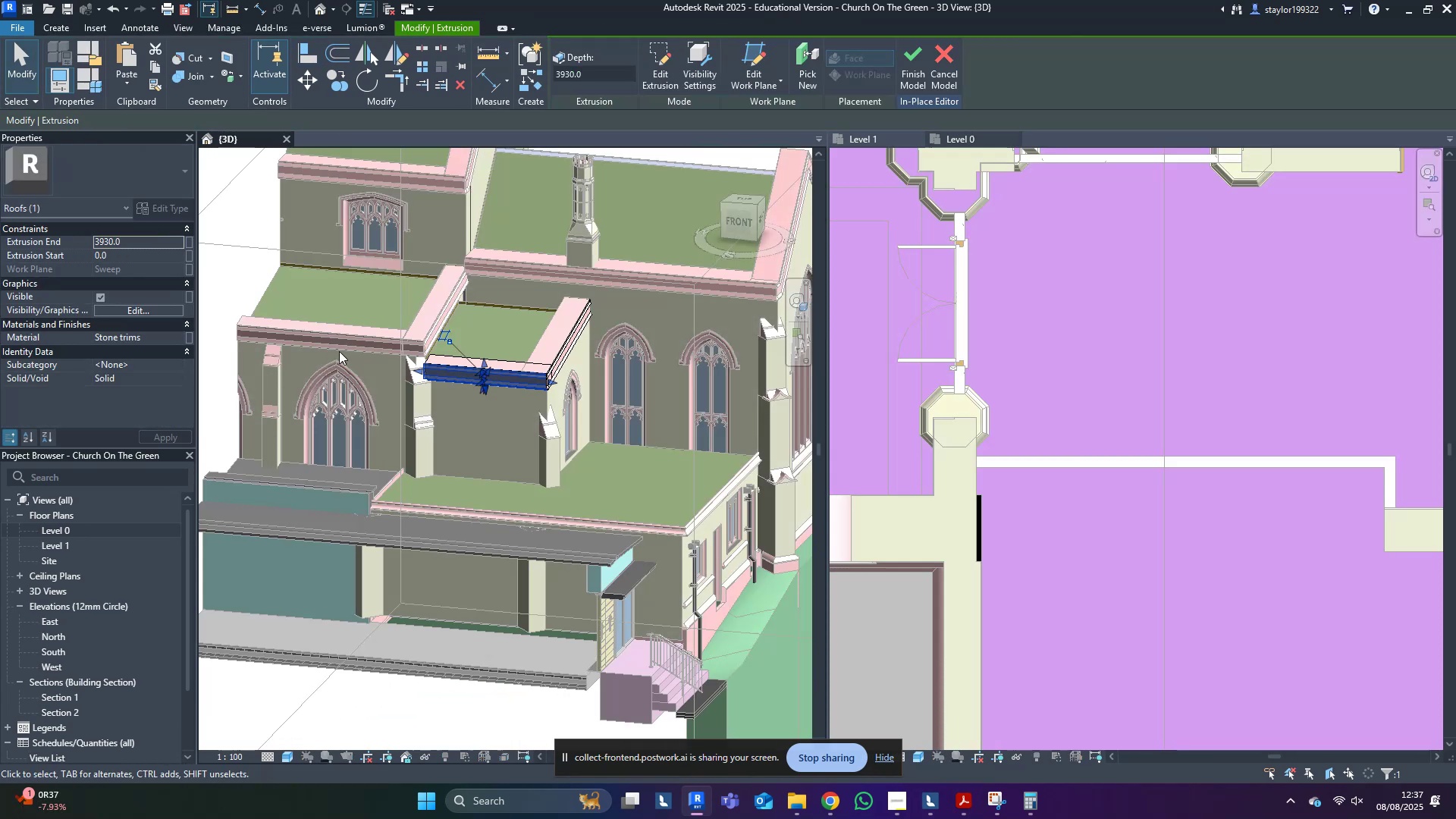 
scroll: coordinate [356, 344], scroll_direction: up, amount: 5.0
 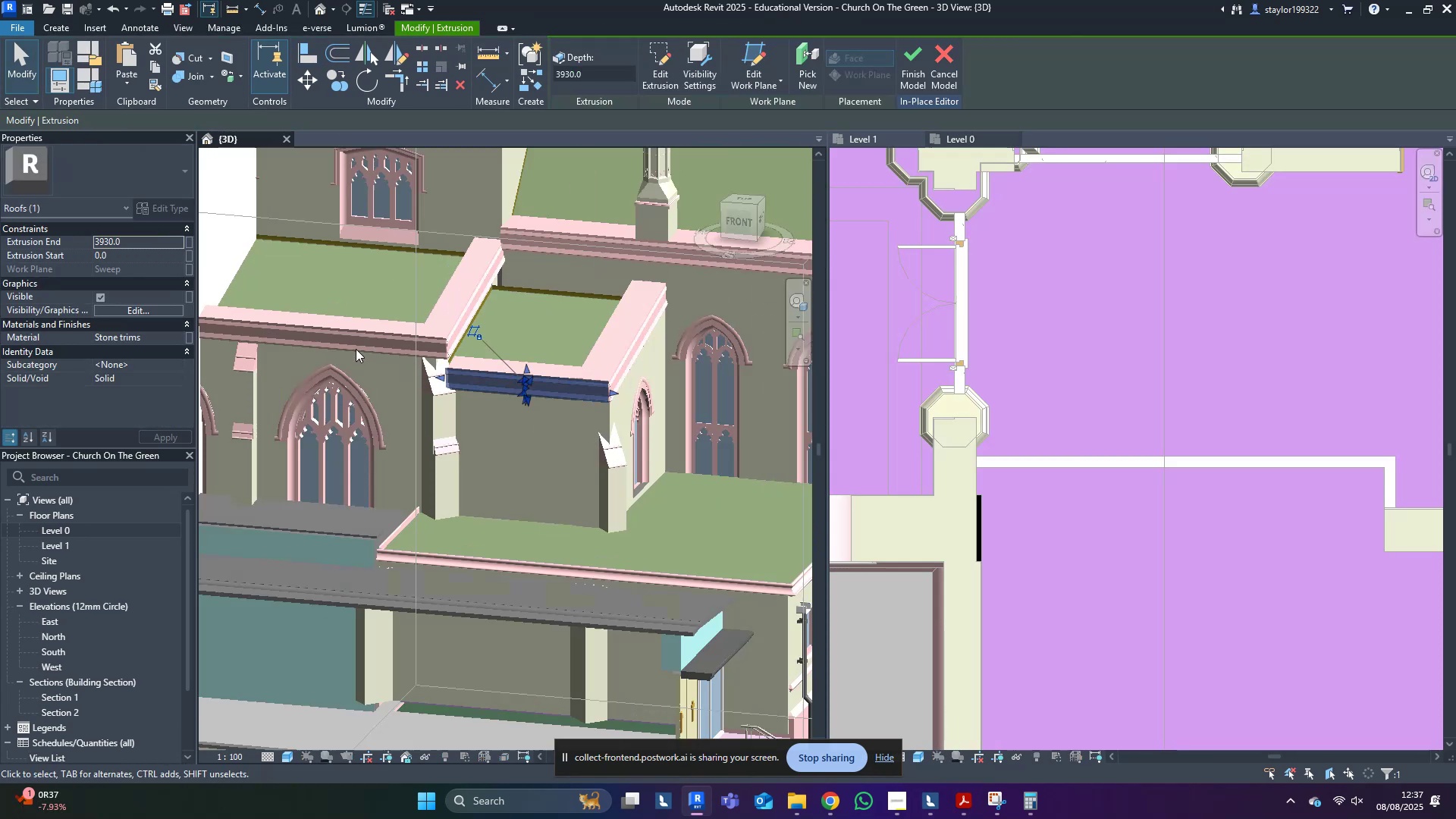 
key(Escape)
 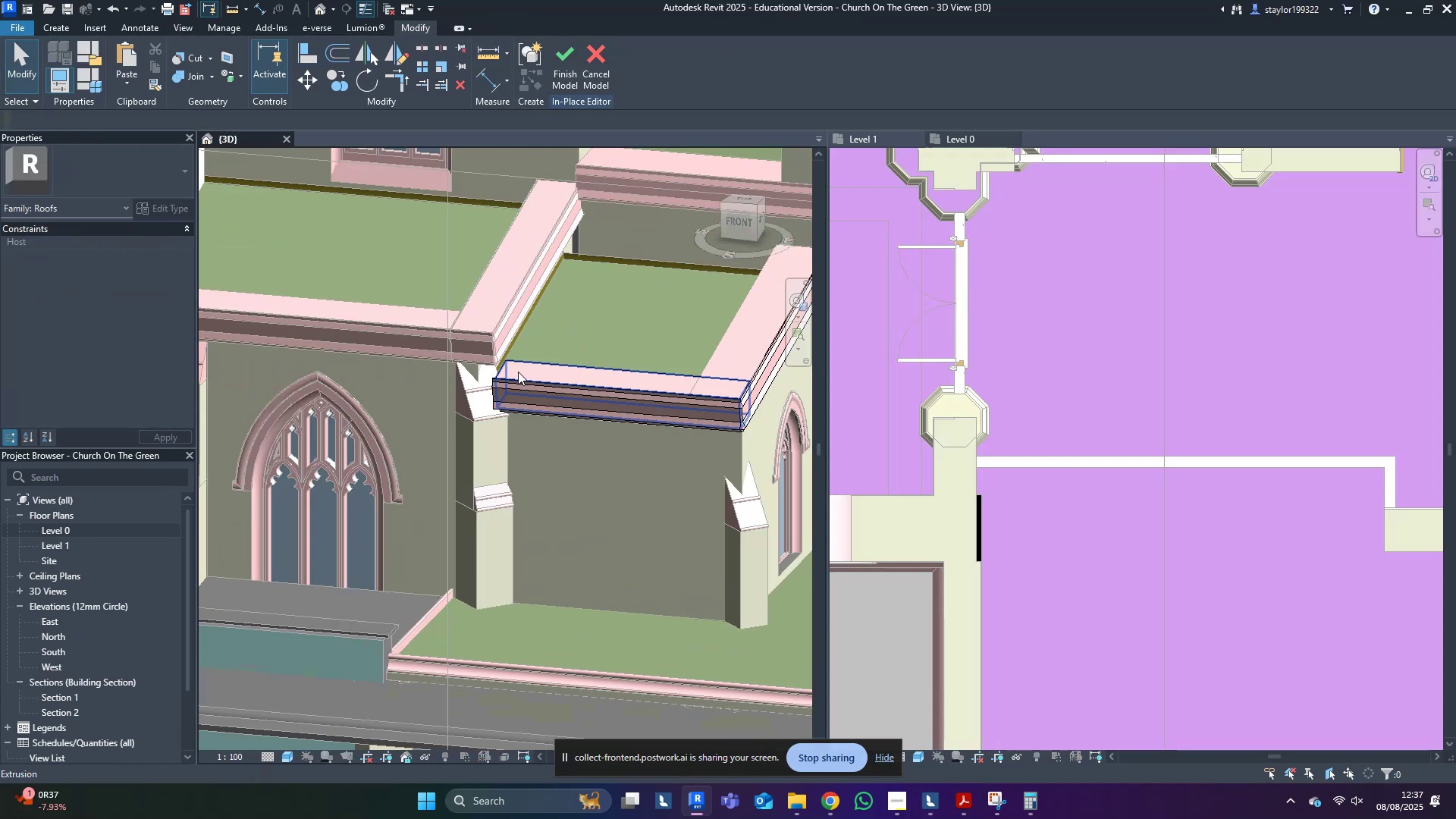 
hold_key(key=ShiftLeft, duration=0.51)
 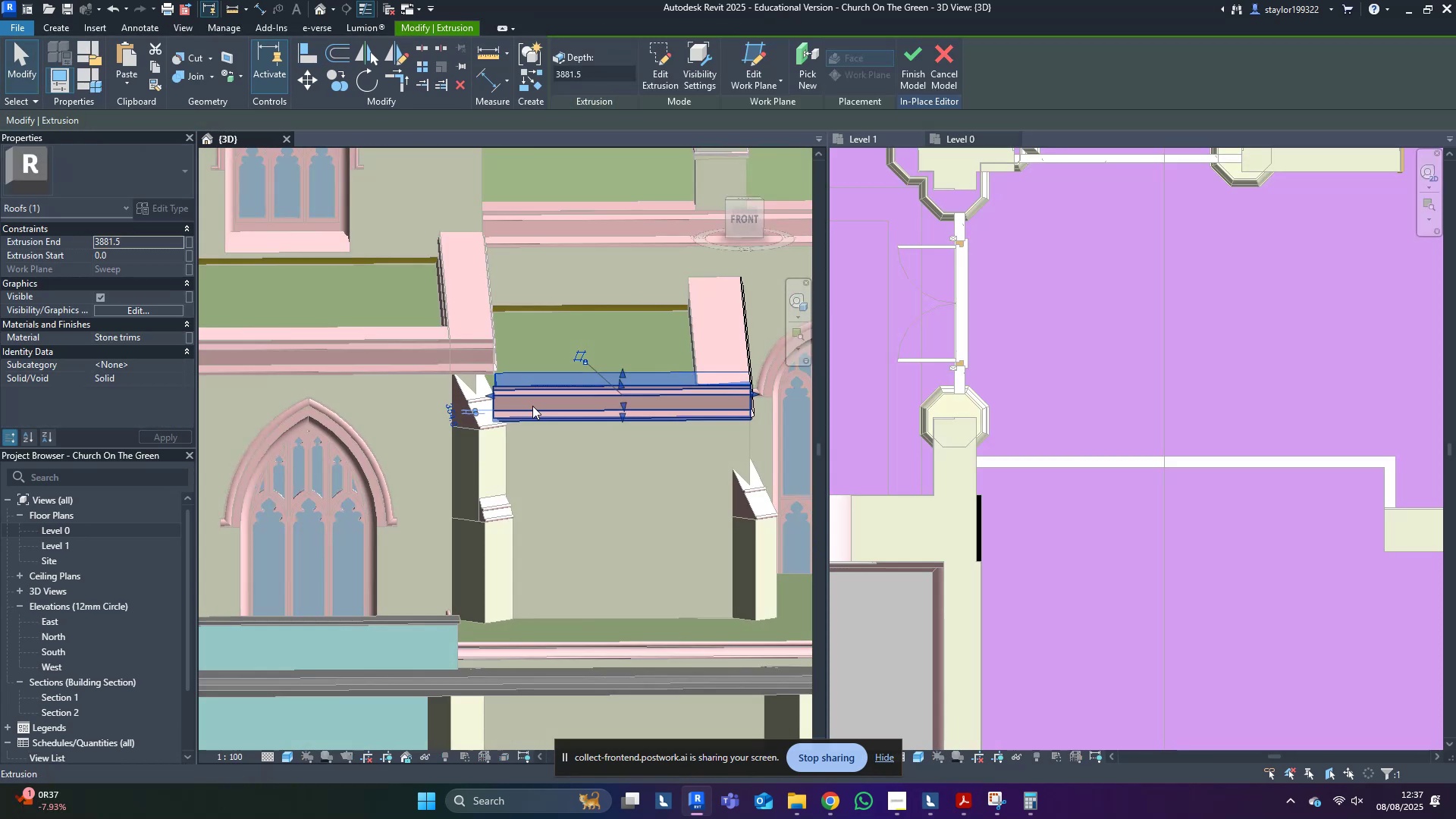 
scroll: coordinate [457, 410], scroll_direction: up, amount: 4.0
 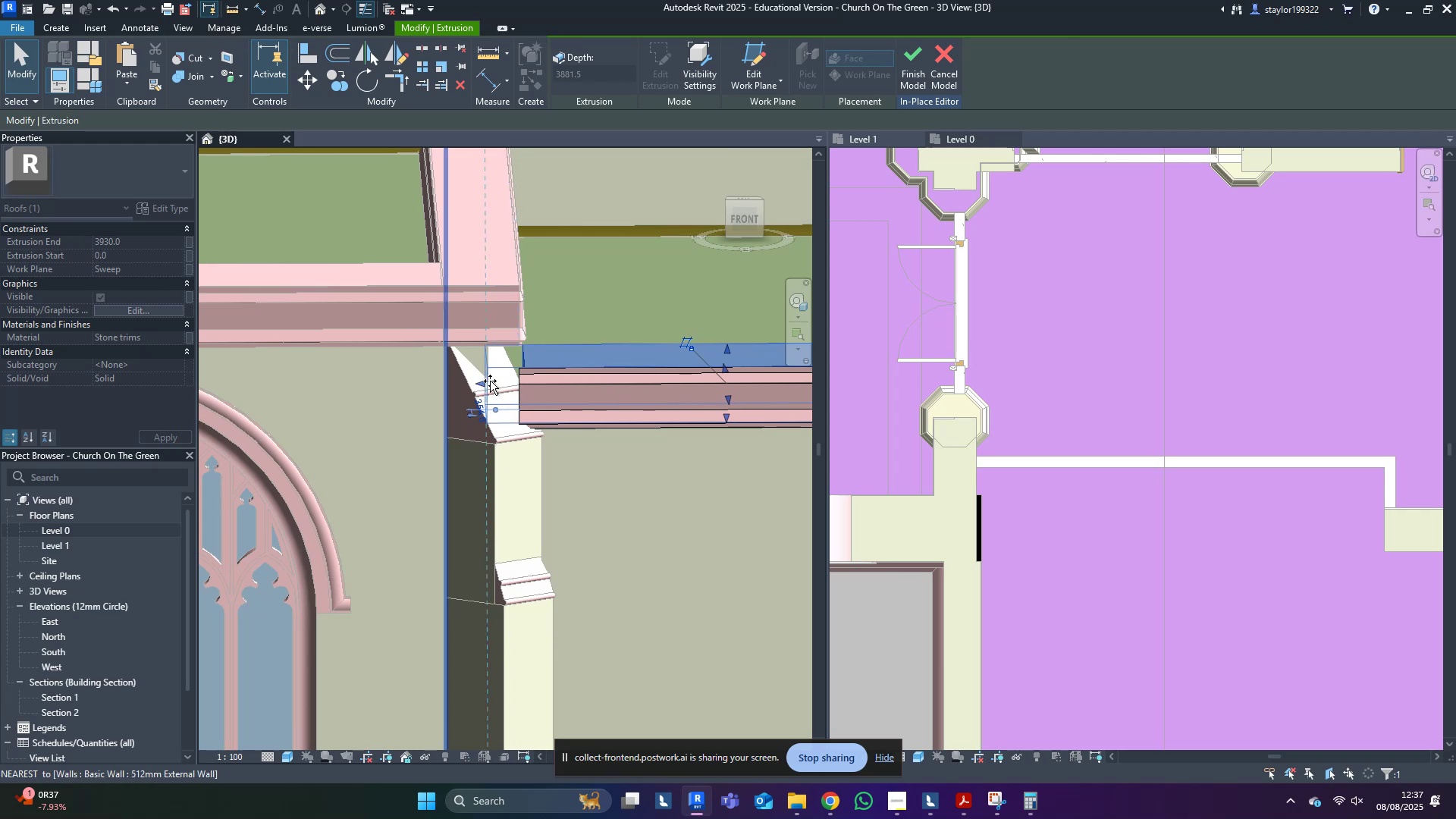 
key(Escape)
 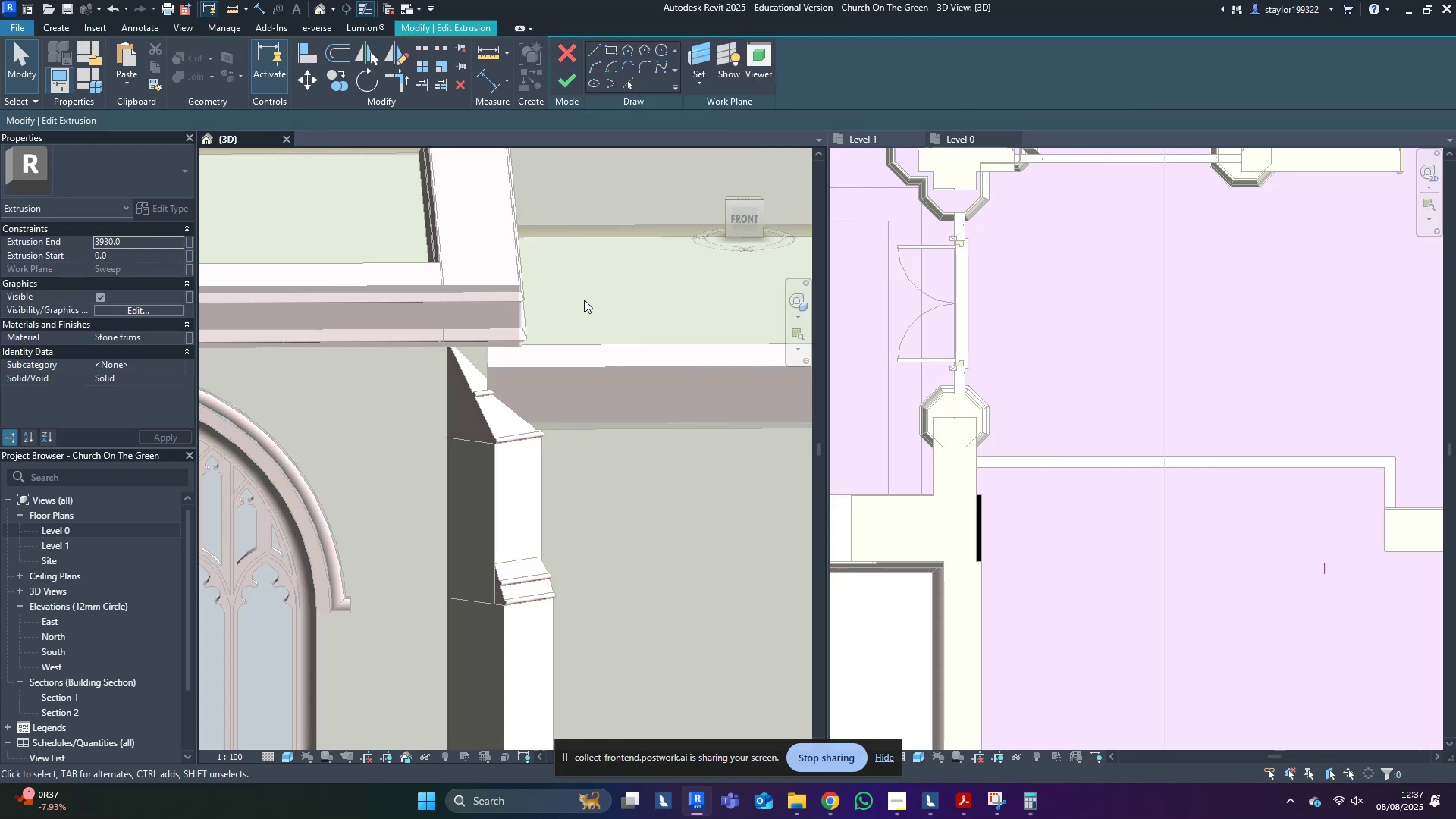 
left_click([573, 43])
 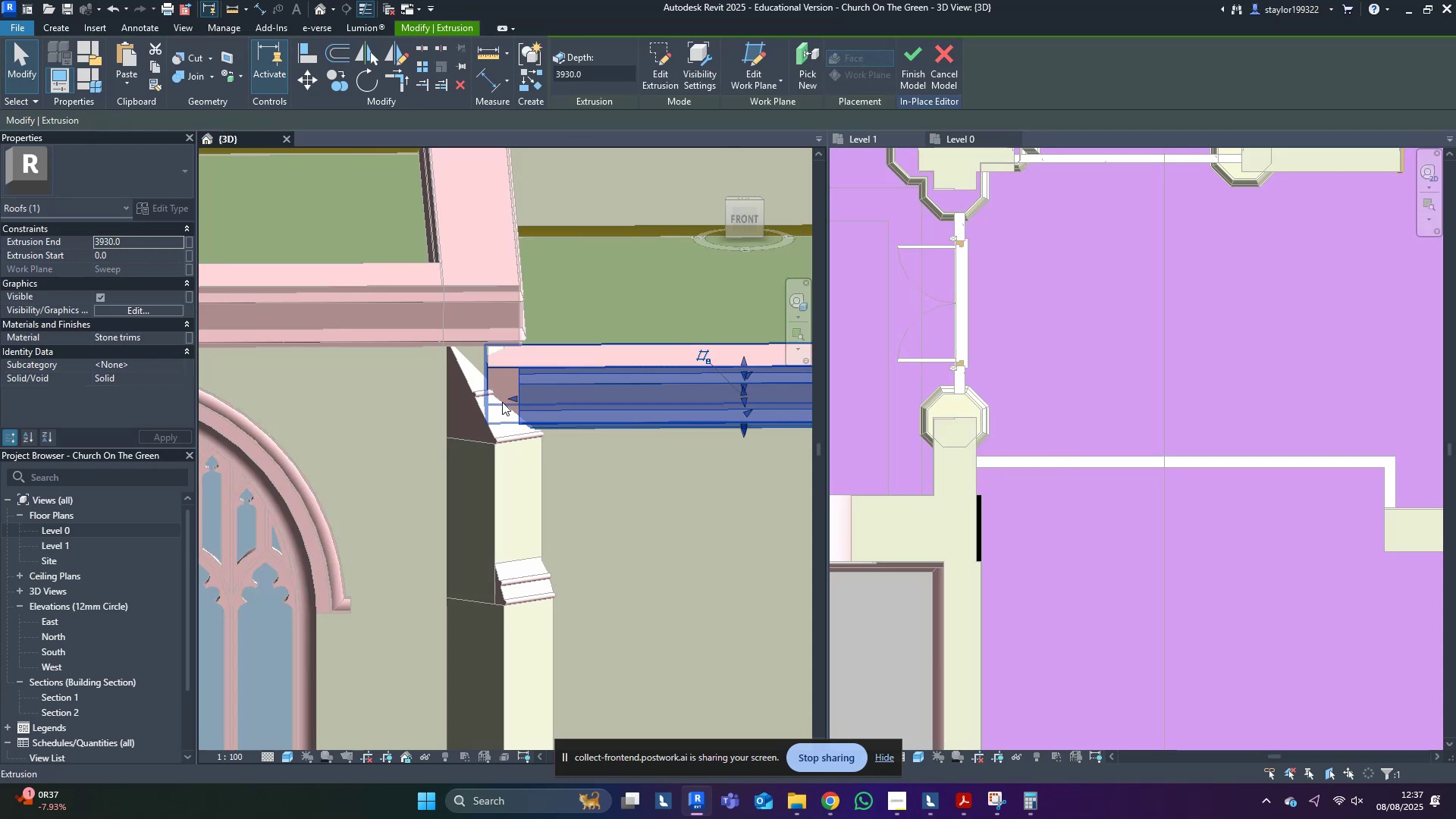 
left_click_drag(start_coordinate=[516, 396], to_coordinate=[441, 400])
 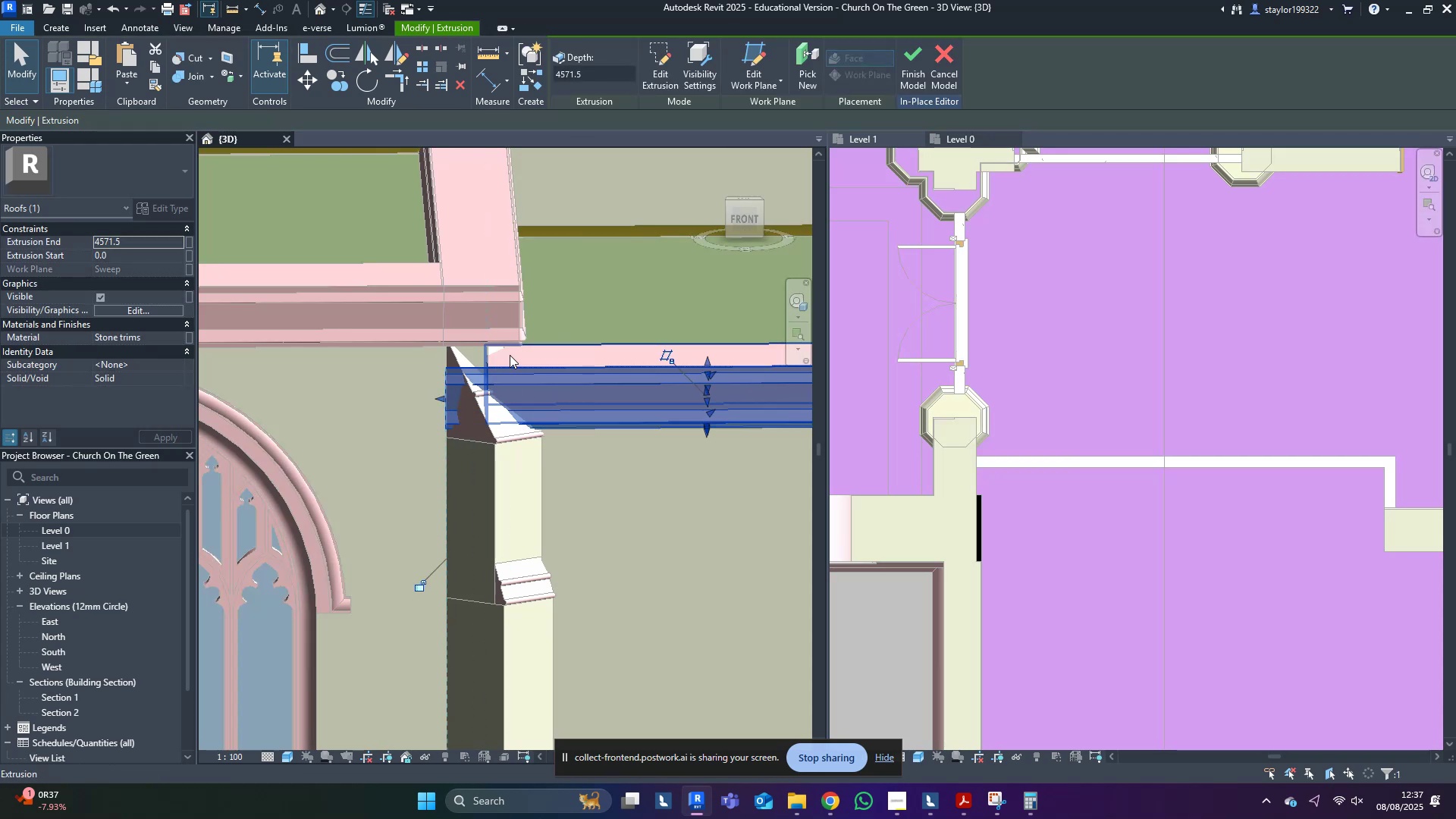 
left_click([512, 353])
 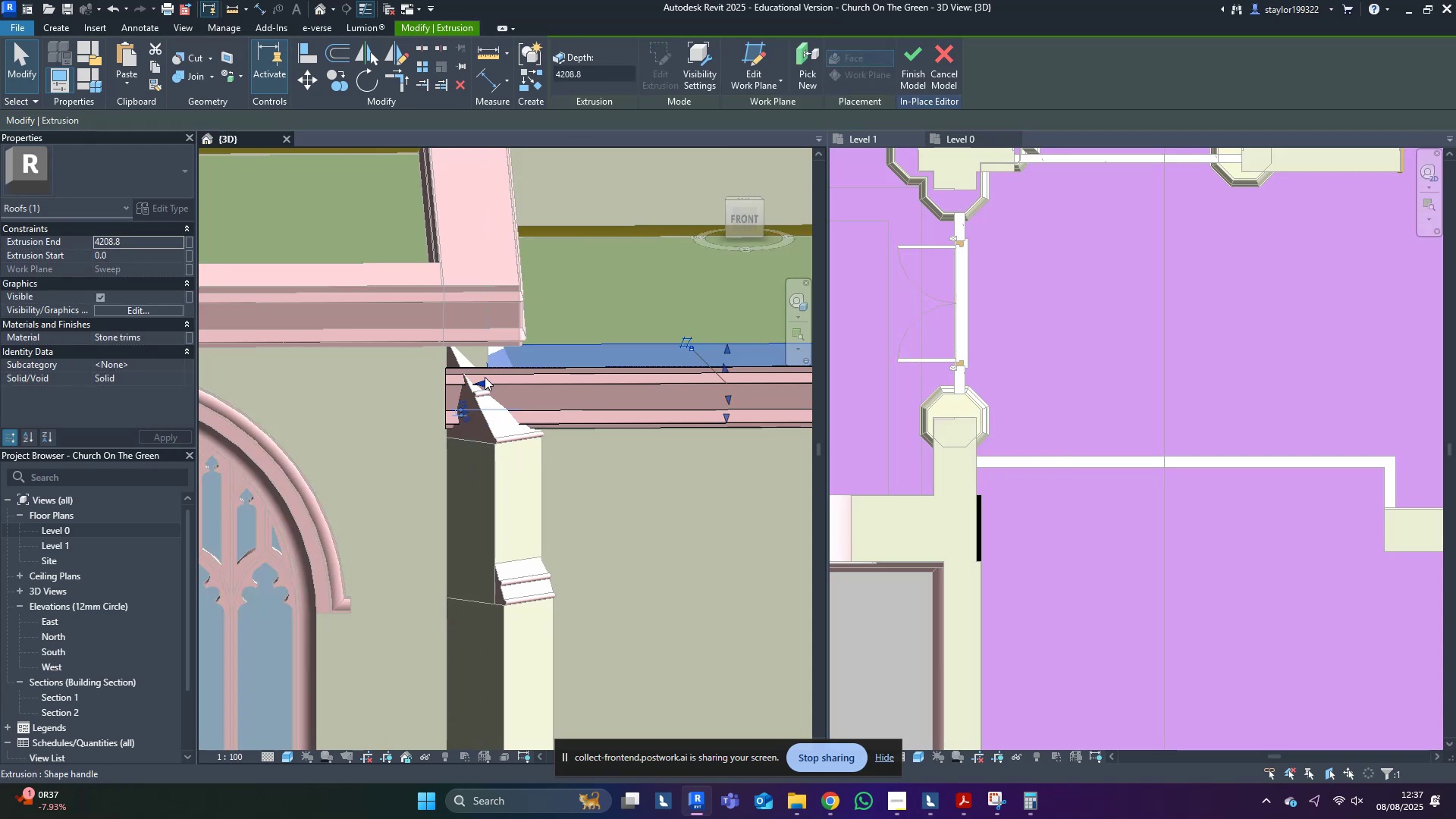 
left_click_drag(start_coordinate=[482, 381], to_coordinate=[442, 383])
 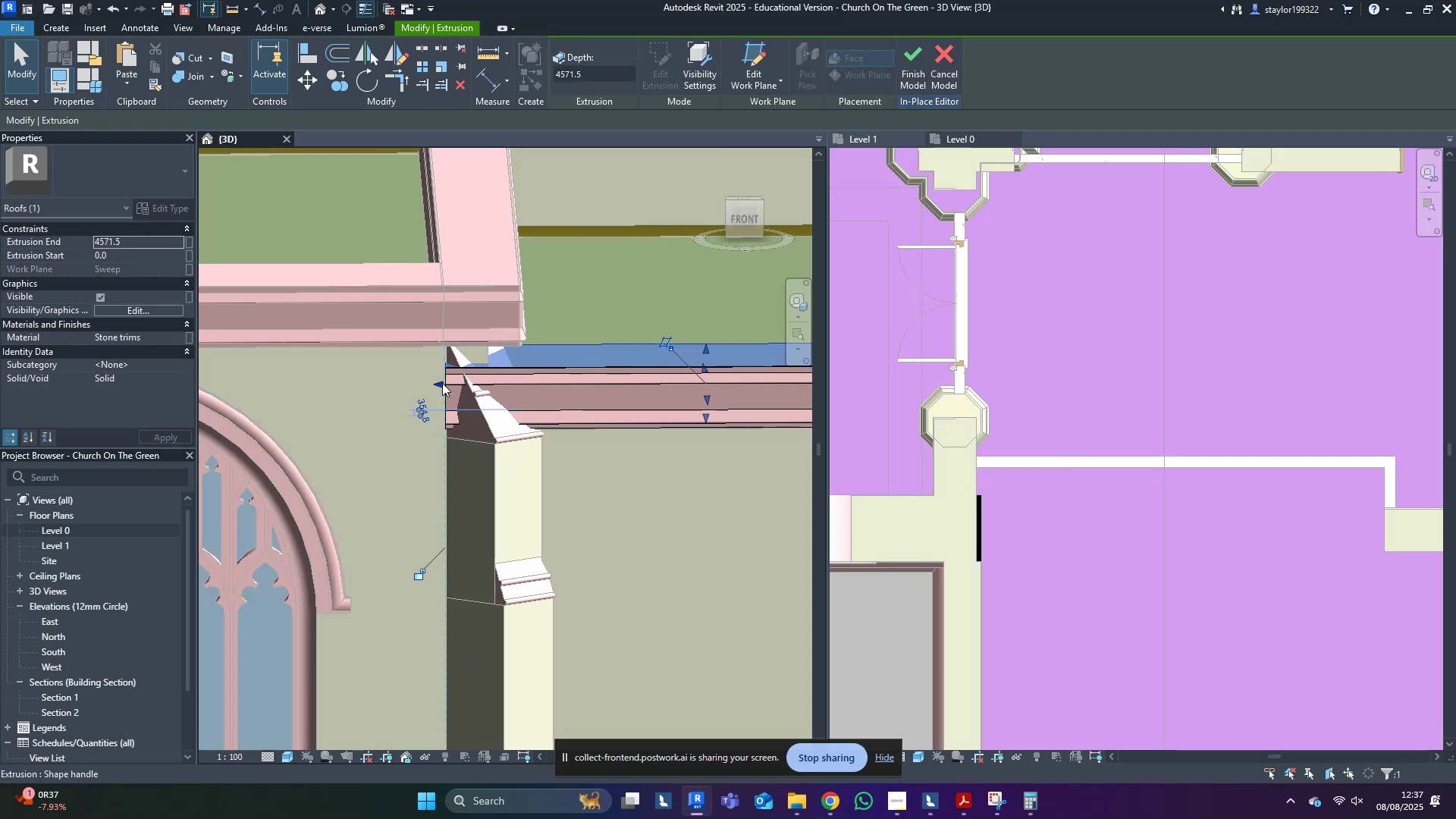 
key(Escape)
 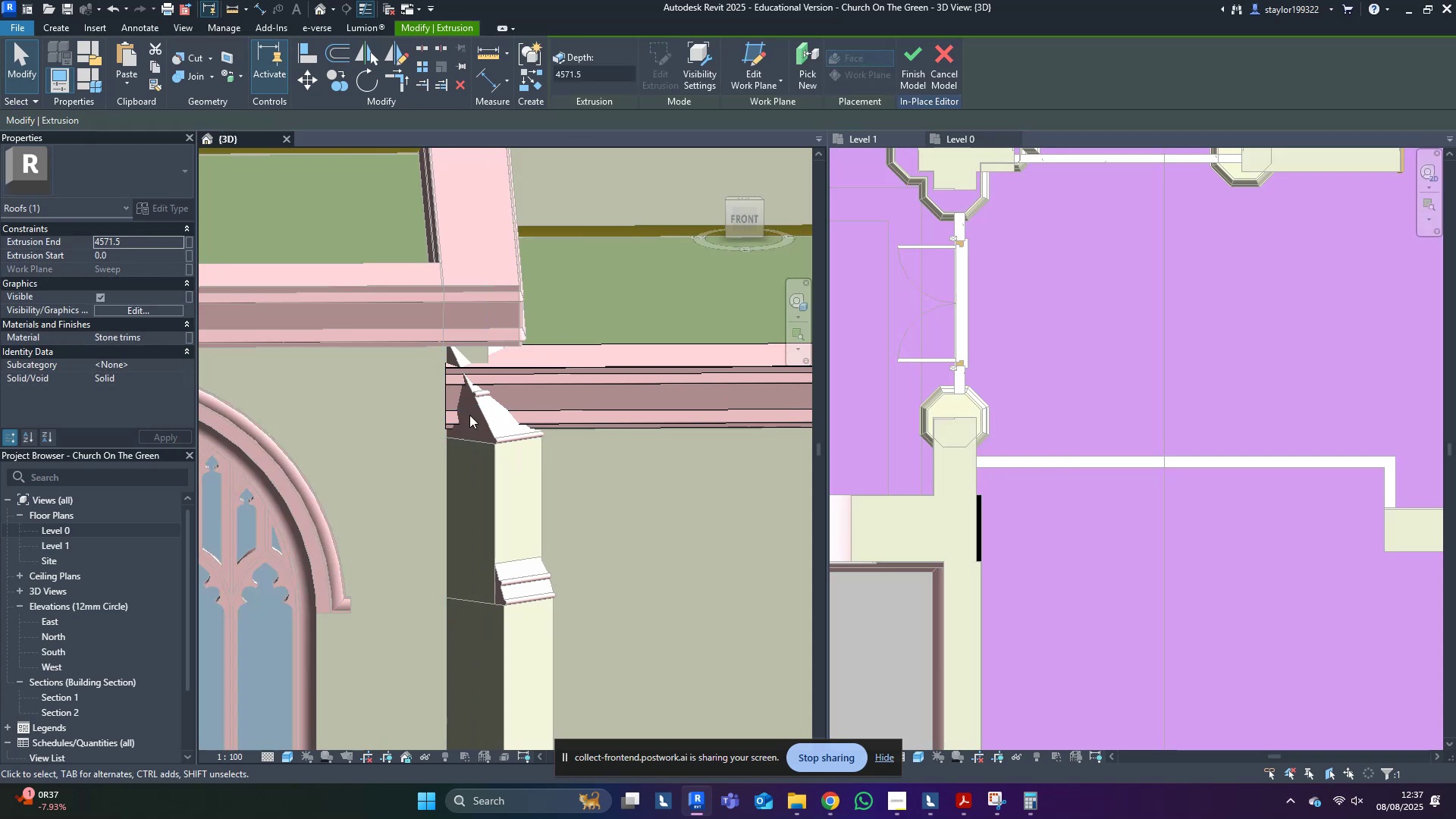 
scroll: coordinate [426, 432], scroll_direction: down, amount: 11.0
 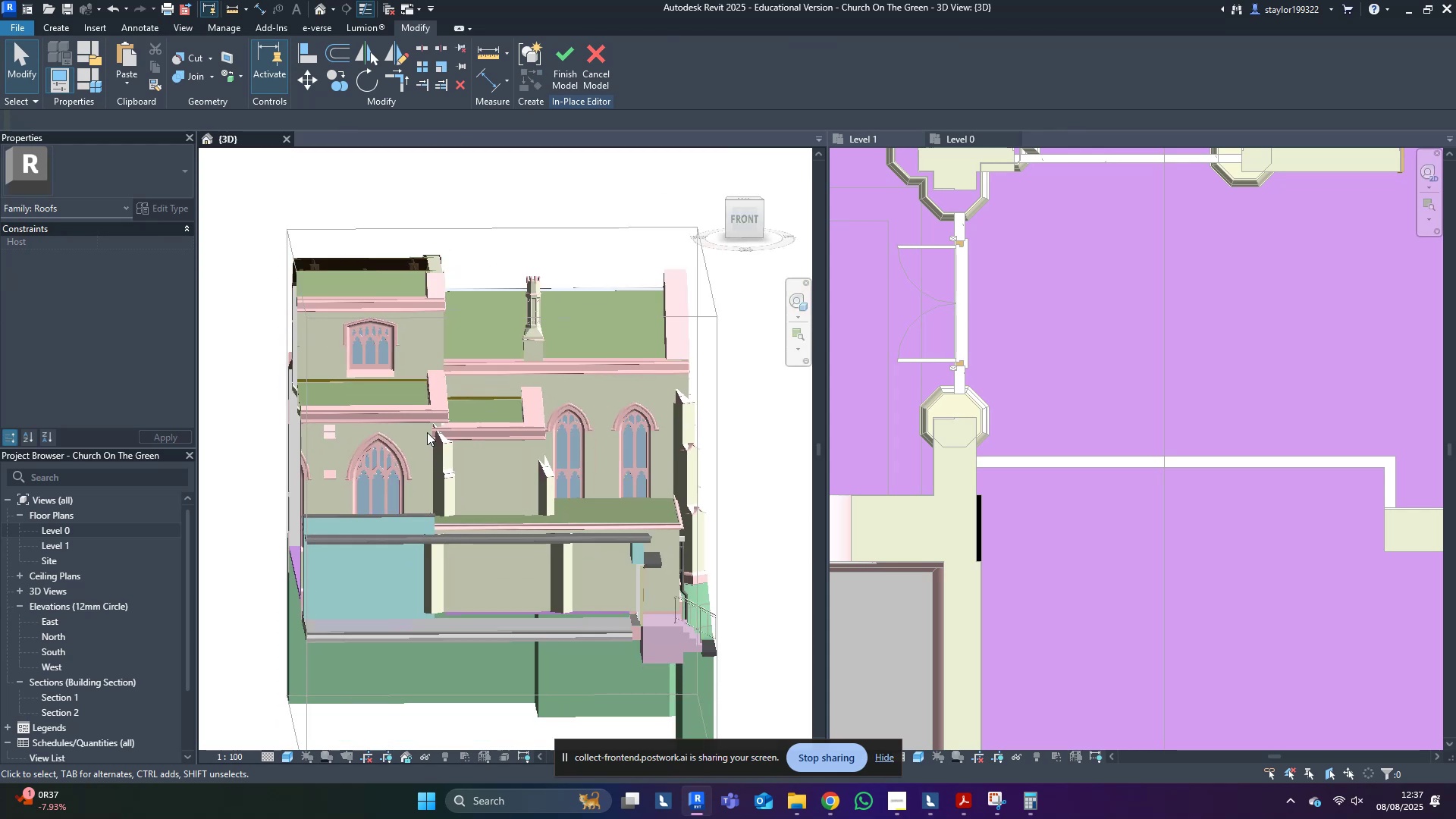 
hold_key(key=ShiftLeft, duration=0.56)
 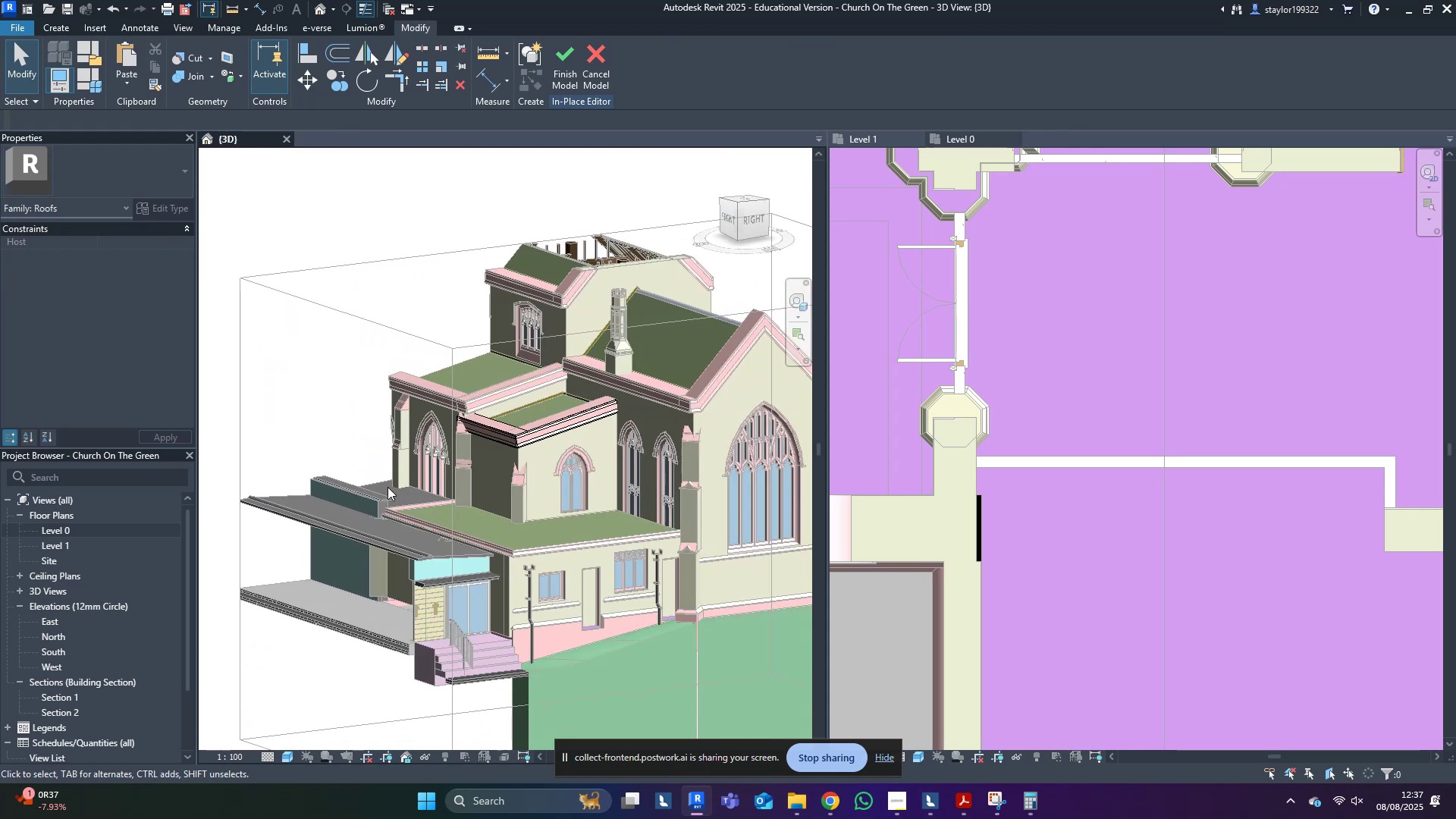 
hold_key(key=ShiftLeft, duration=0.48)
 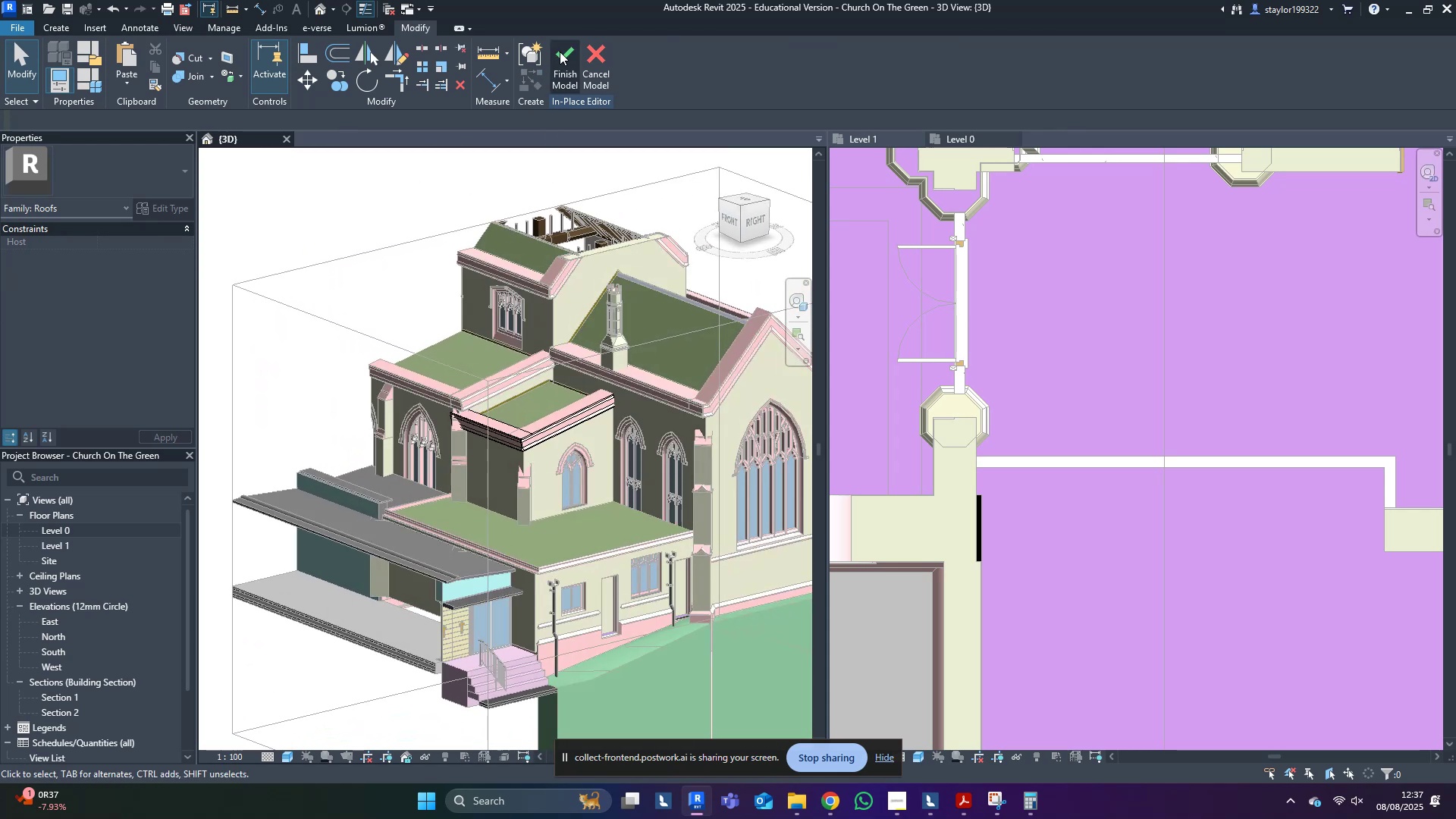 
left_click([560, 52])
 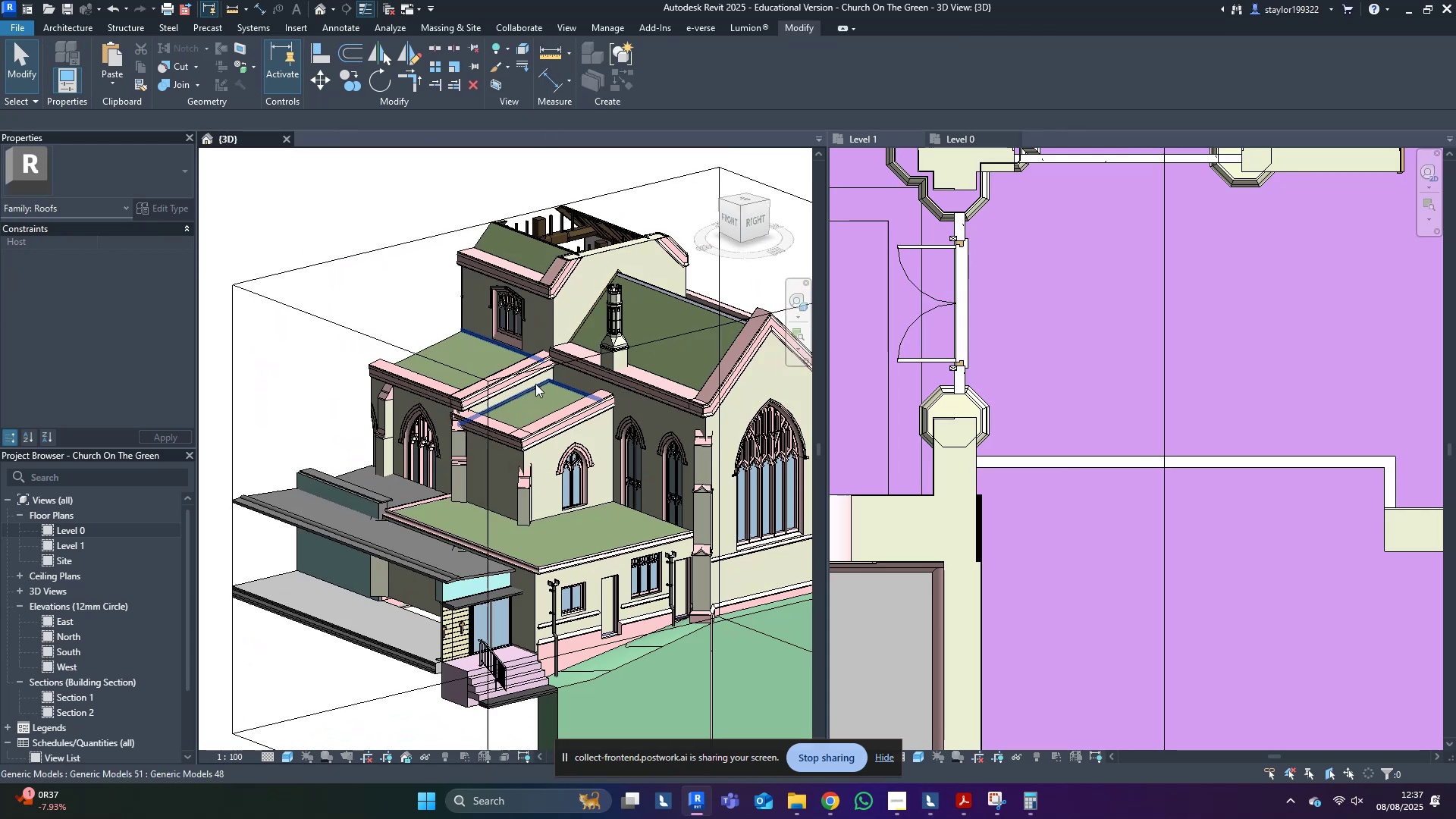 
middle_click([535, 385])
 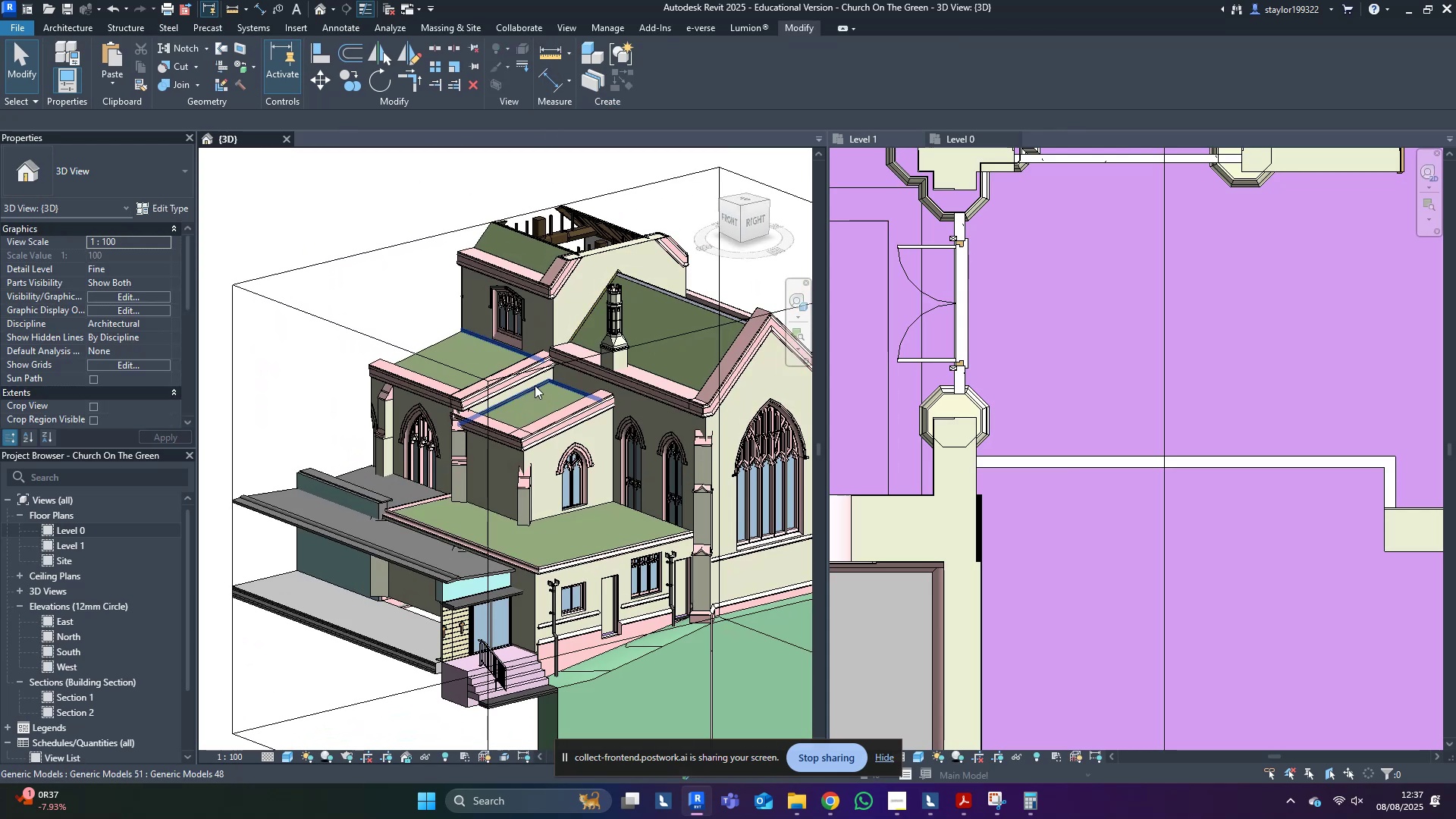 
key(Control+ControlLeft)
 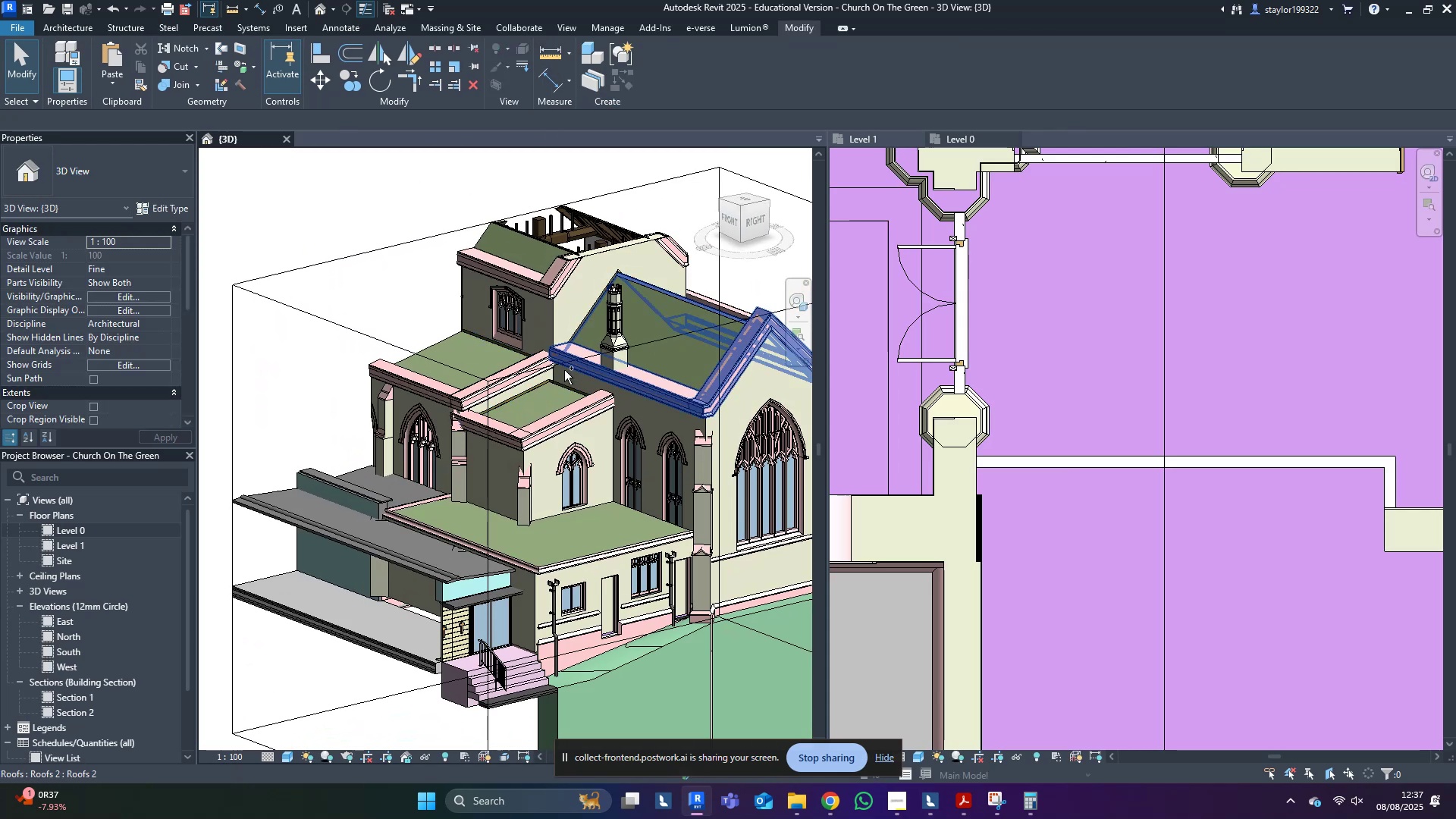 
key(Control+S)
 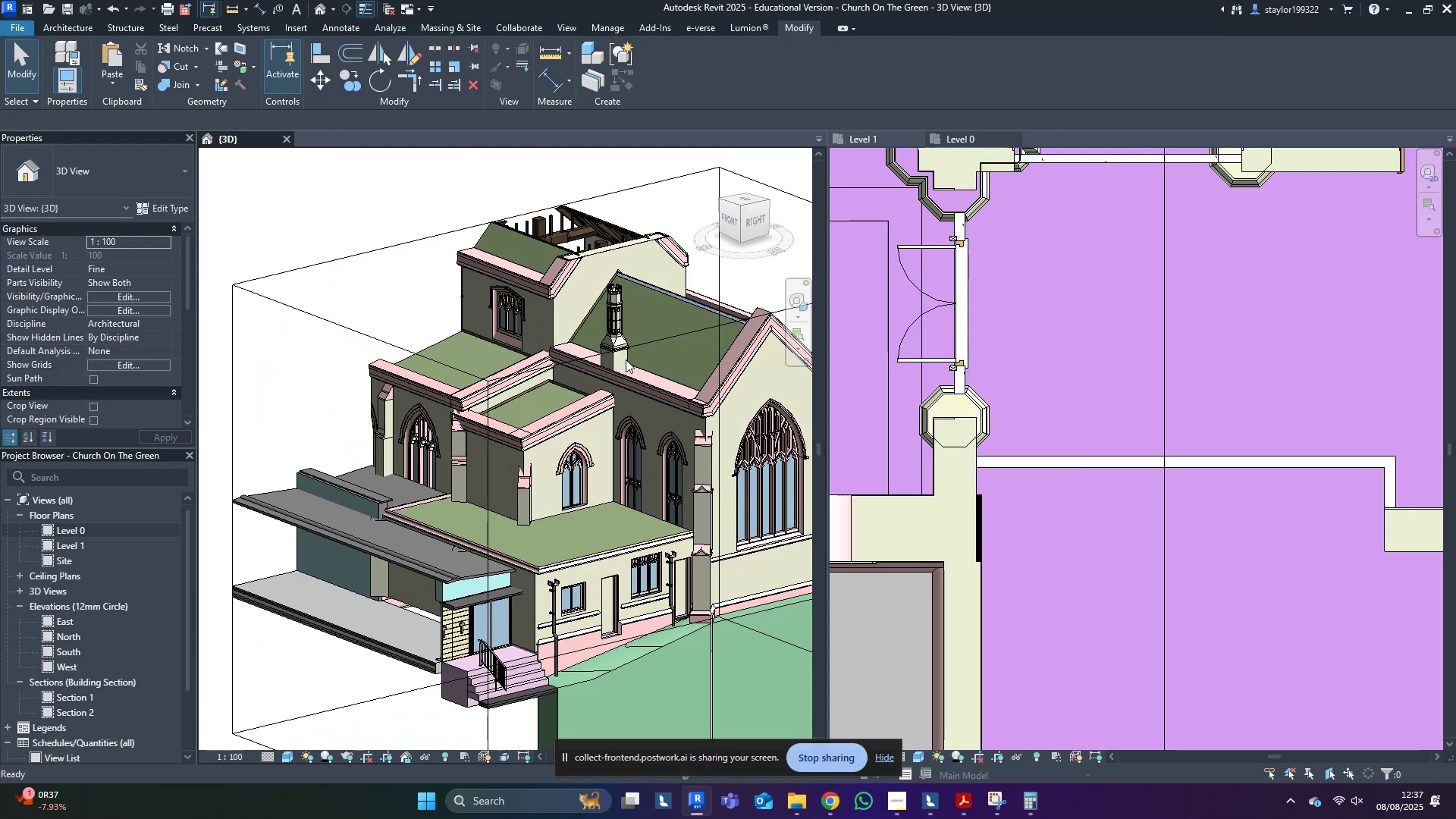 
middle_click([1142, 449])
 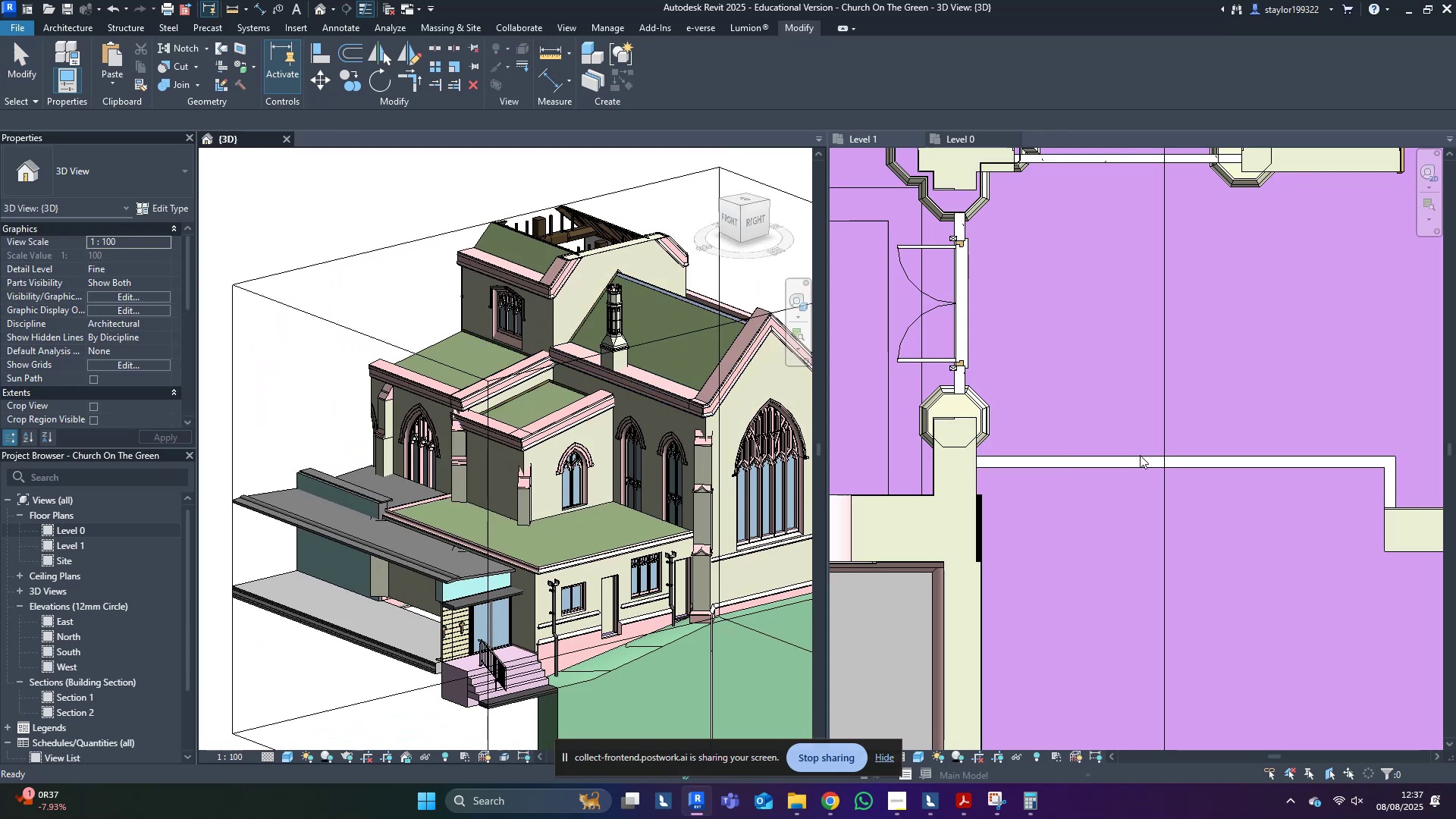 
scroll: coordinate [629, 488], scroll_direction: down, amount: 12.0
 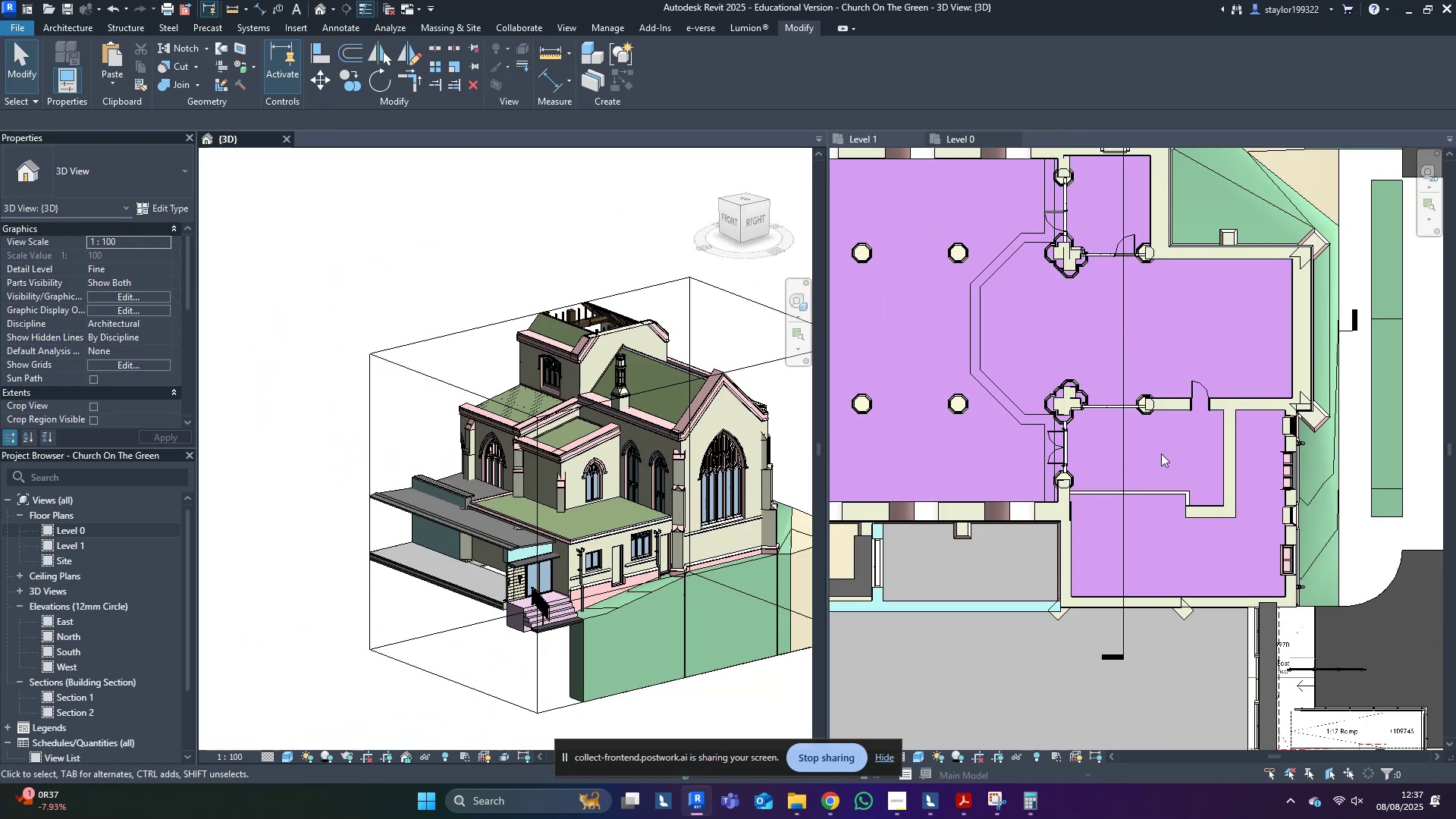 
middle_click([1092, 485])
 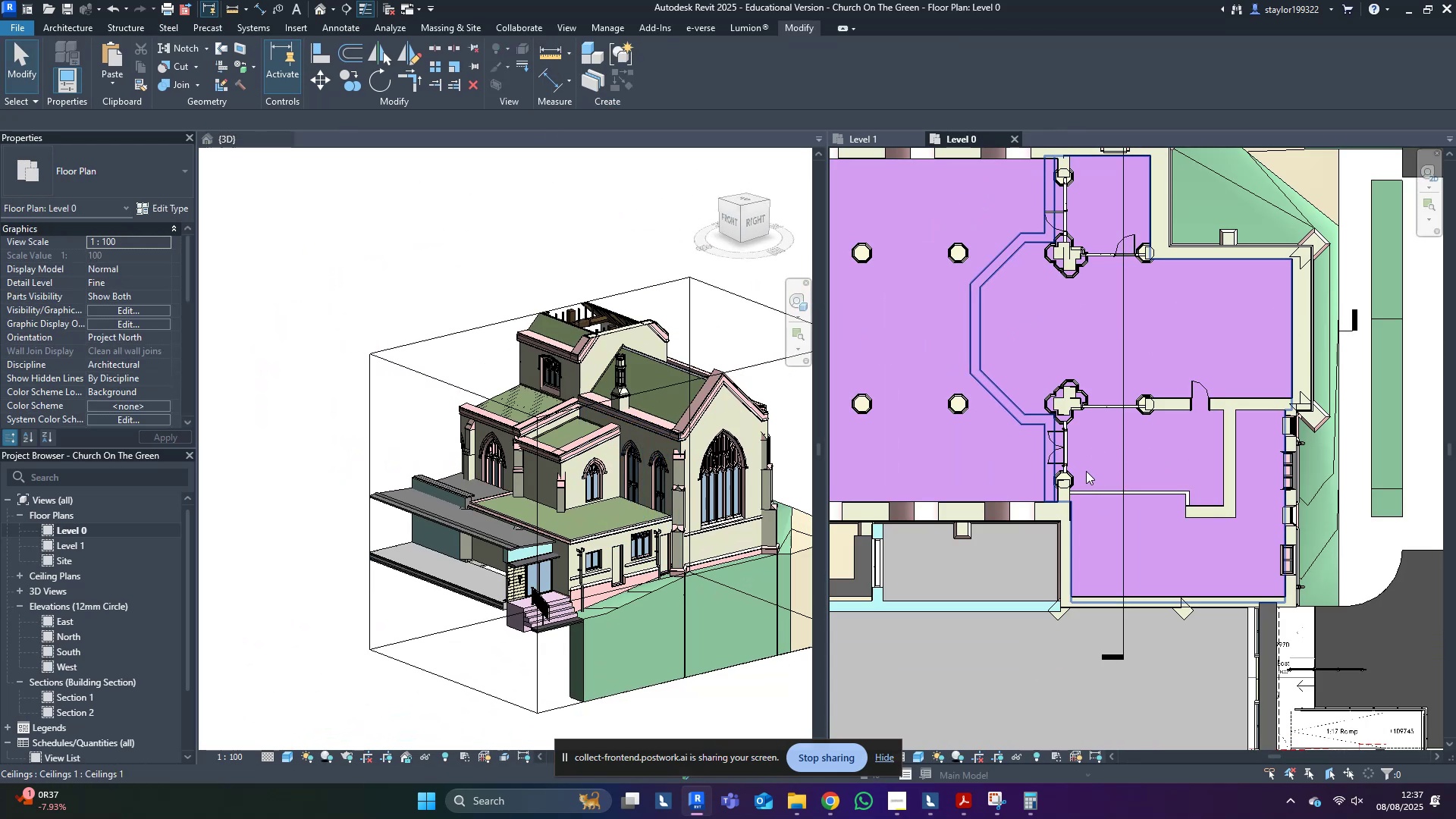 
scroll: coordinate [1079, 453], scroll_direction: up, amount: 3.0
 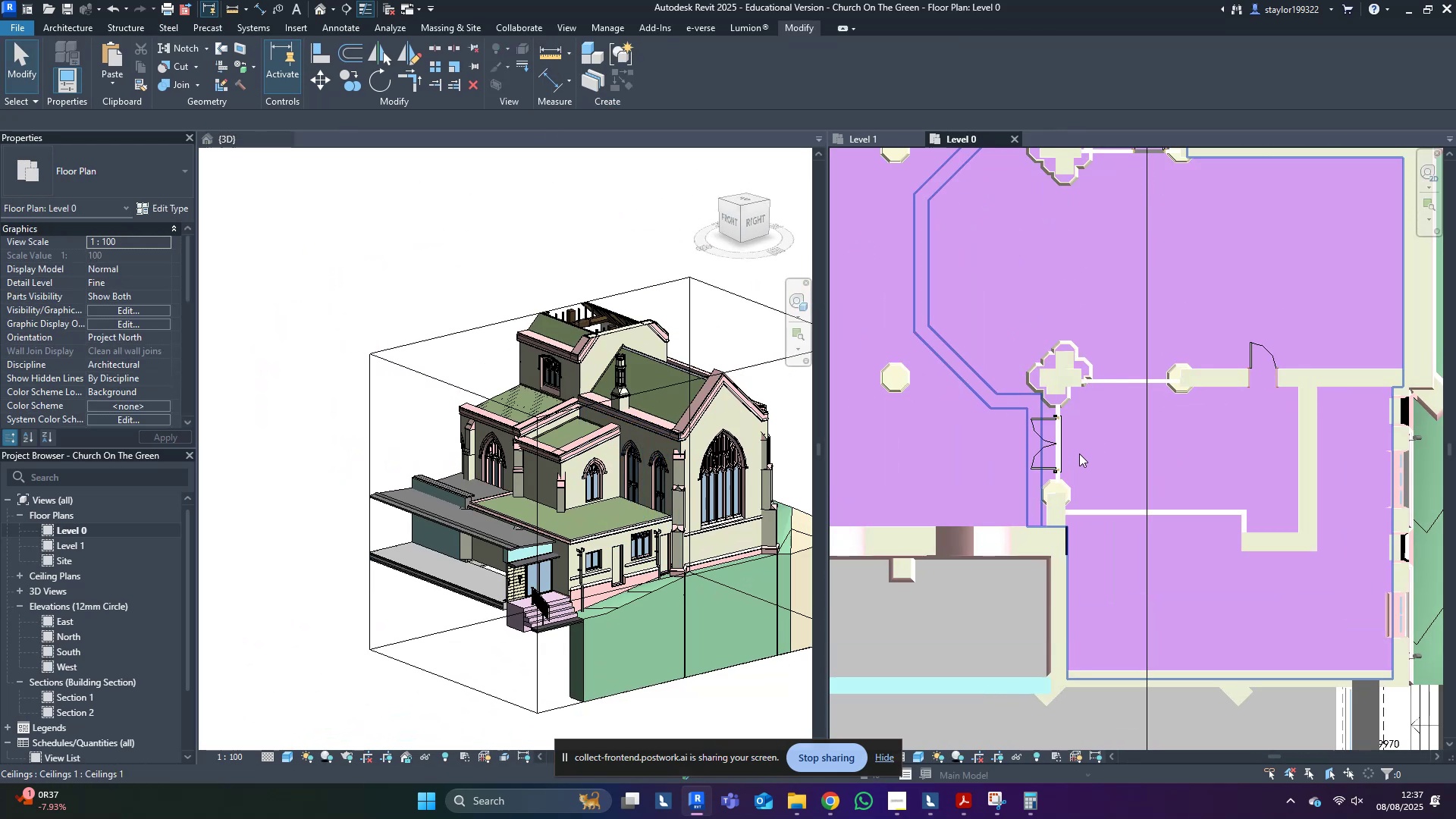 
type(wfsdwfsddr)
key(Escape)
key(Escape)
 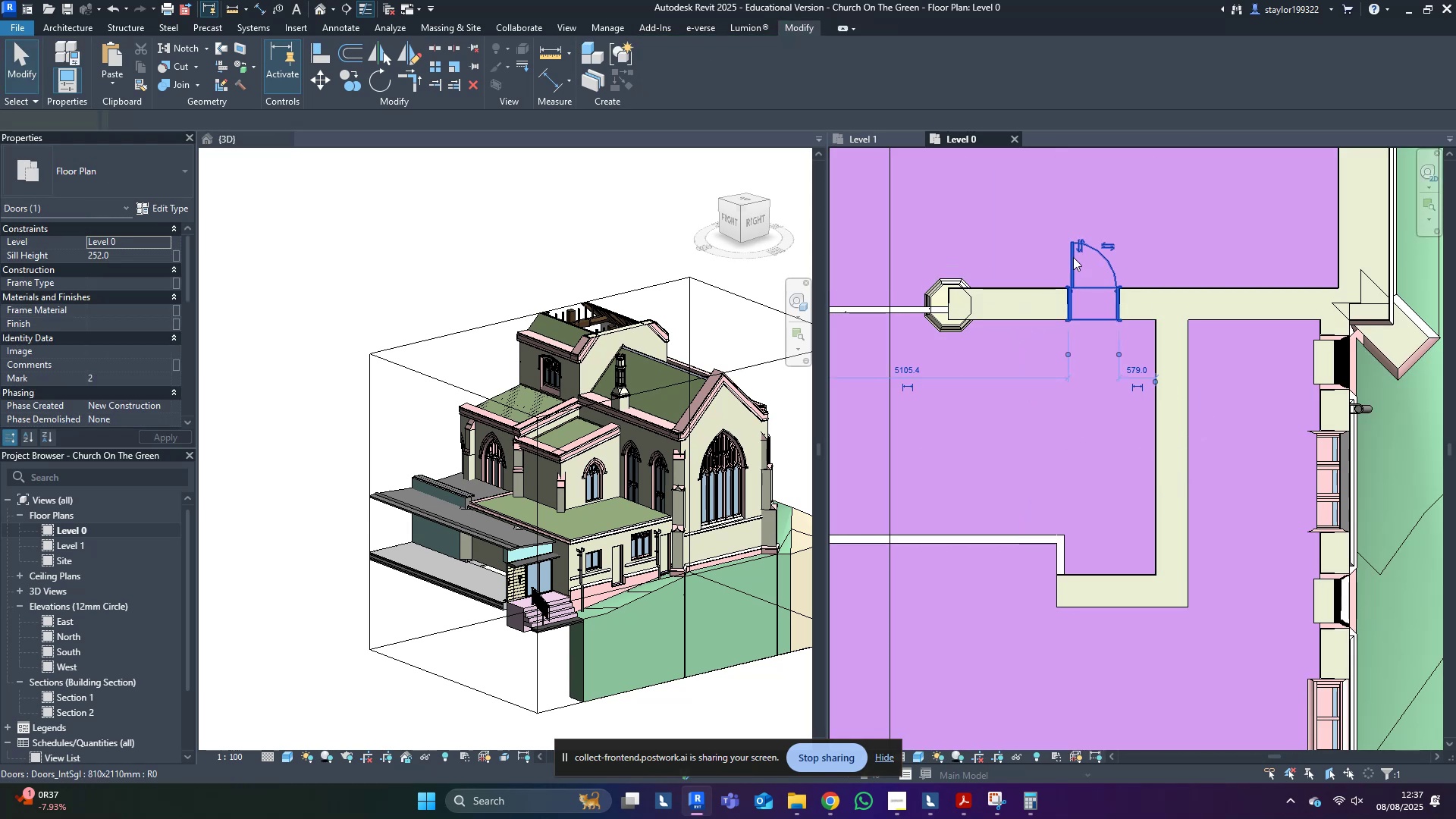 
scroll: coordinate [1131, 594], scroll_direction: up, amount: 4.0
 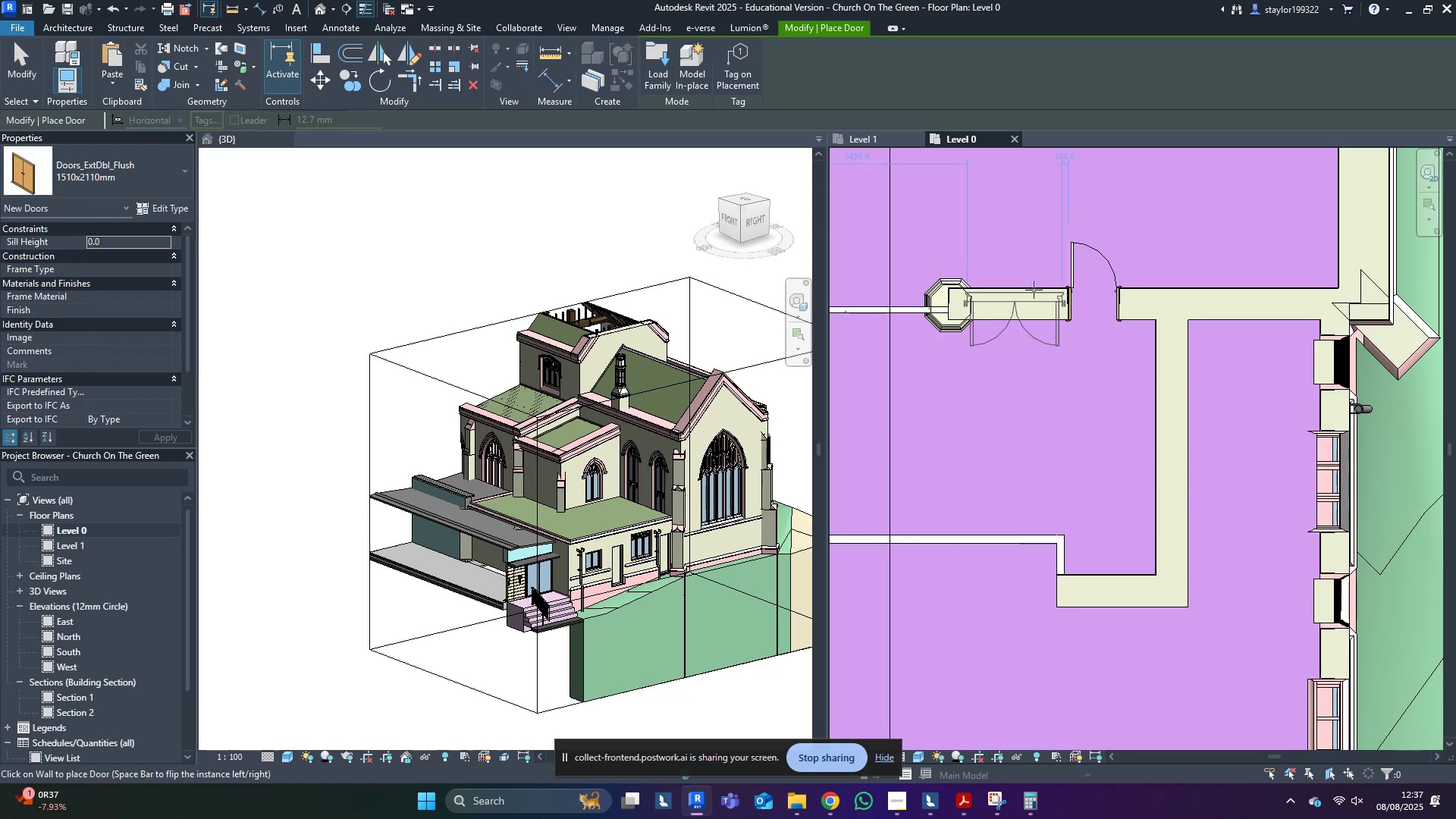 
left_click([1073, 257])
 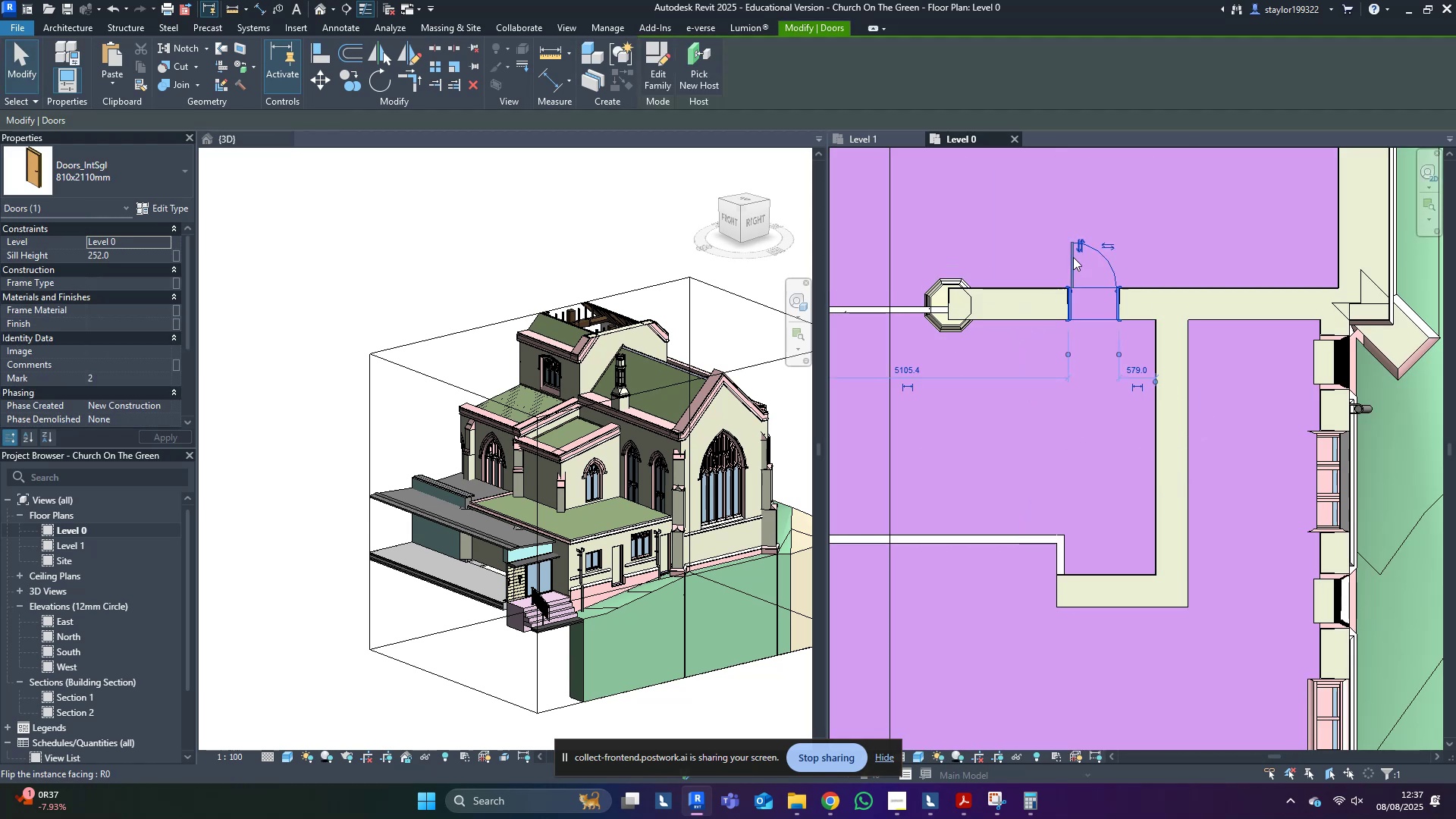 
key(Control+ControlLeft)
 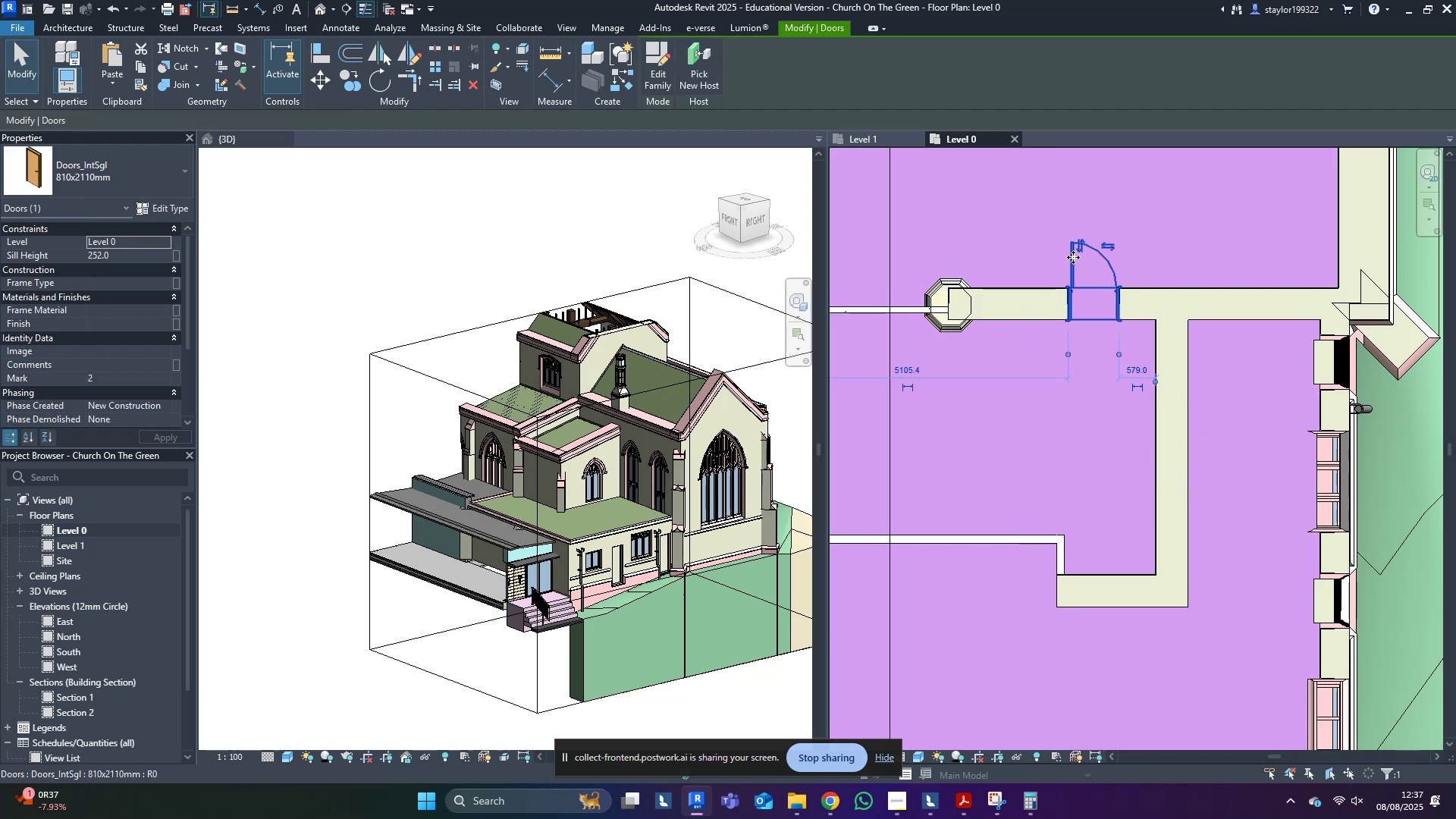 
key(Control+C)
 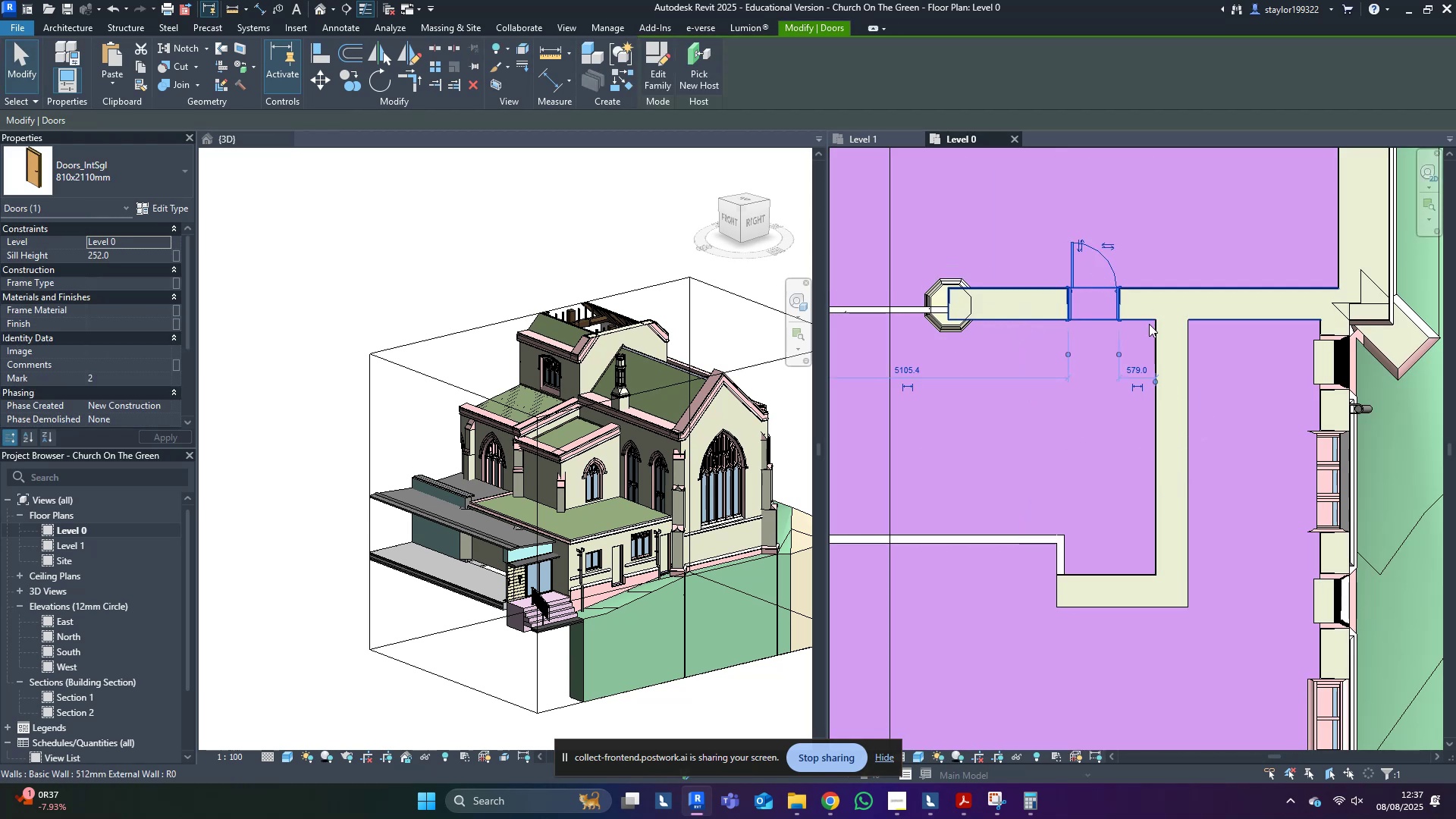 
key(Control+V)
 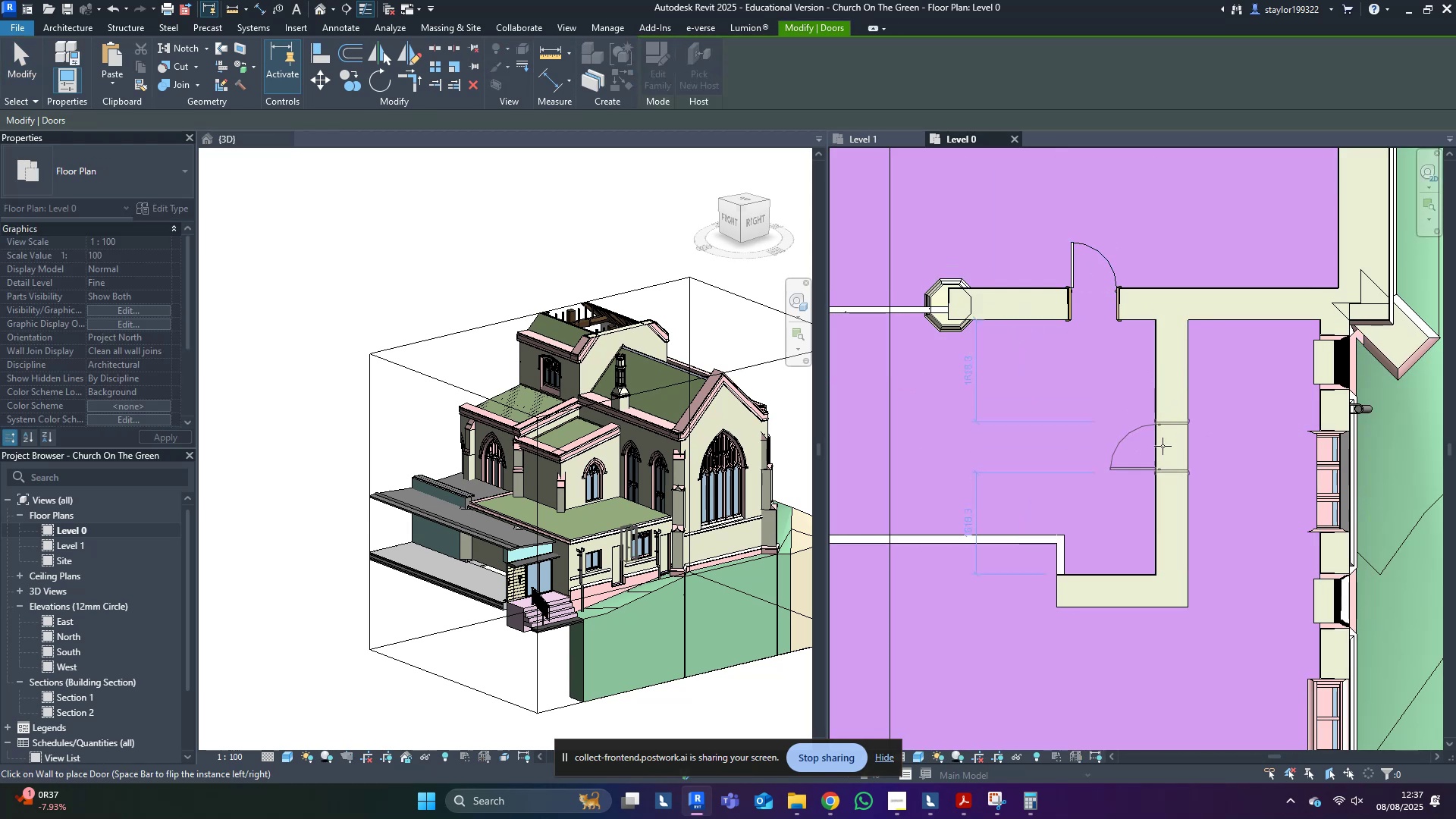 
left_click([1163, 437])
 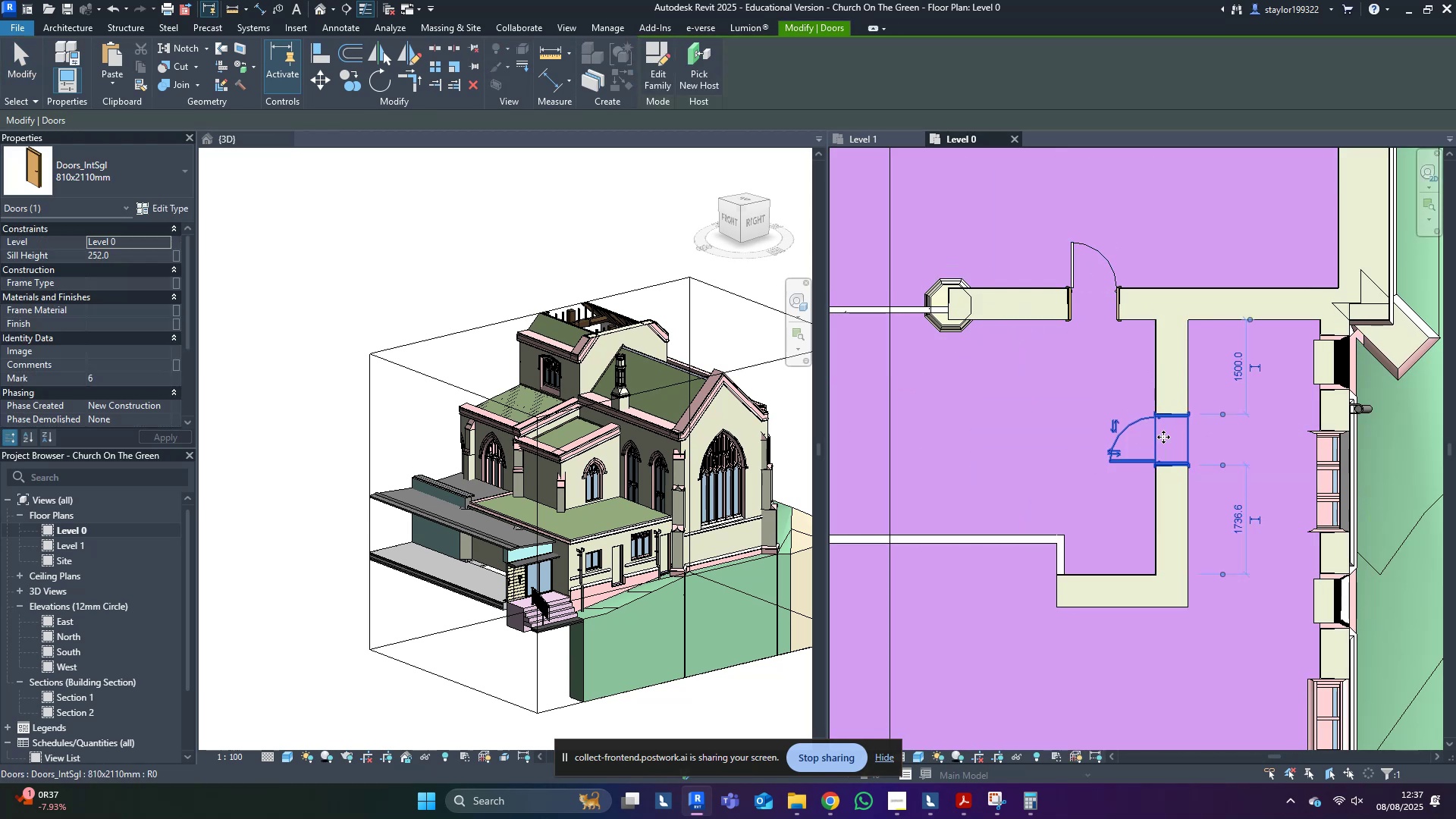 
key(Escape)
type(wf)
 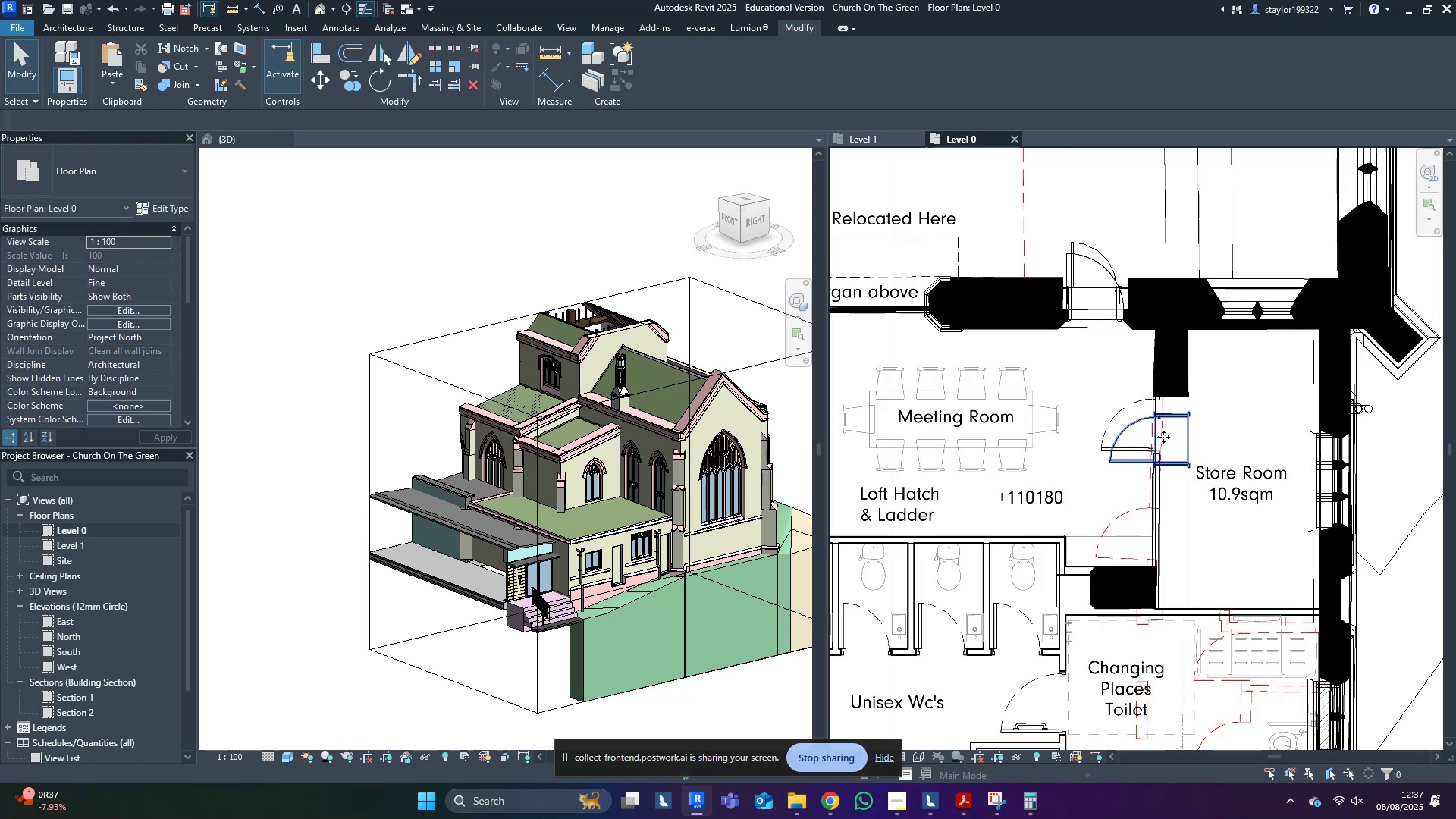 
left_click([1163, 437])
 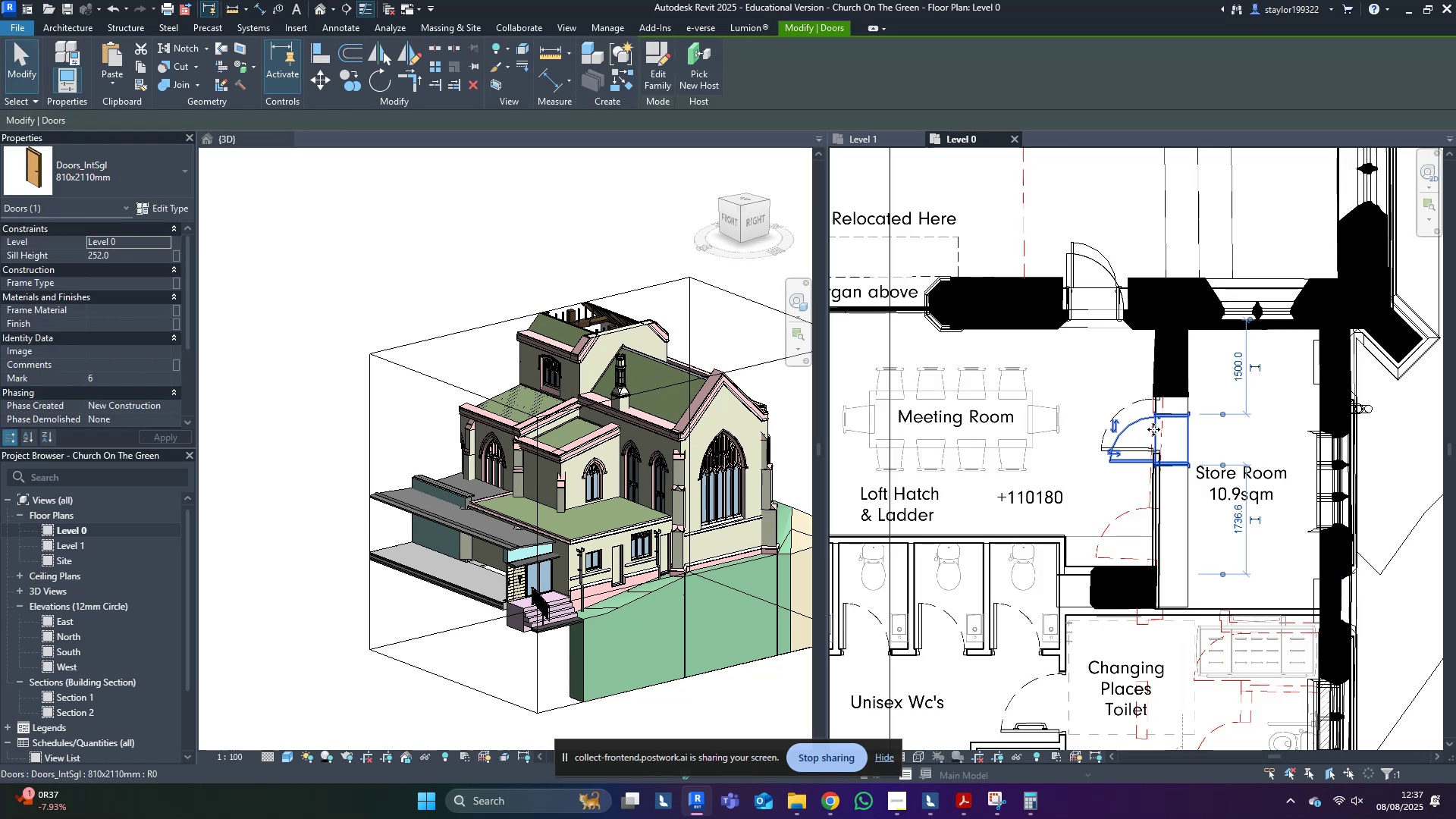 
key(ArrowDown)
 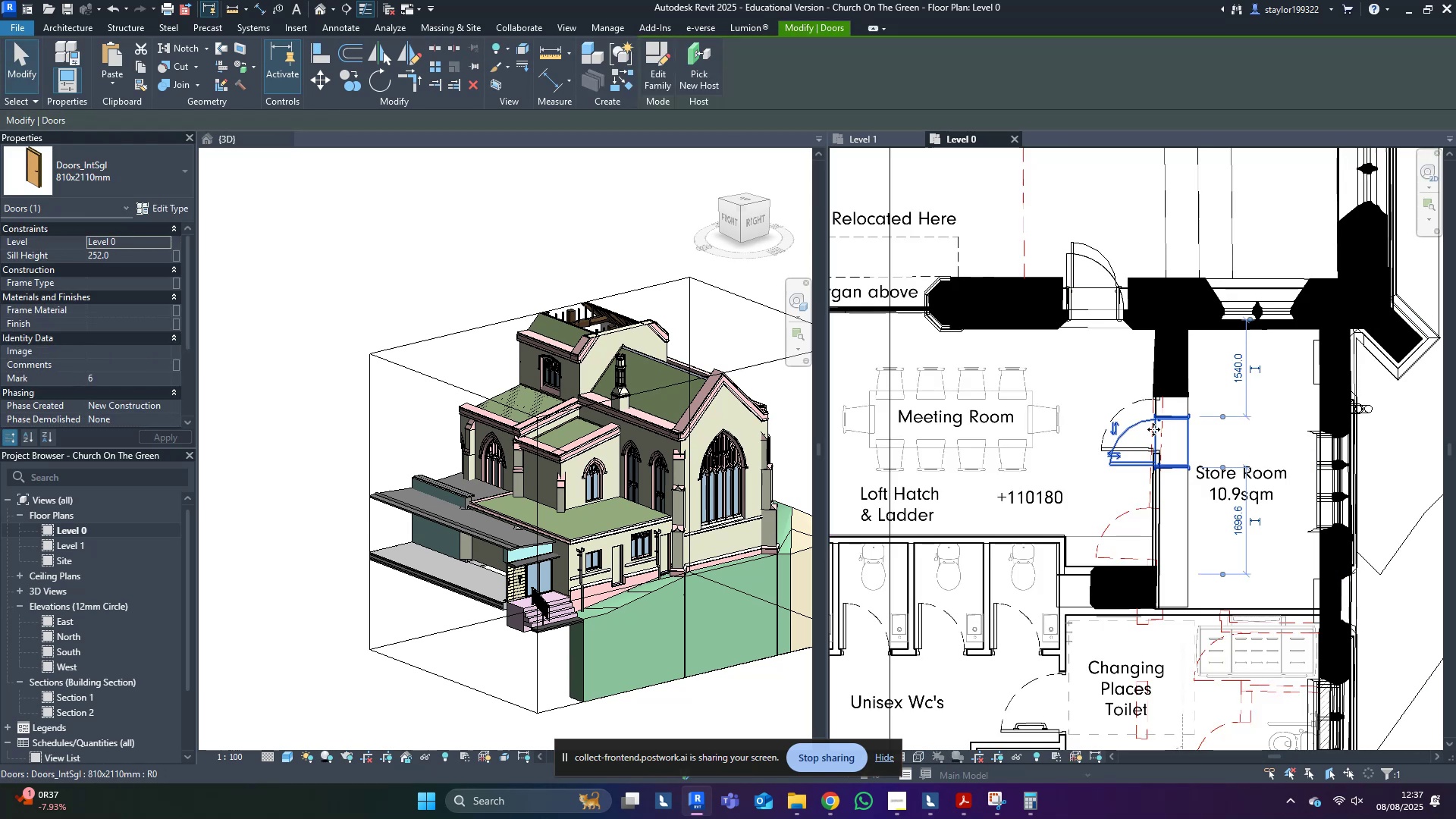 
key(ArrowDown)
 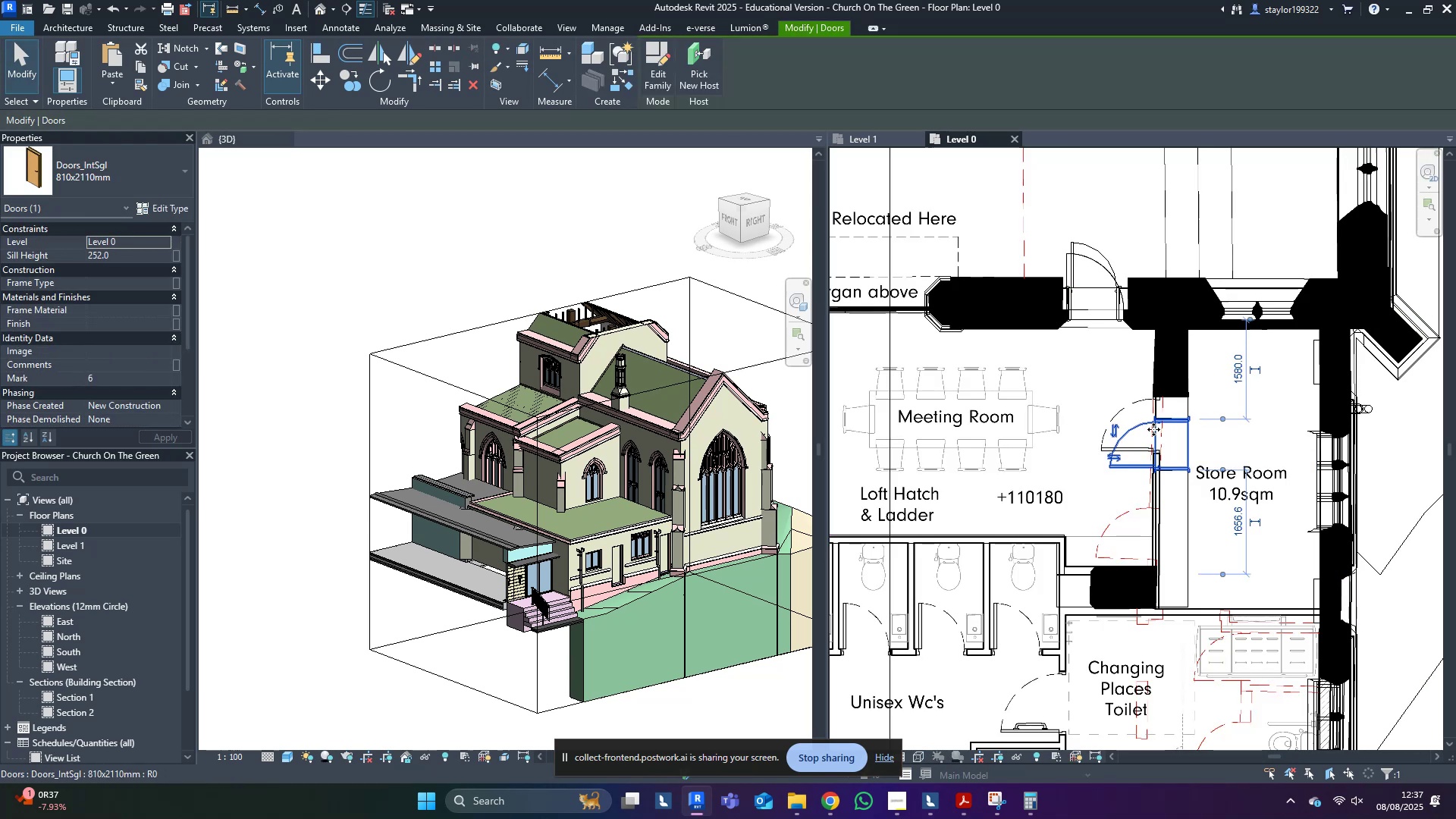 
key(ArrowUp)
 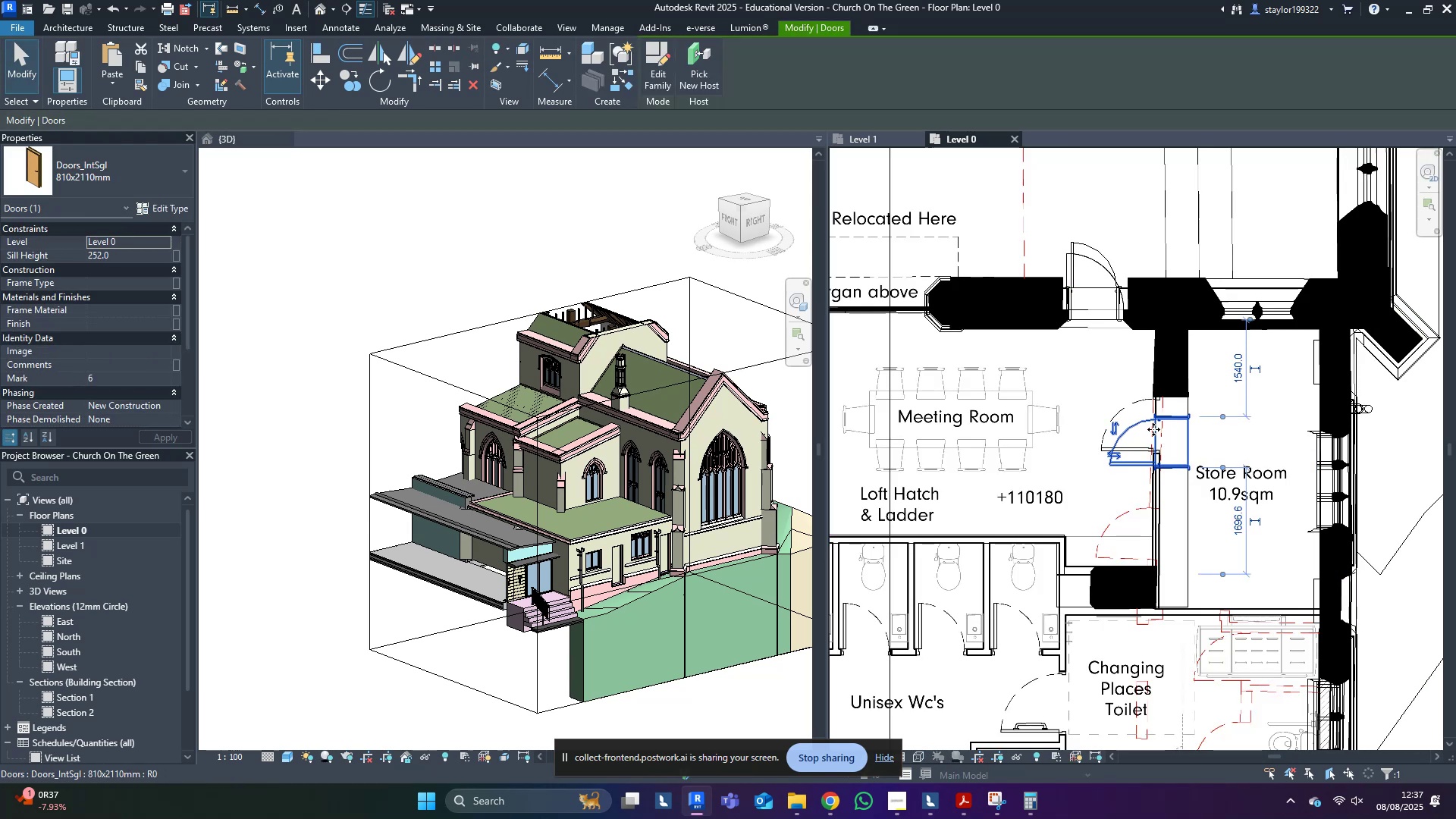 
key(ArrowUp)
 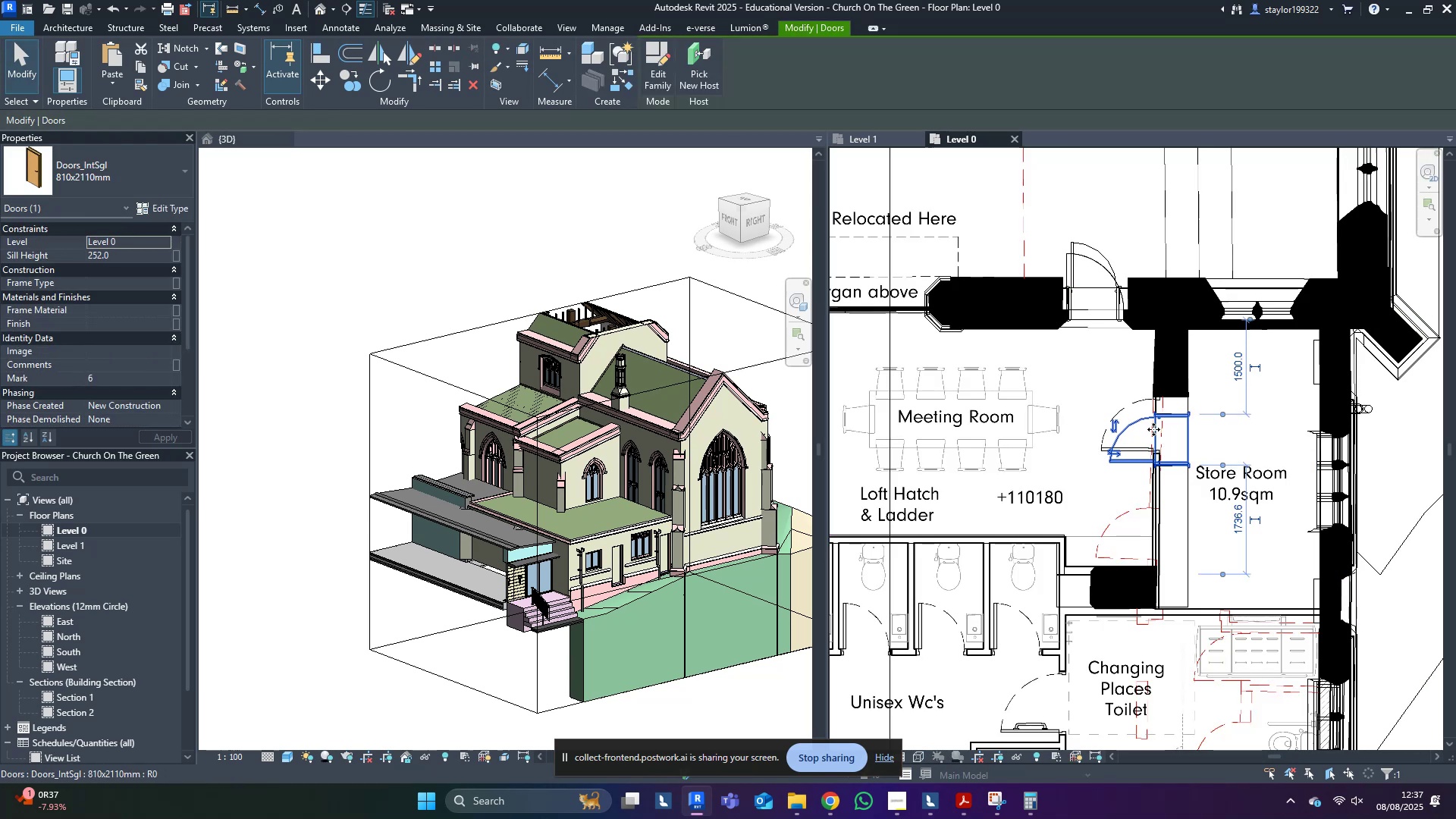 
key(ArrowUp)
 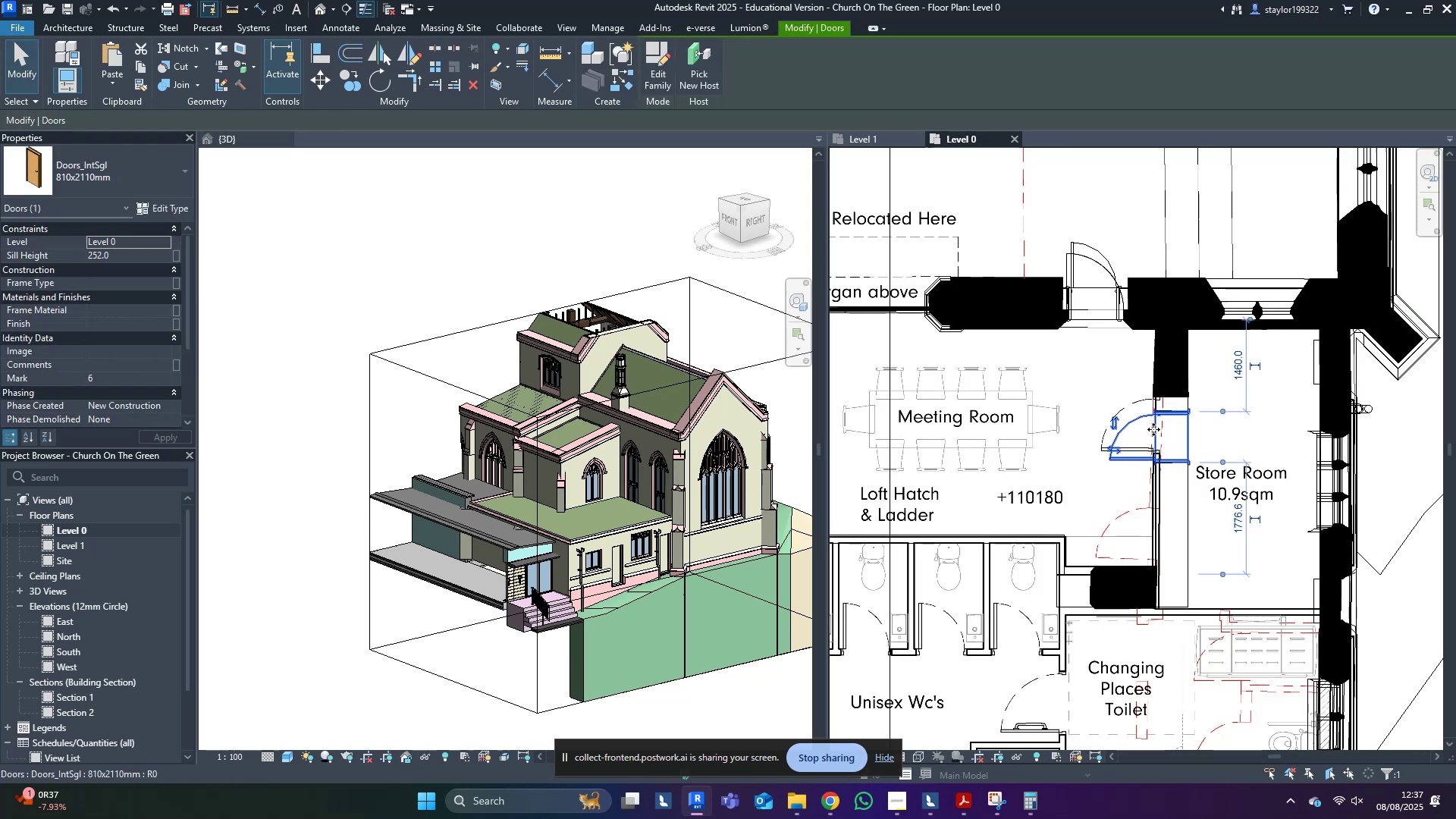 
key(ArrowUp)
 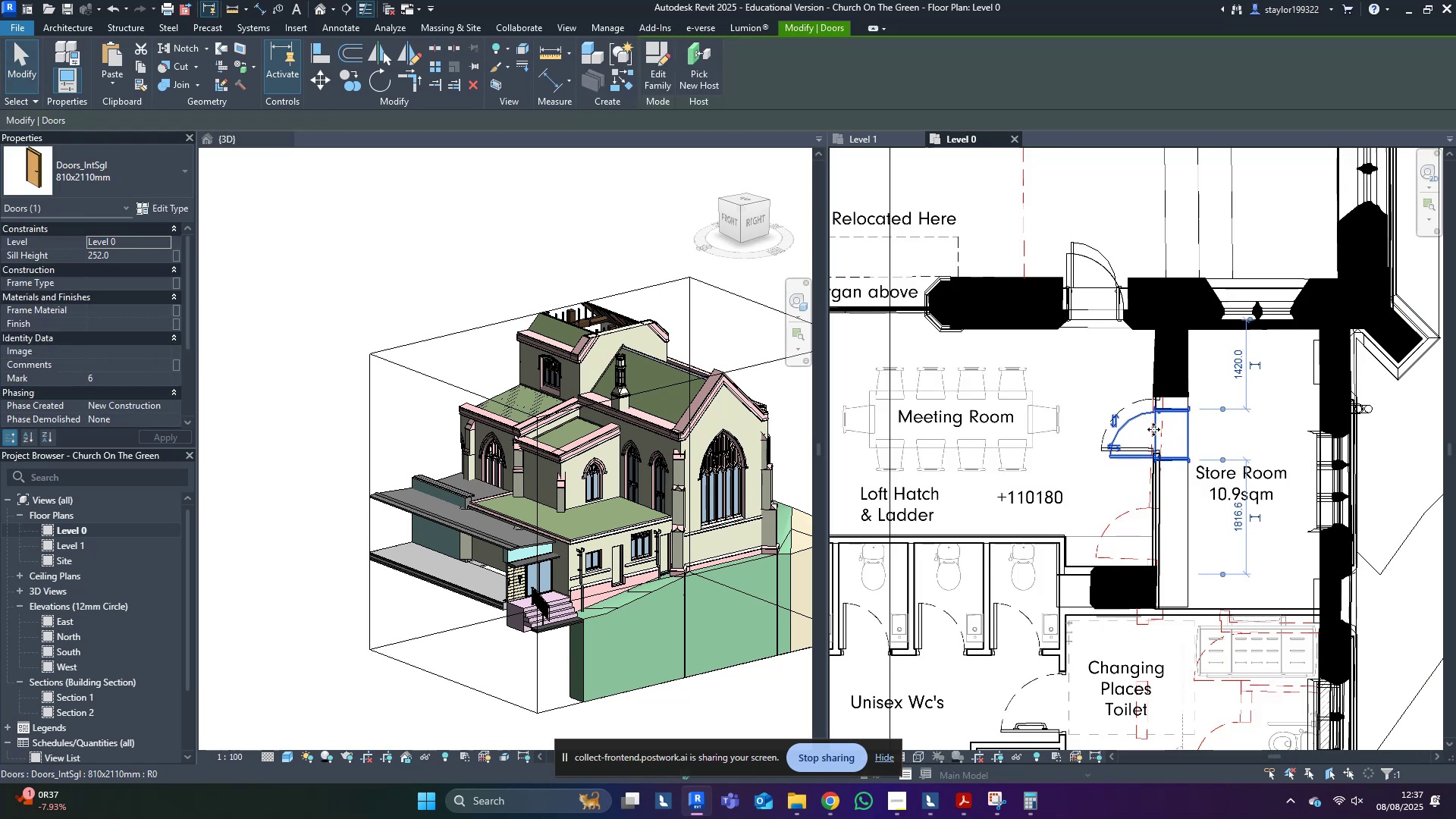 
key(ArrowUp)
 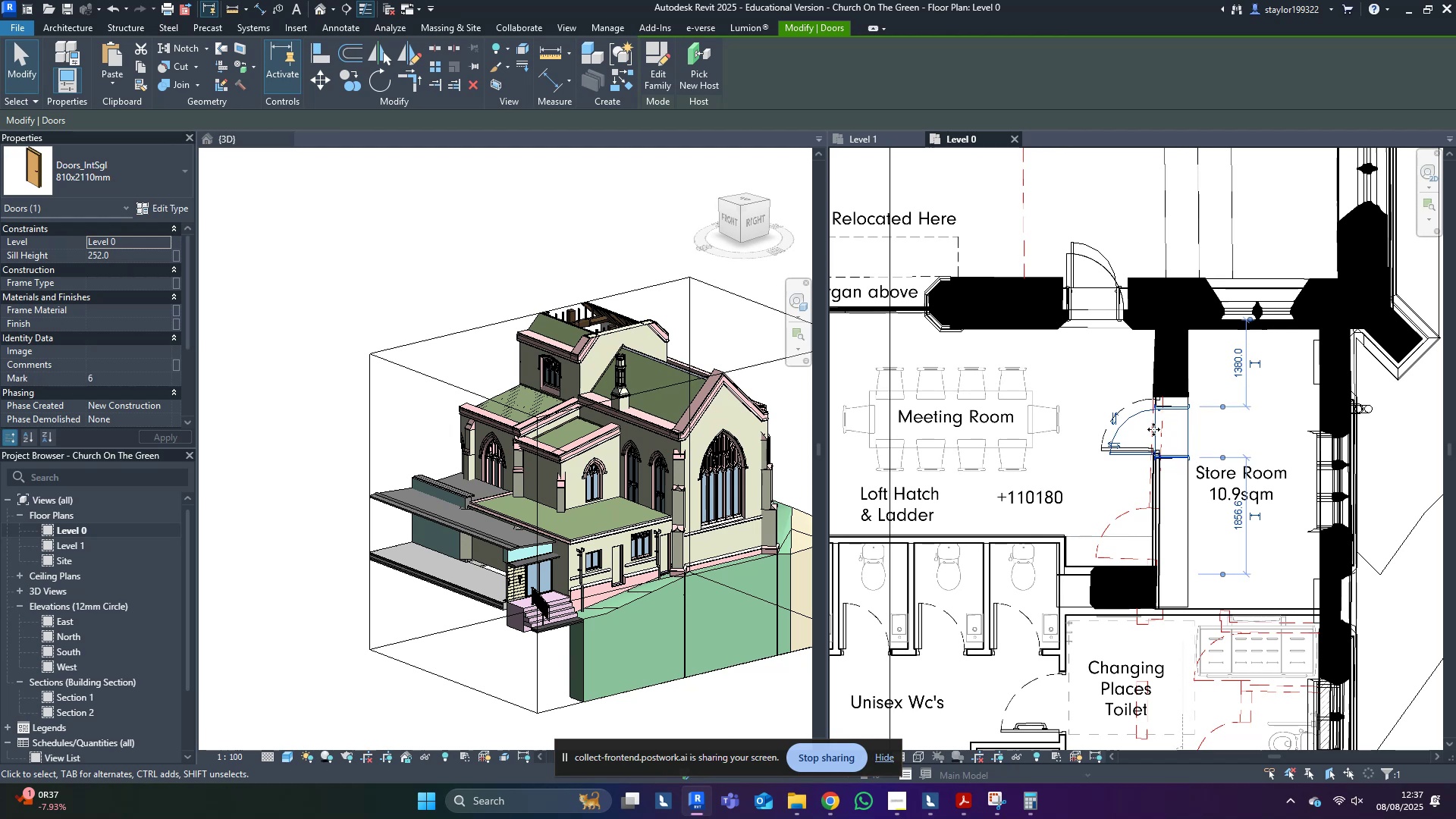 
key(ArrowUp)
 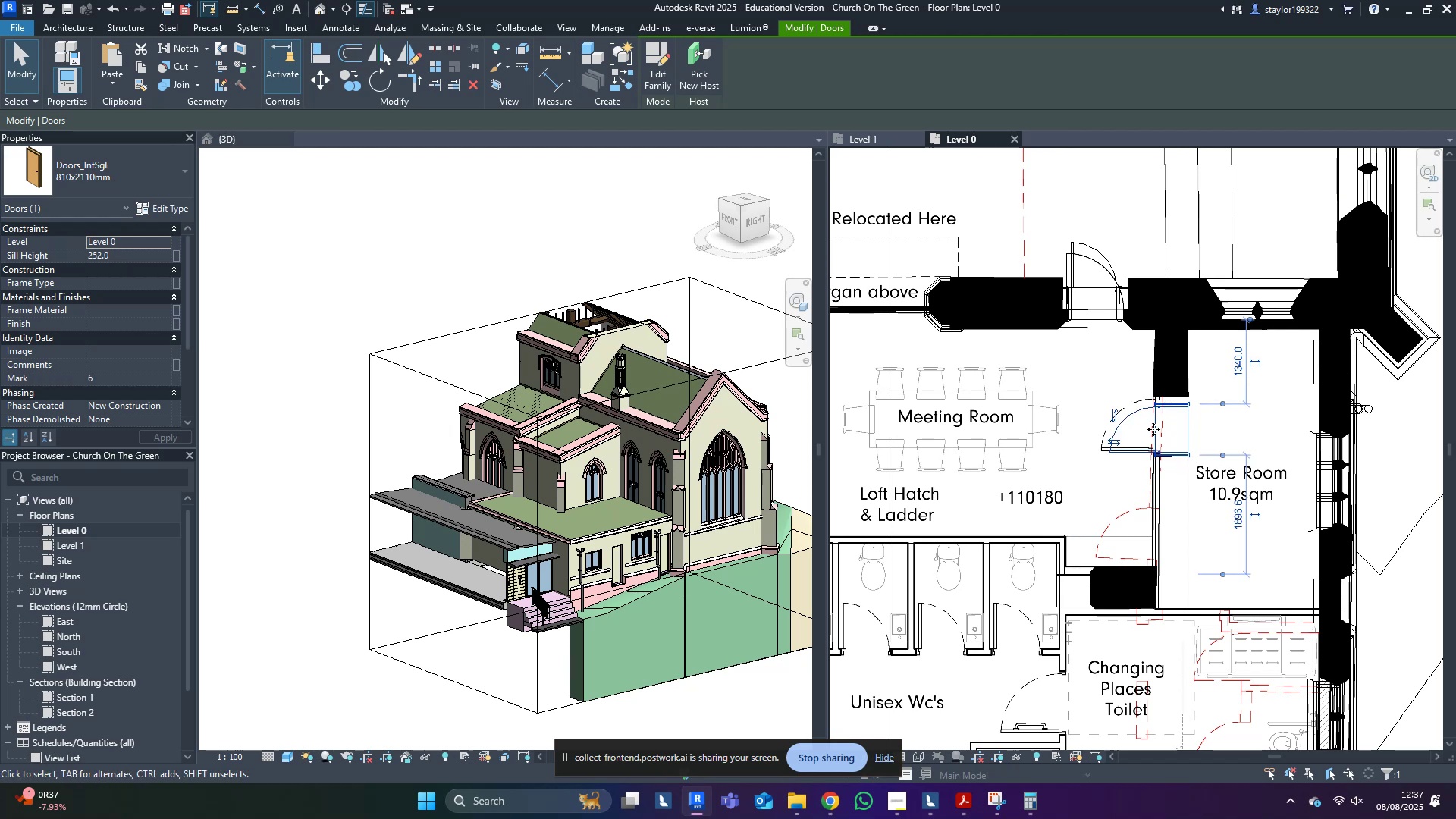 
key(ArrowUp)
 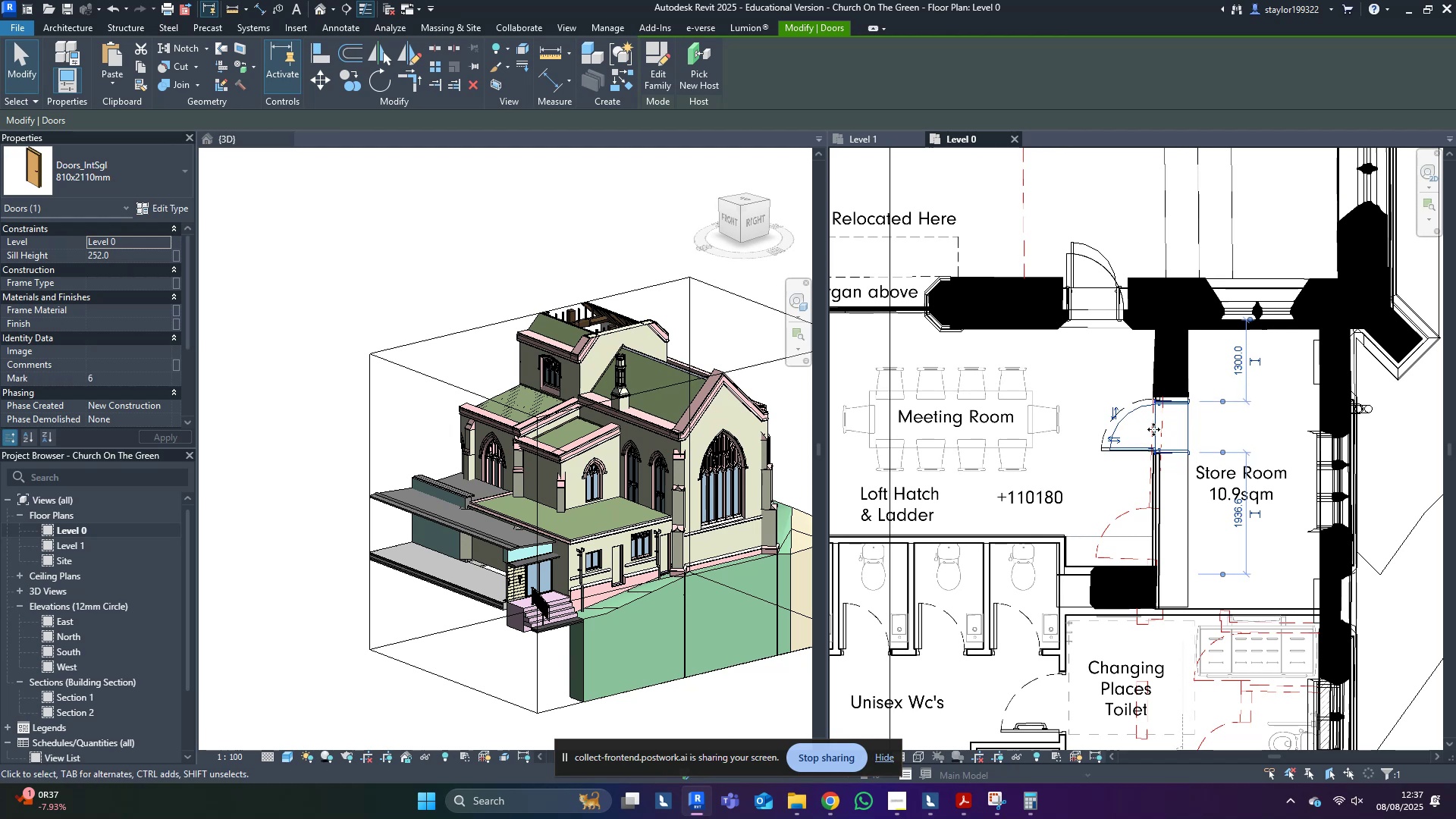 
key(ArrowUp)
 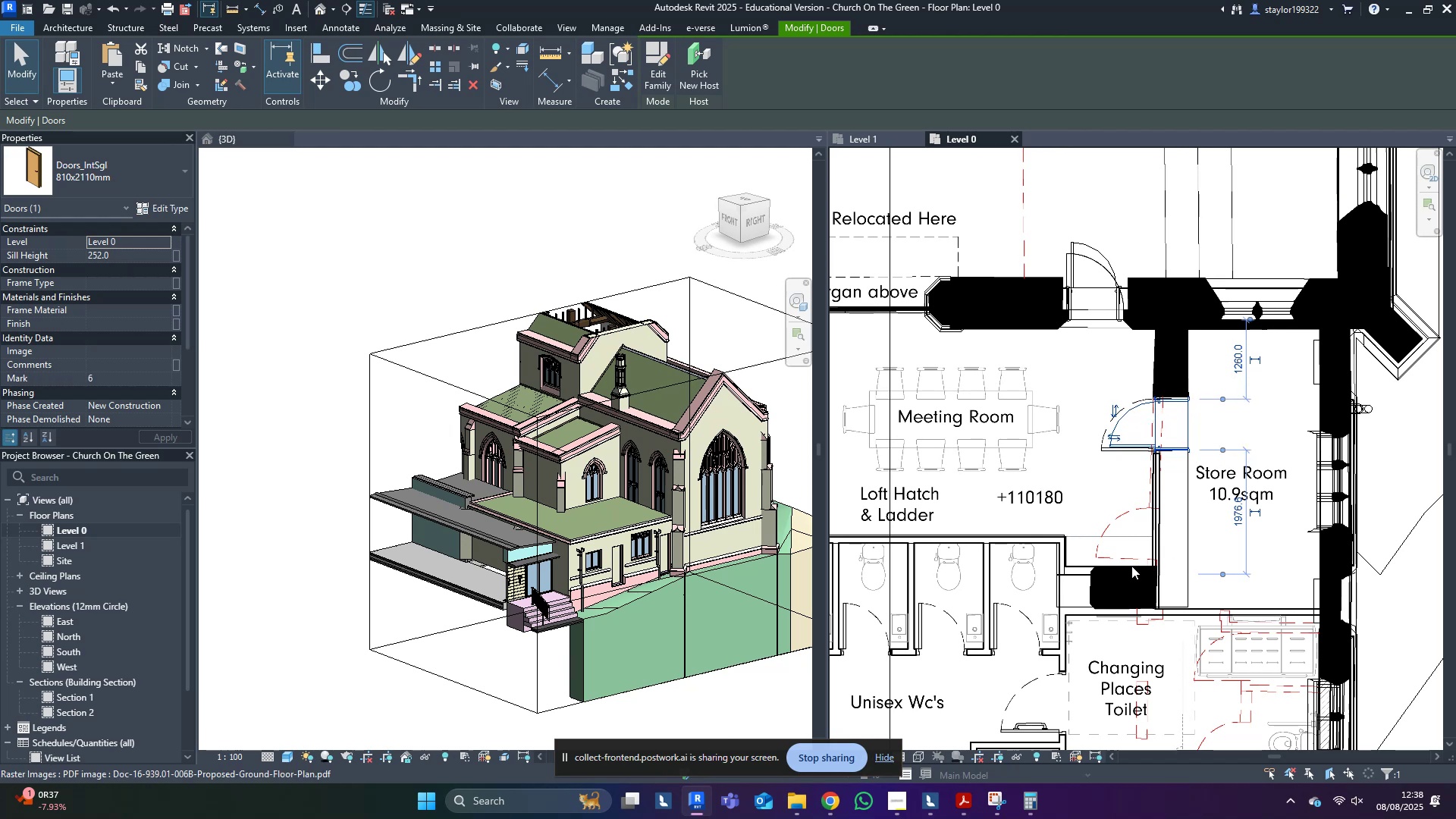 
scroll: coordinate [1125, 536], scroll_direction: down, amount: 3.0
 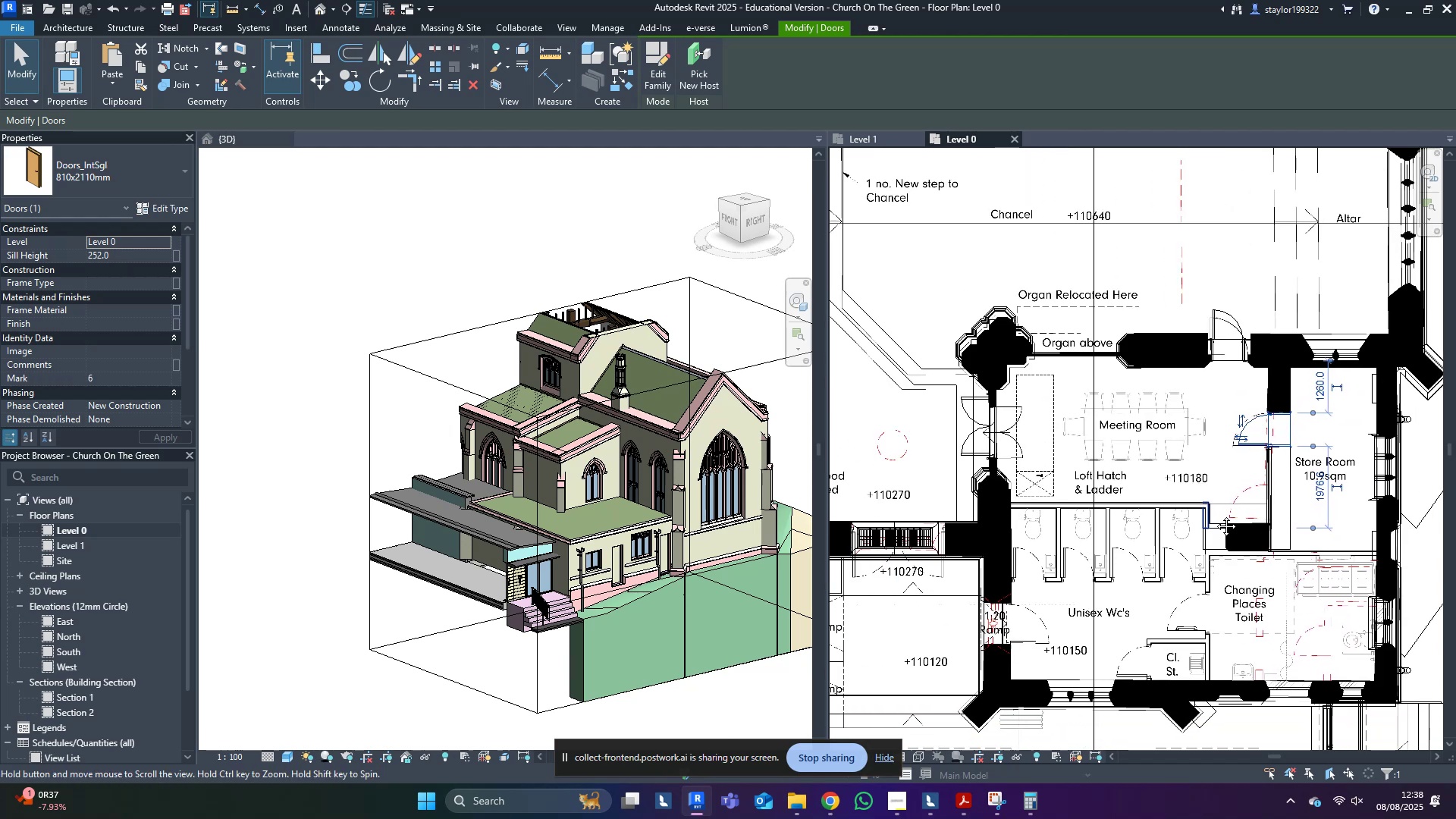 
type(sdwf)
 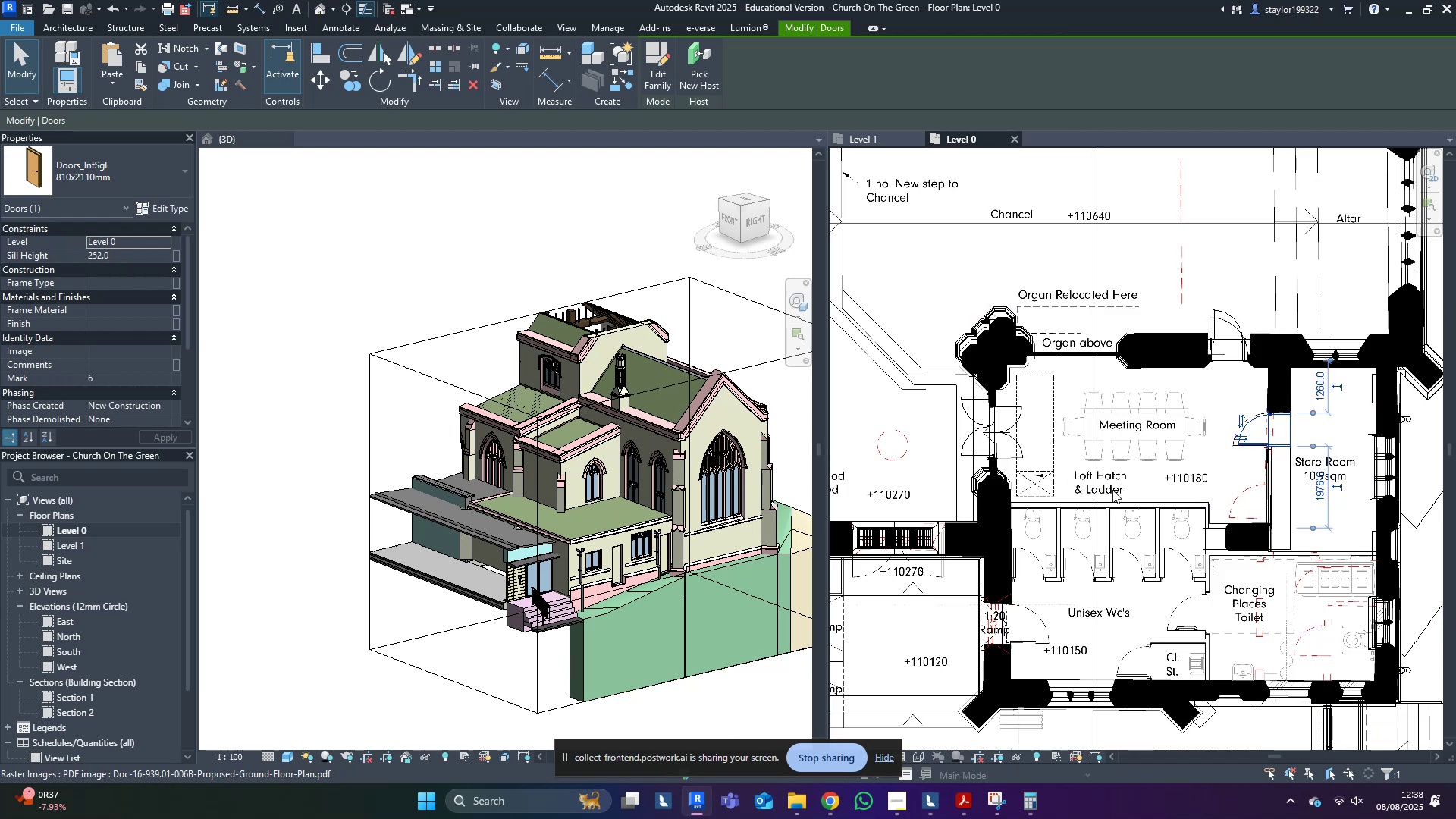 
middle_click([582, 479])
 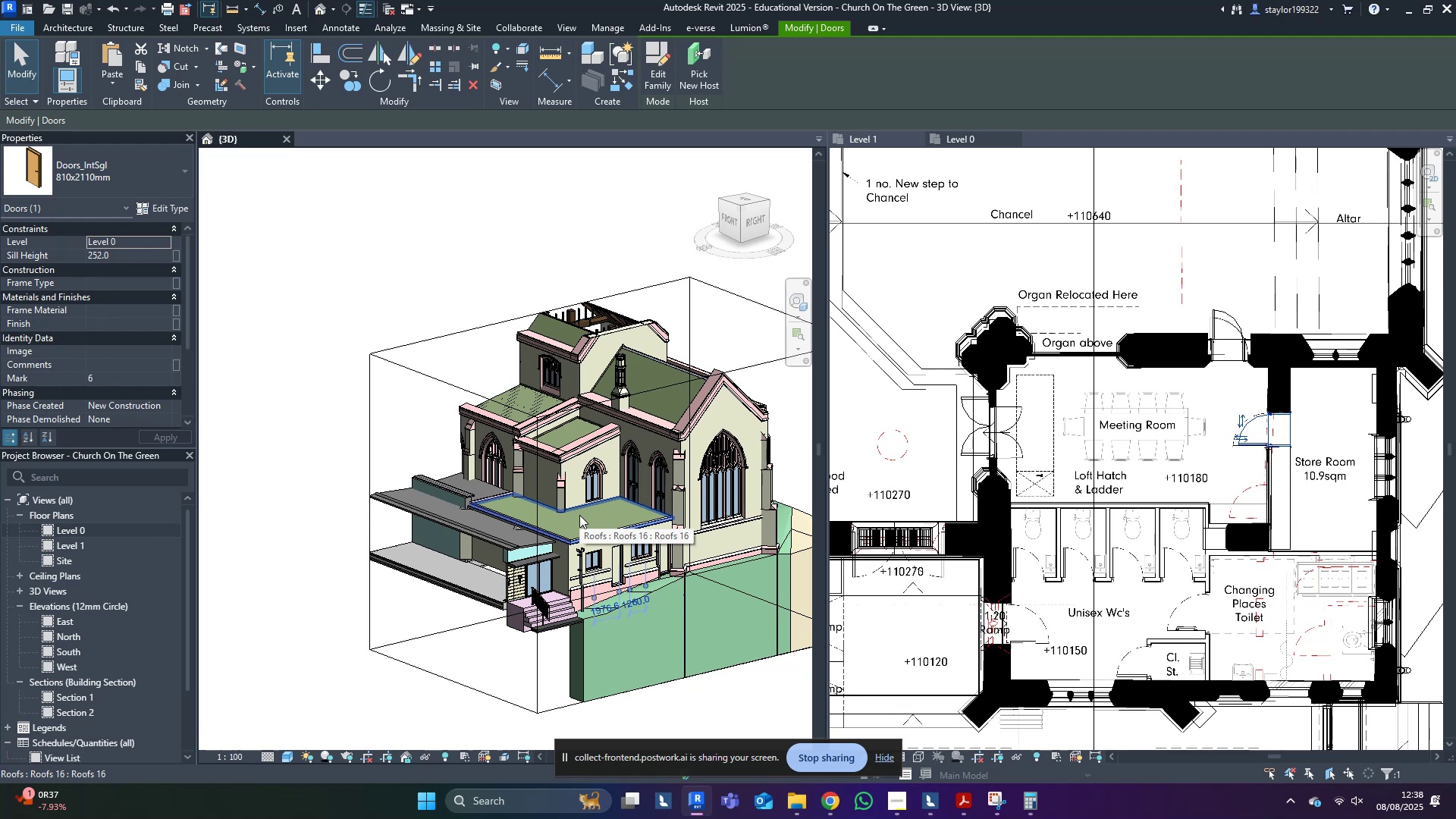 
type(sd)
 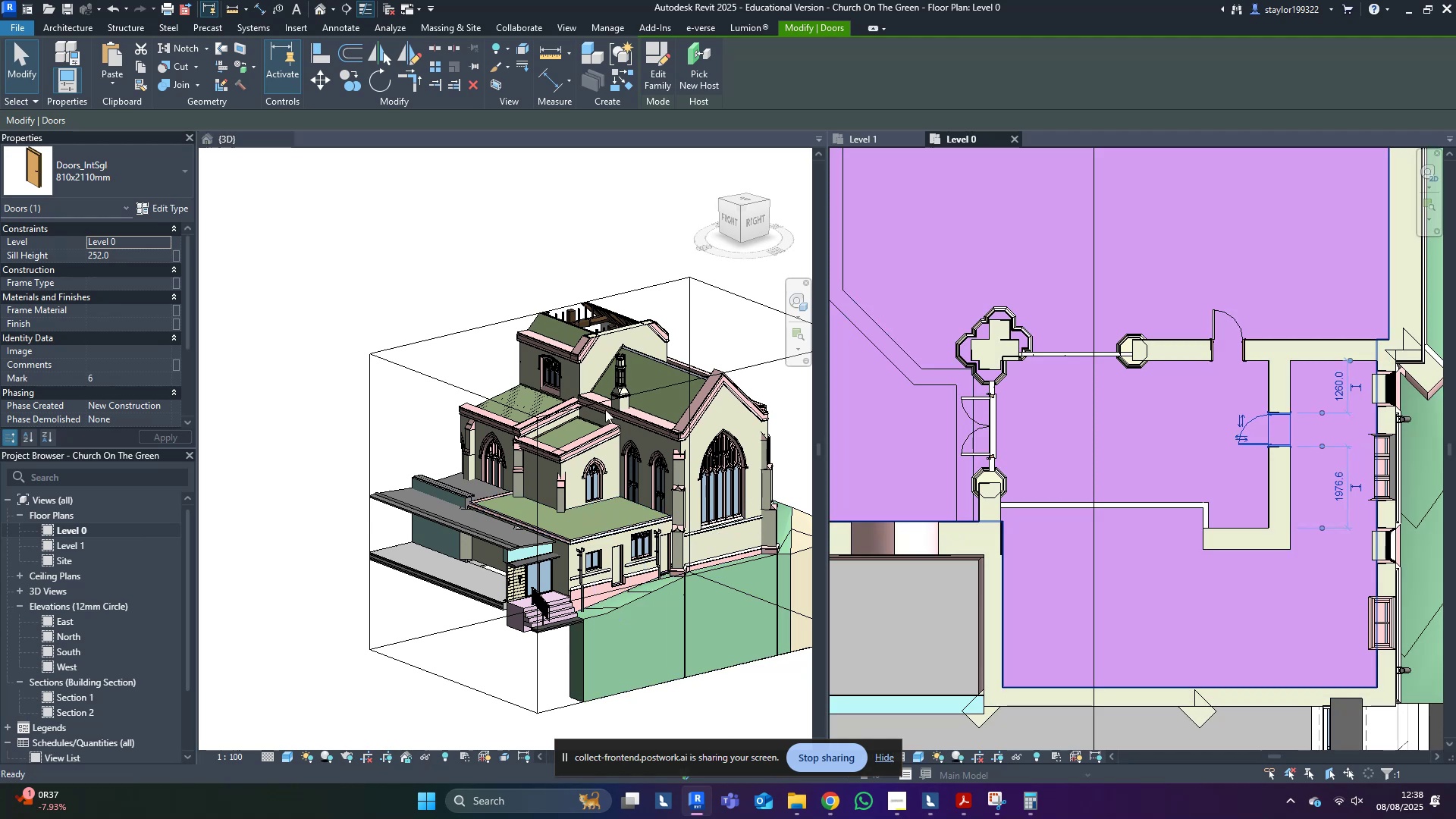 
middle_click([605, 410])
 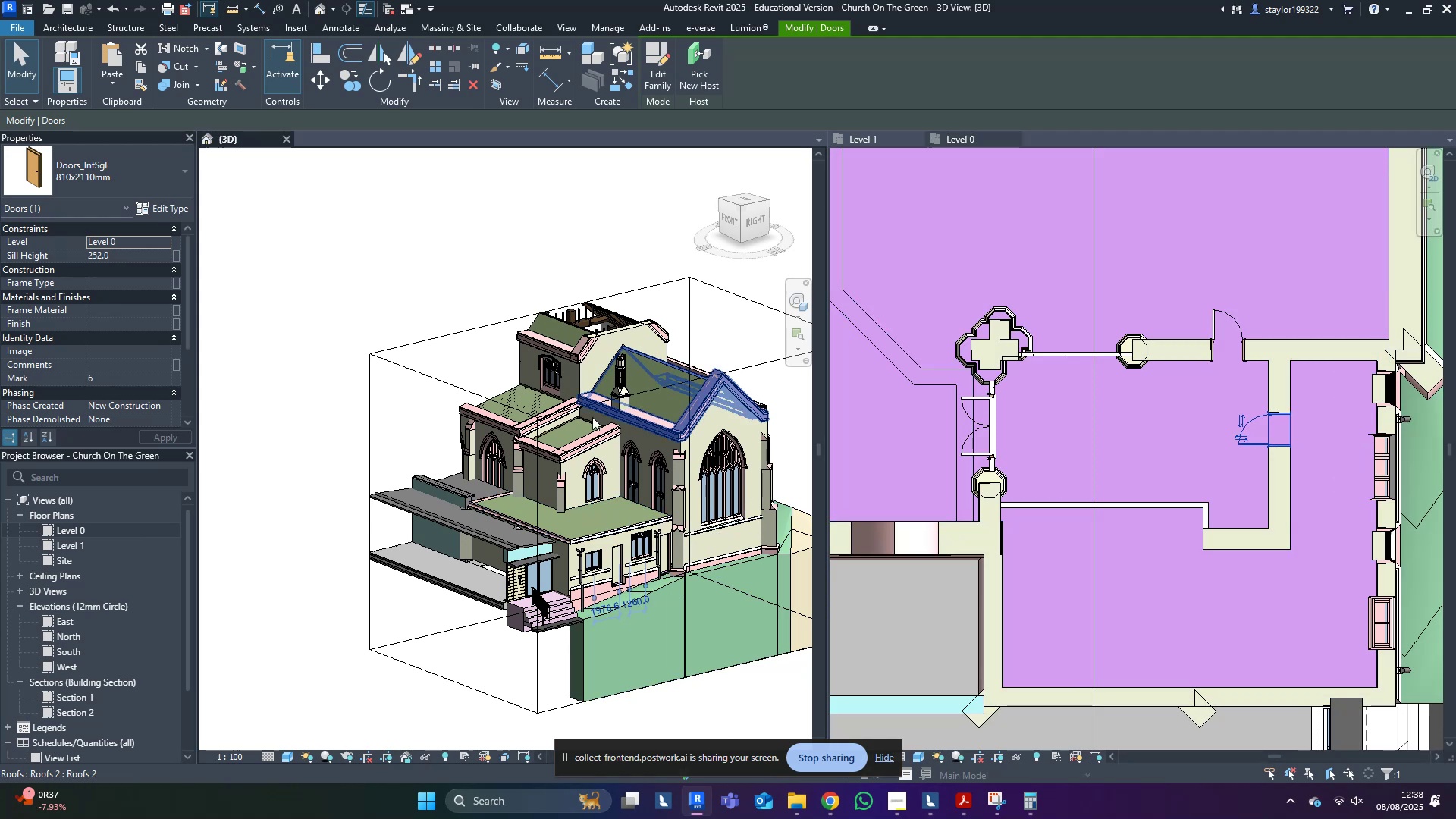 
scroll: coordinate [560, 437], scroll_direction: up, amount: 4.0
 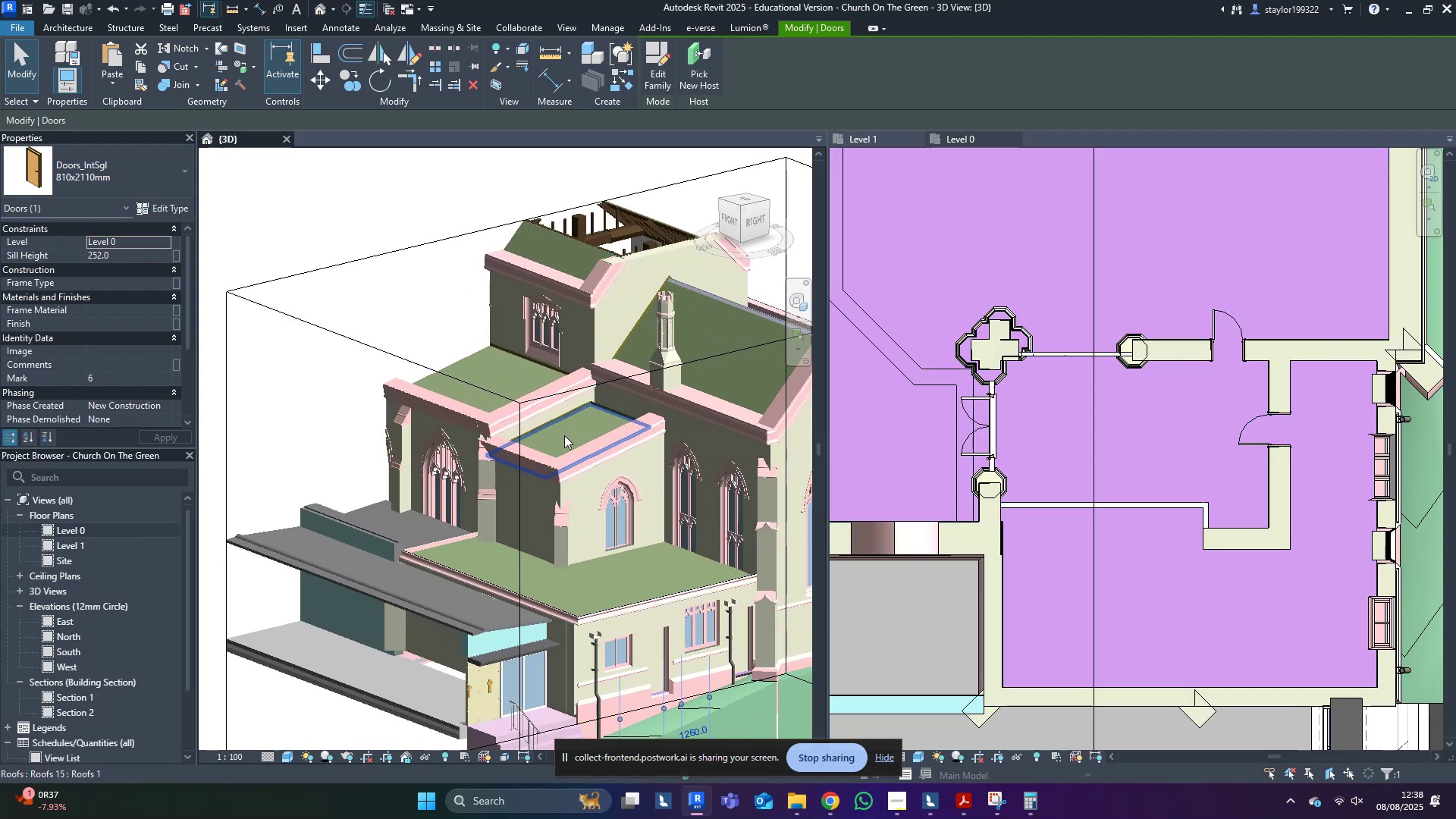 
left_click([564, 435])
 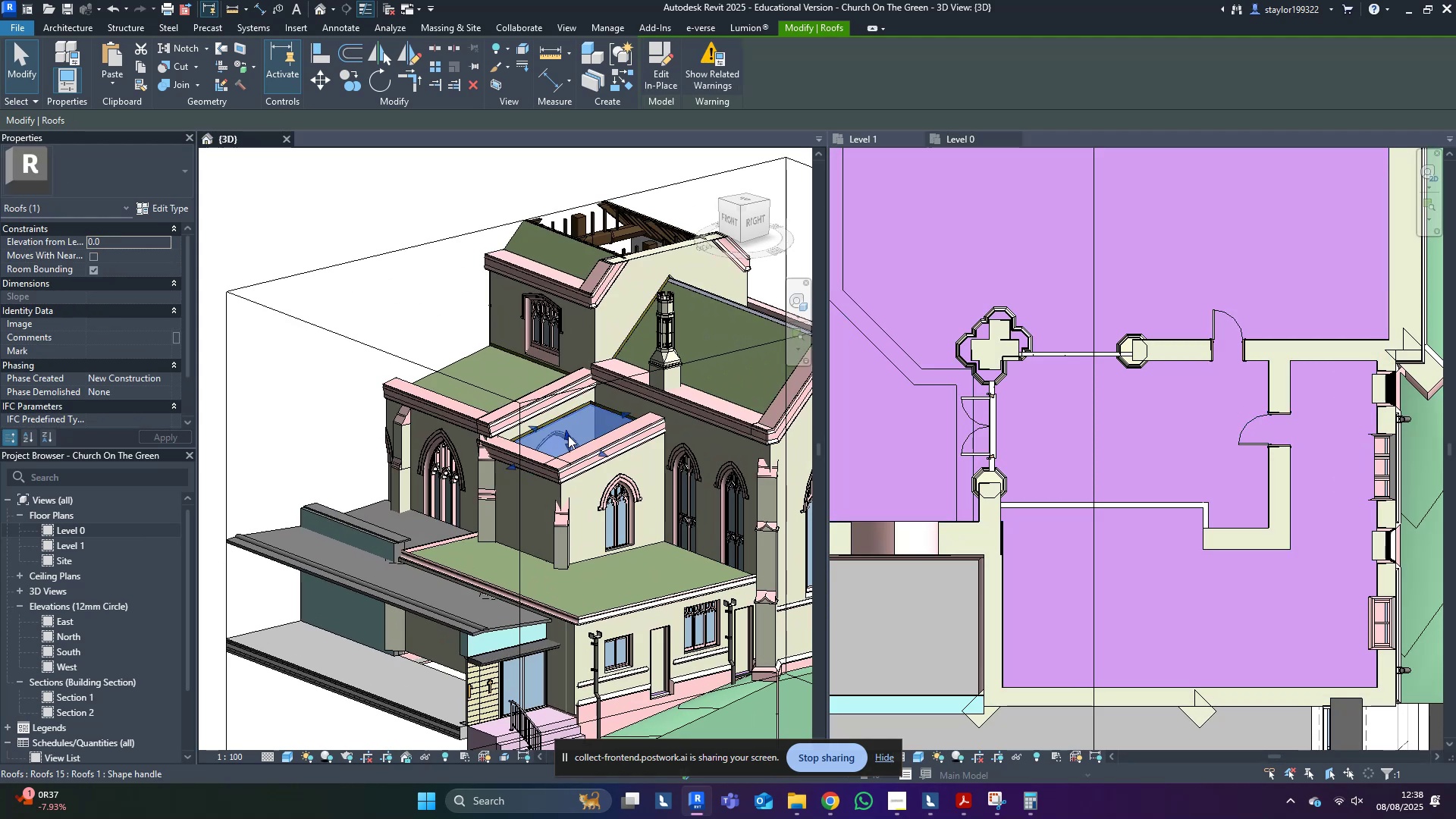 
hold_key(key=ControlLeft, duration=0.93)
left_click([588, 498])
 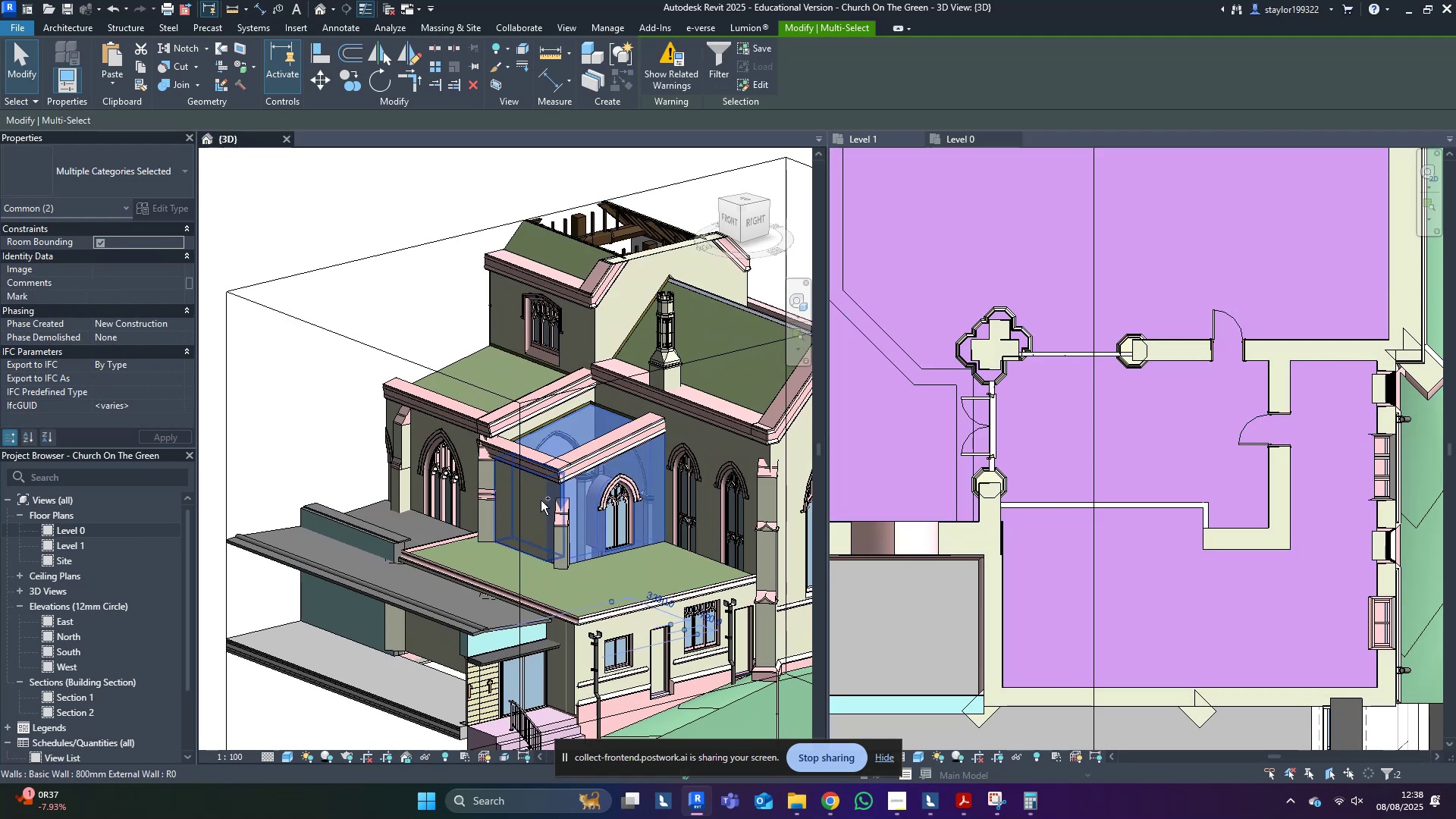 
double_click([541, 500])
 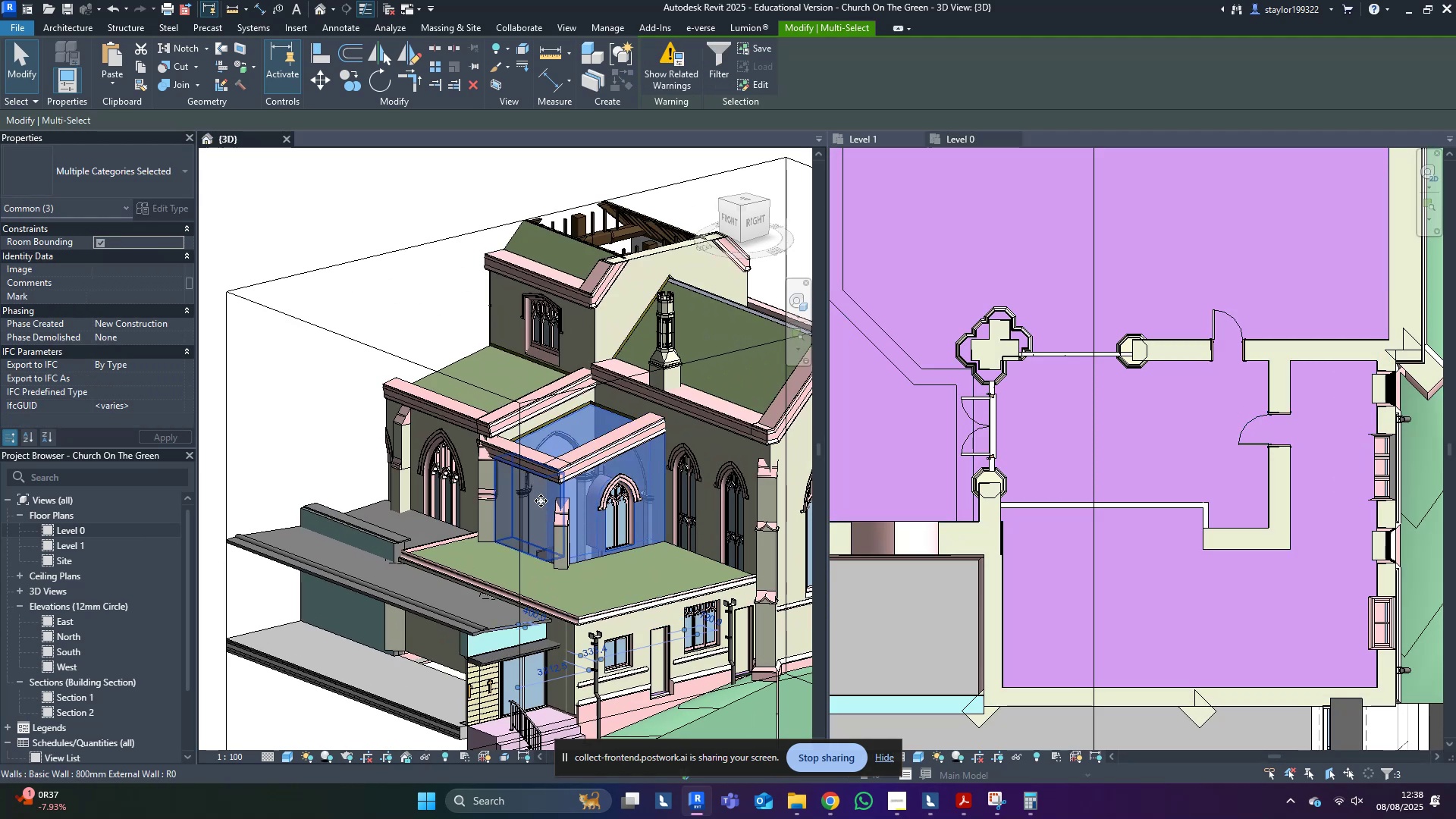 
type(hh)
 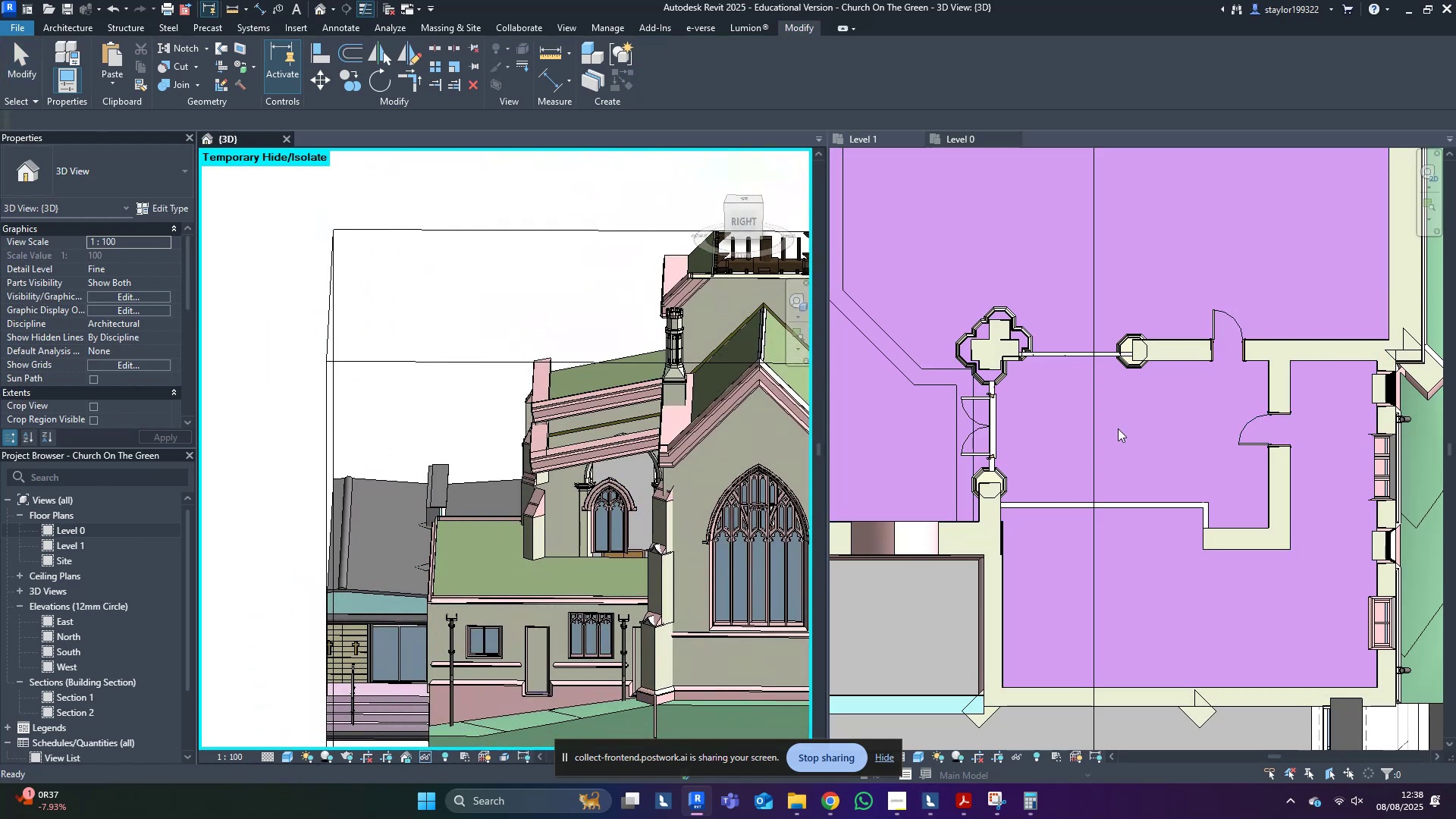 
 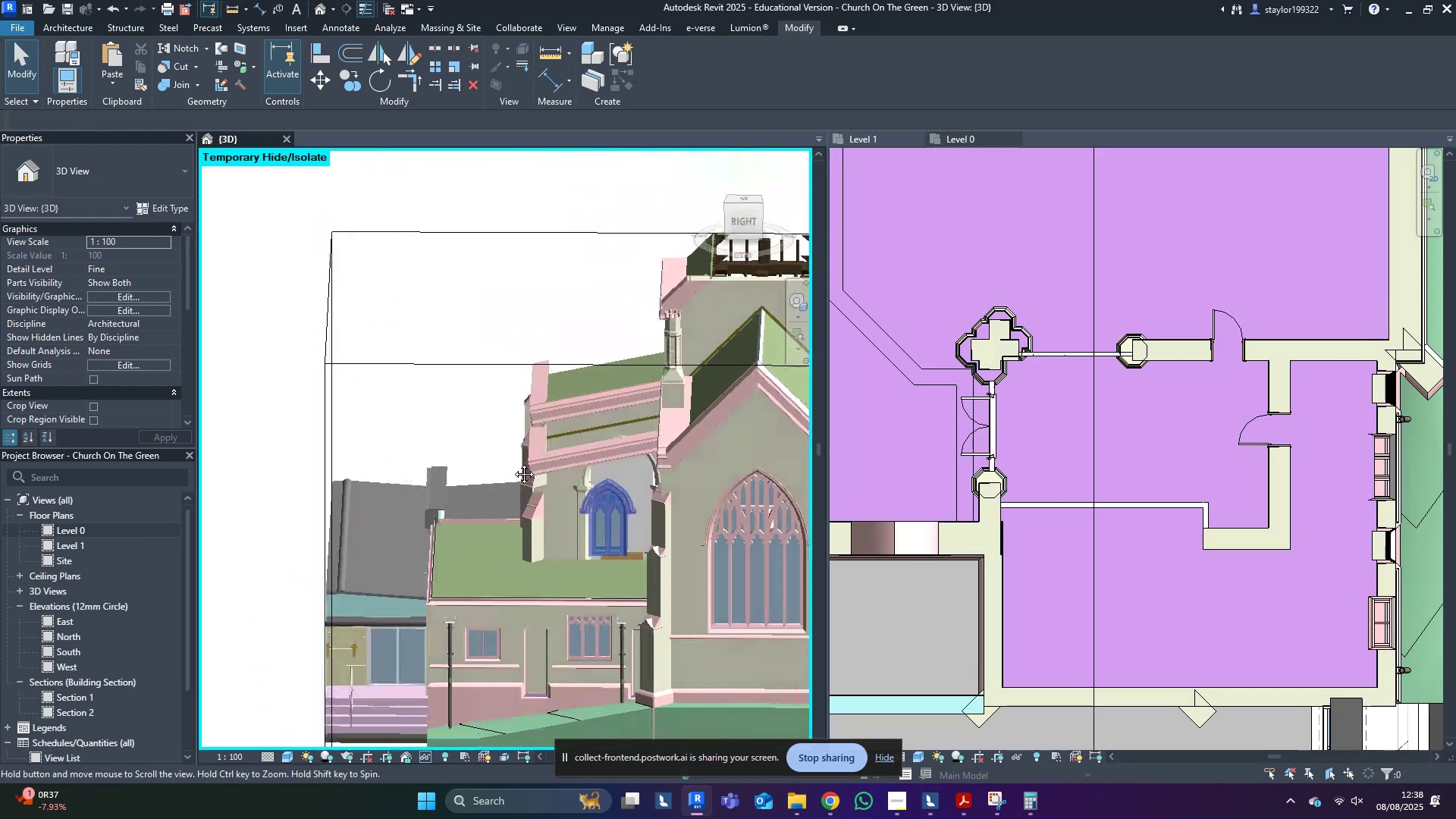 
key(Control+ControlLeft)
 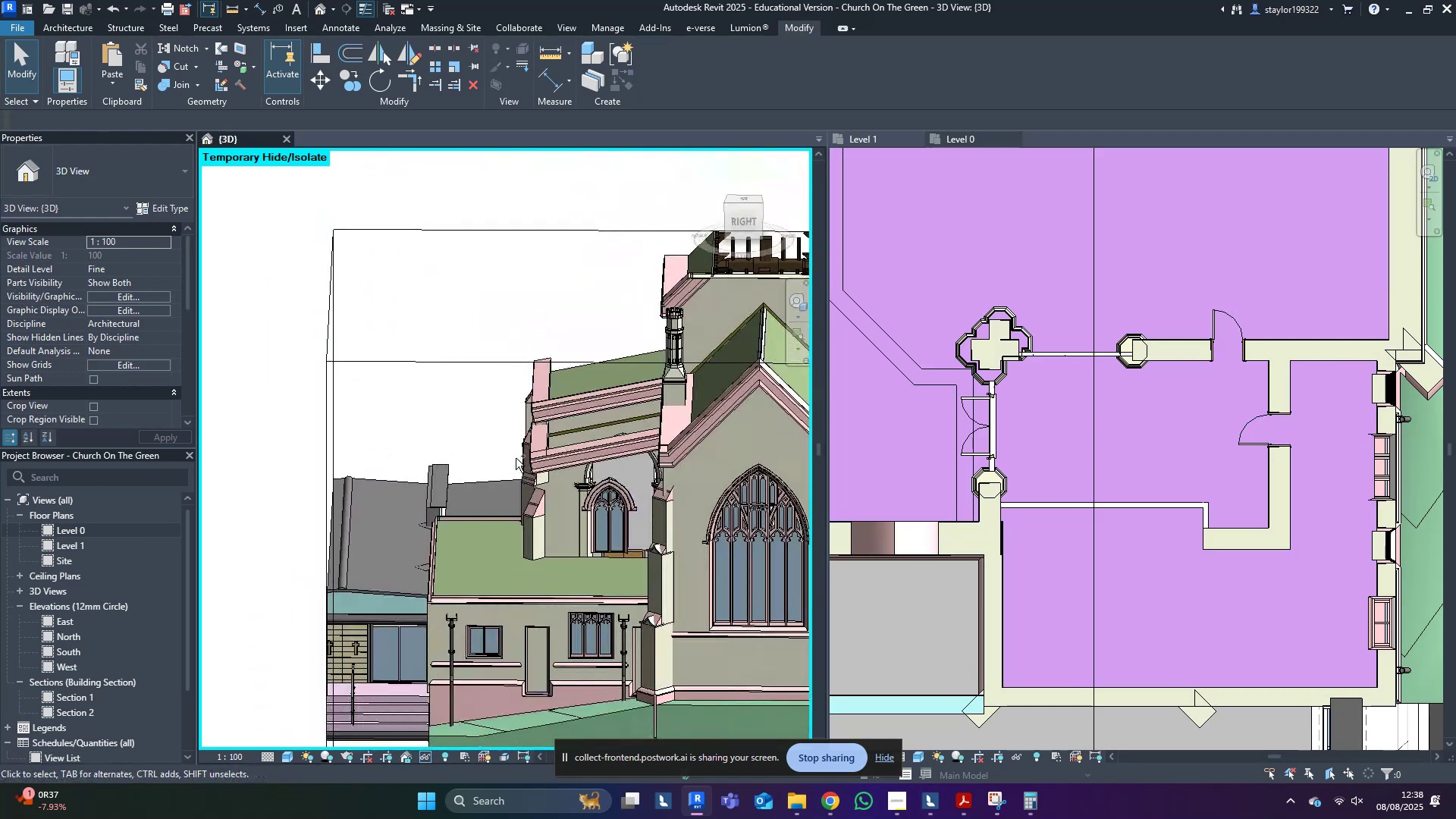 
key(Control+Z)
 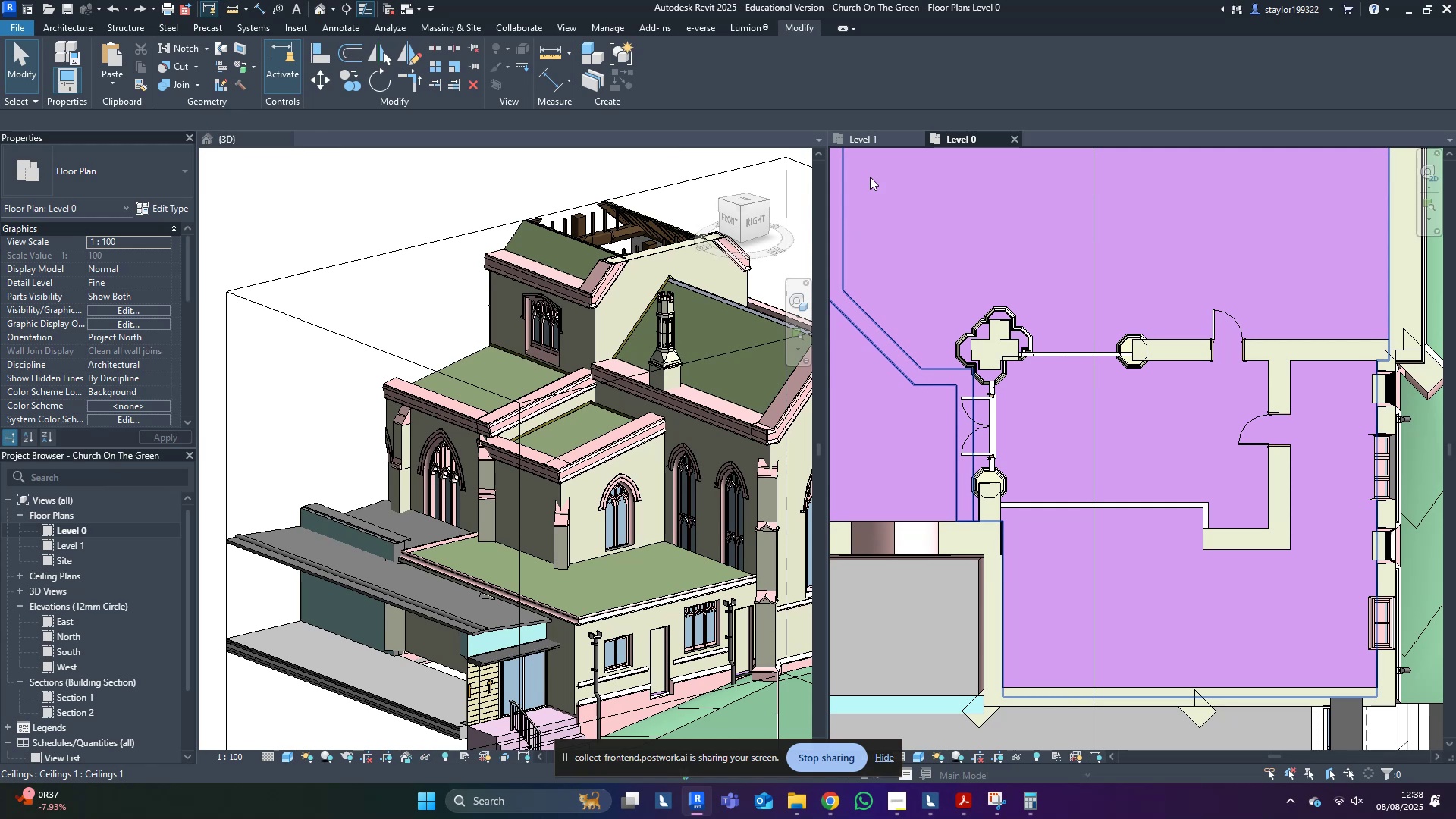 
middle_click([1166, 497])
 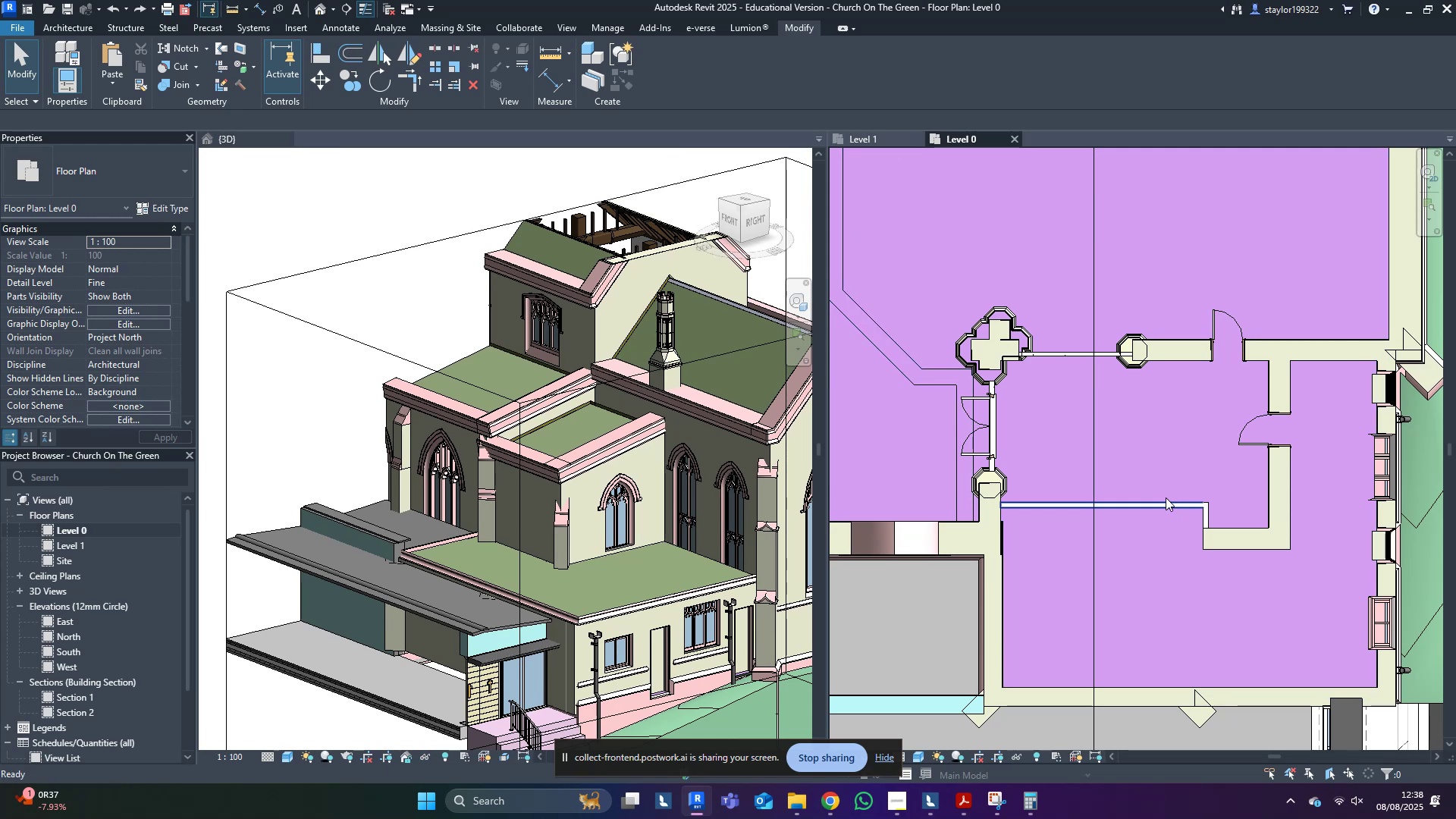 
type(wfsd)
 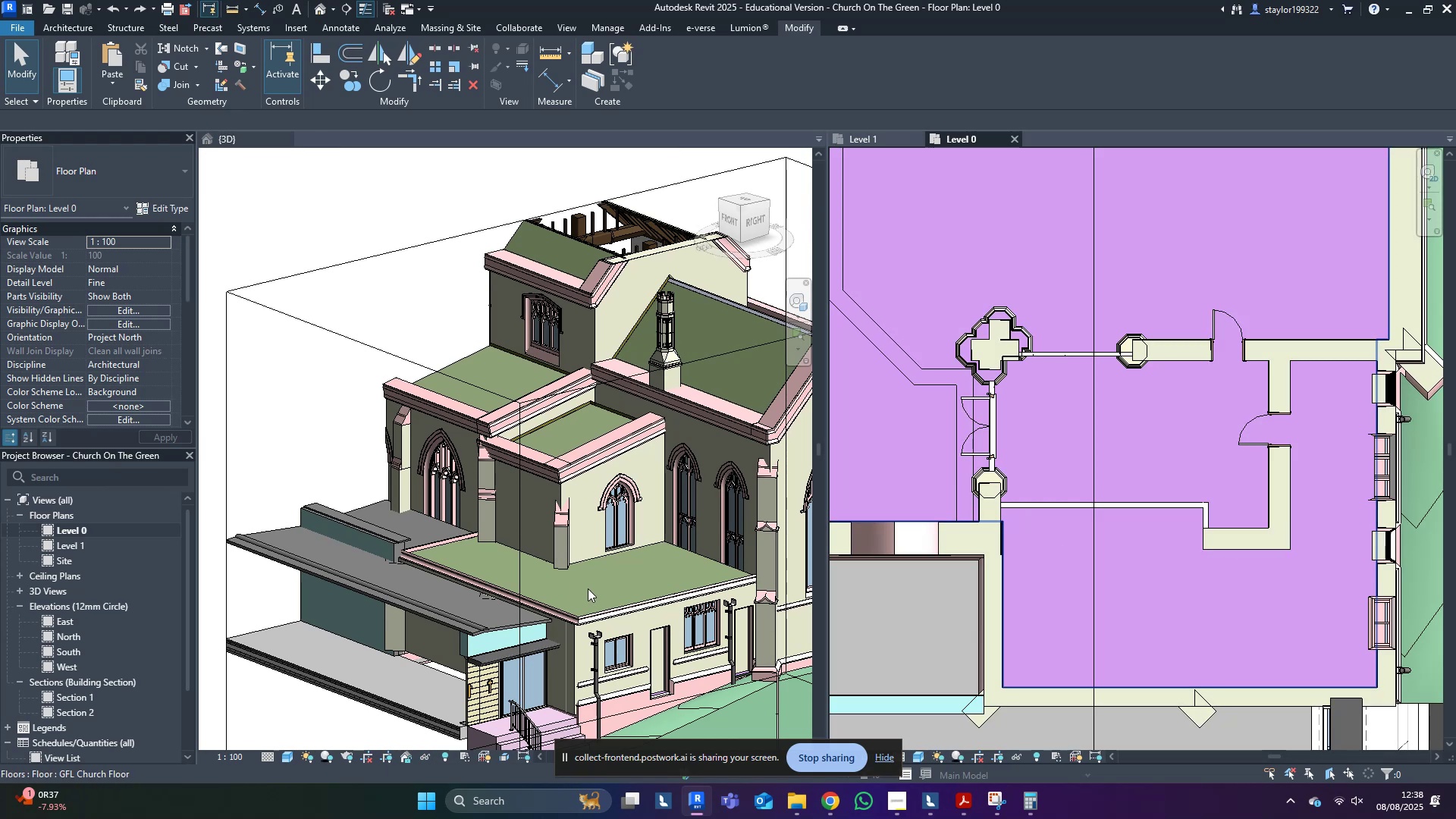 
middle_click([673, 586])
 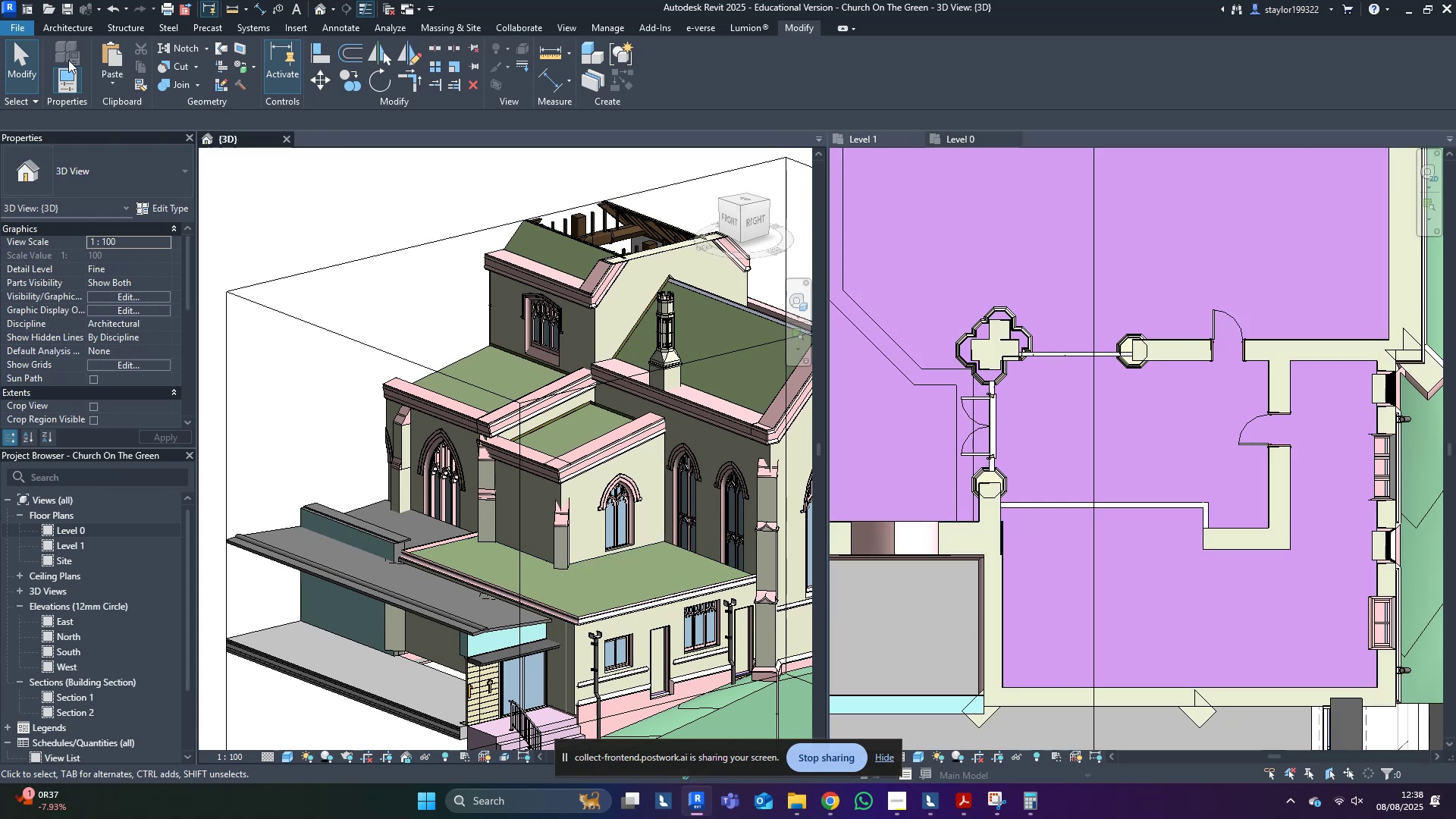 
left_click([74, 24])
 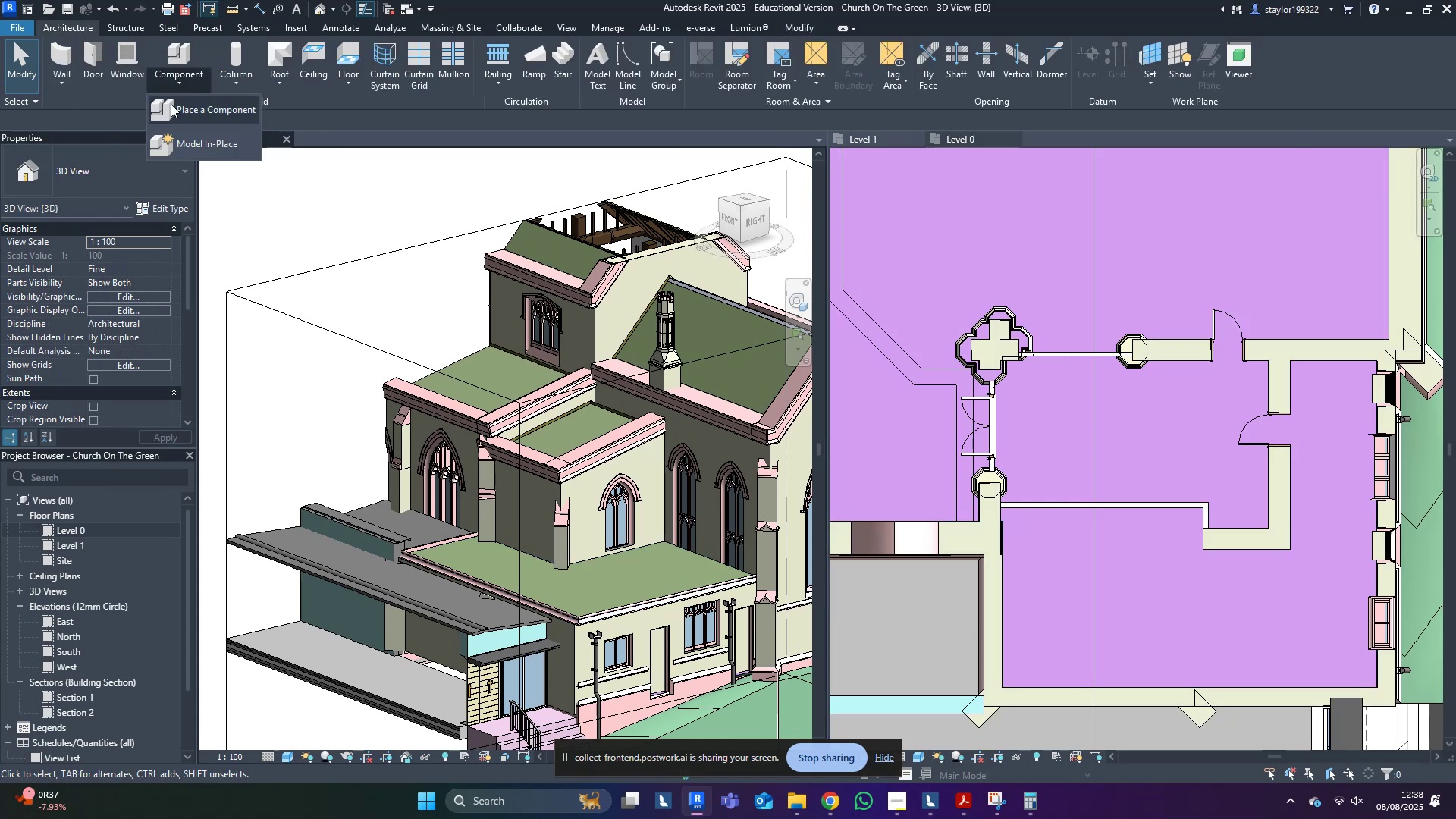 
double_click([185, 146])
 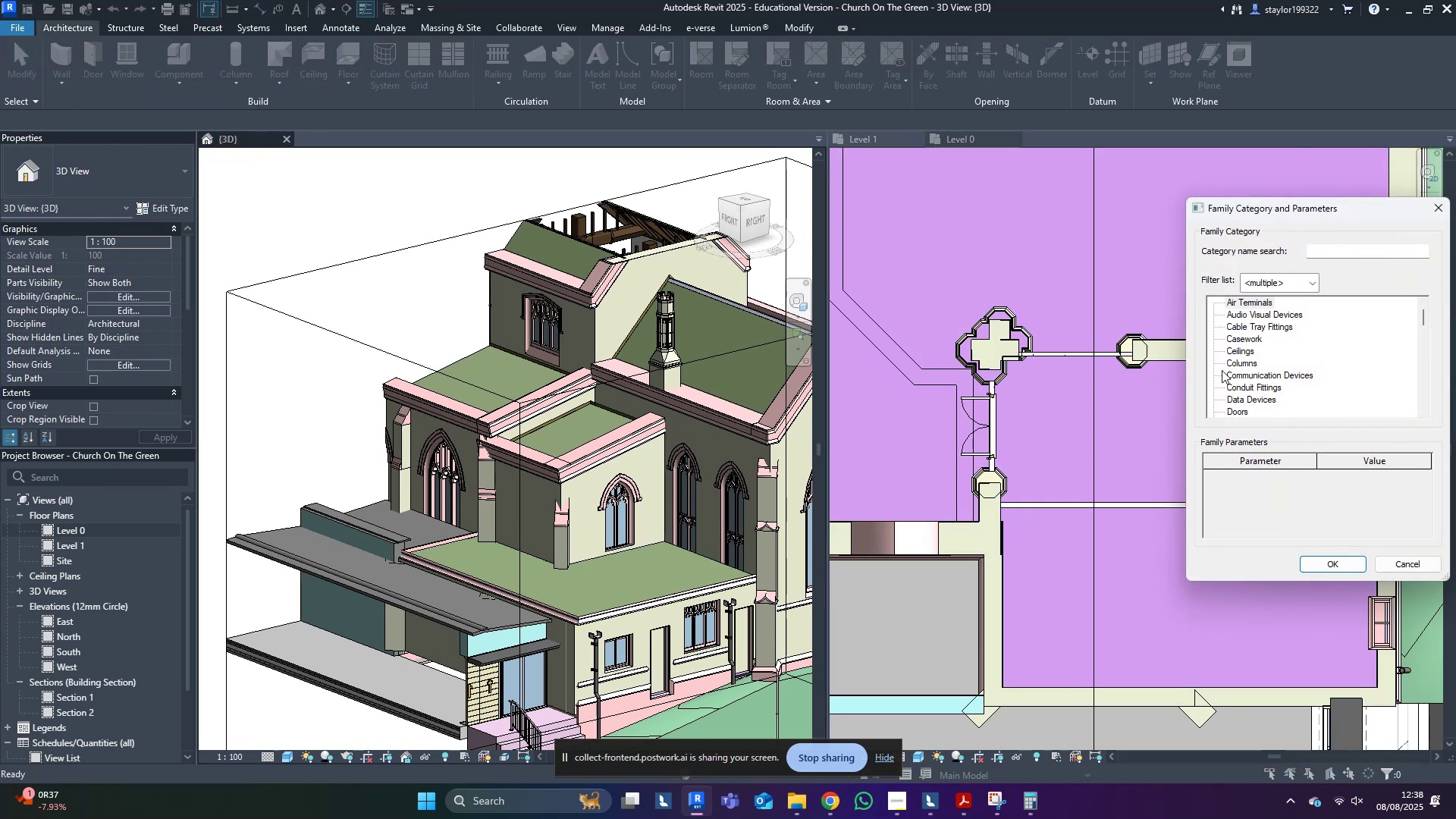 
left_click([1303, 381])
 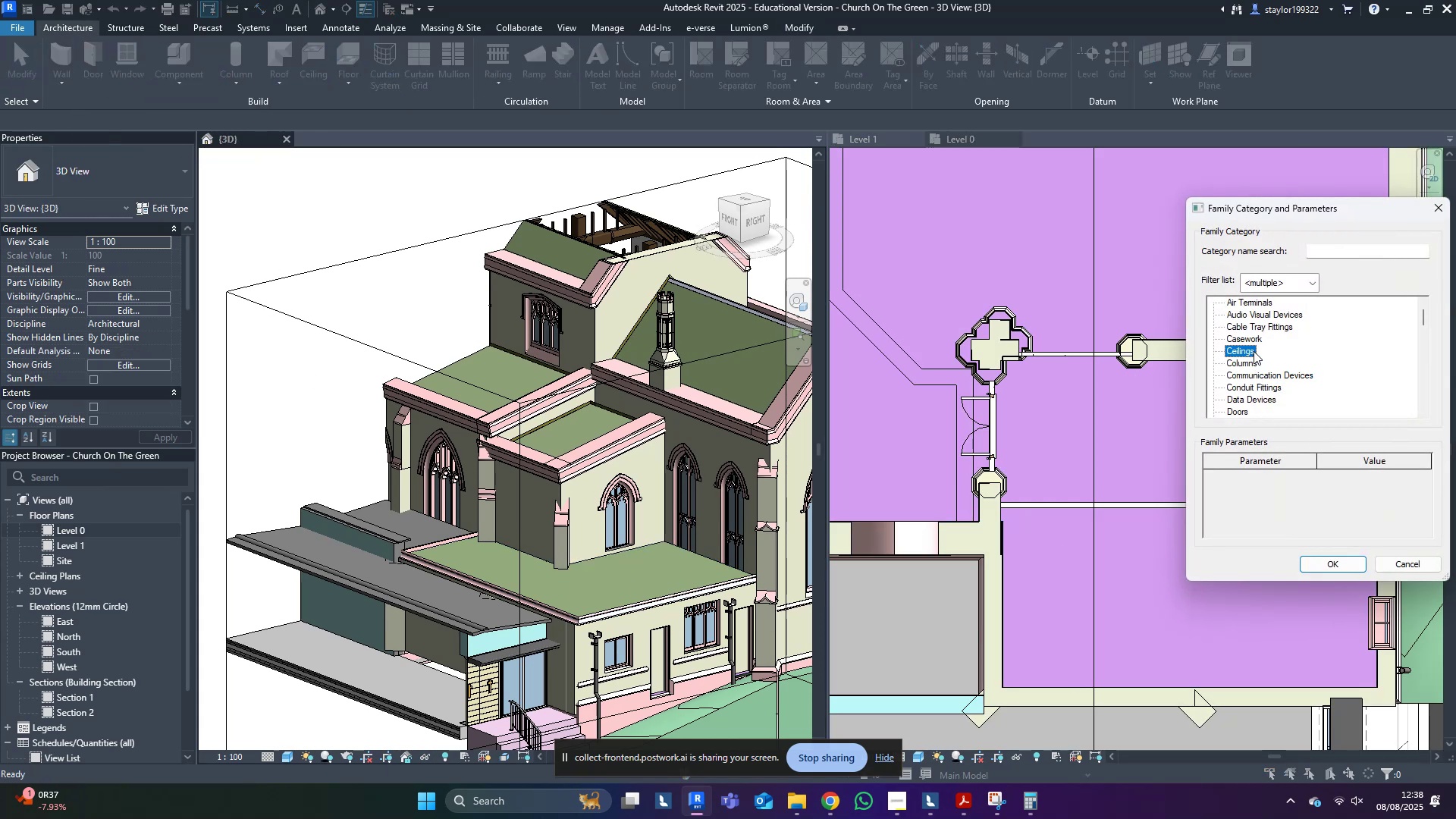 
double_click([1254, 351])
 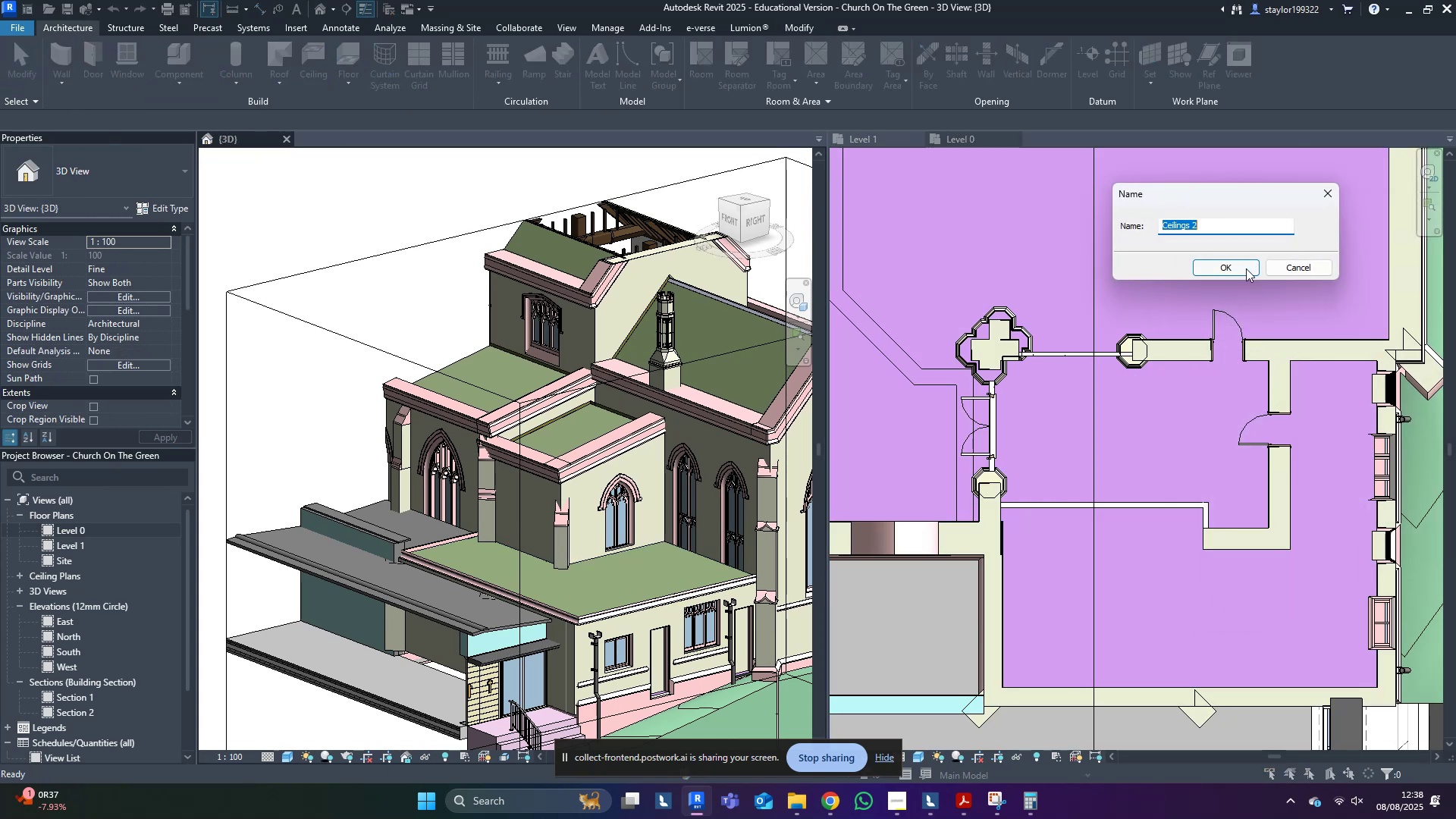 
left_click([1244, 269])
 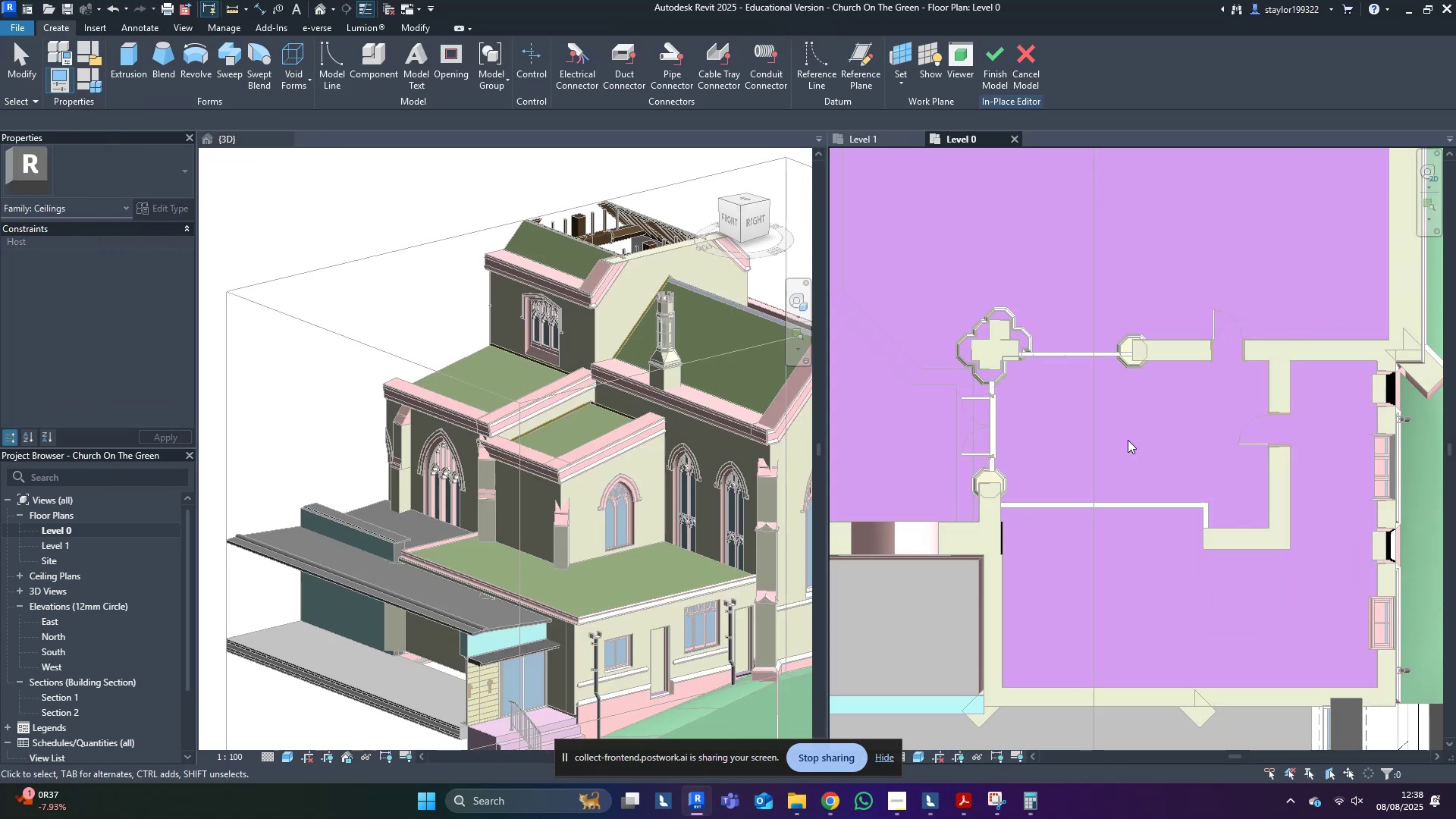 
double_click([1182, 440])
 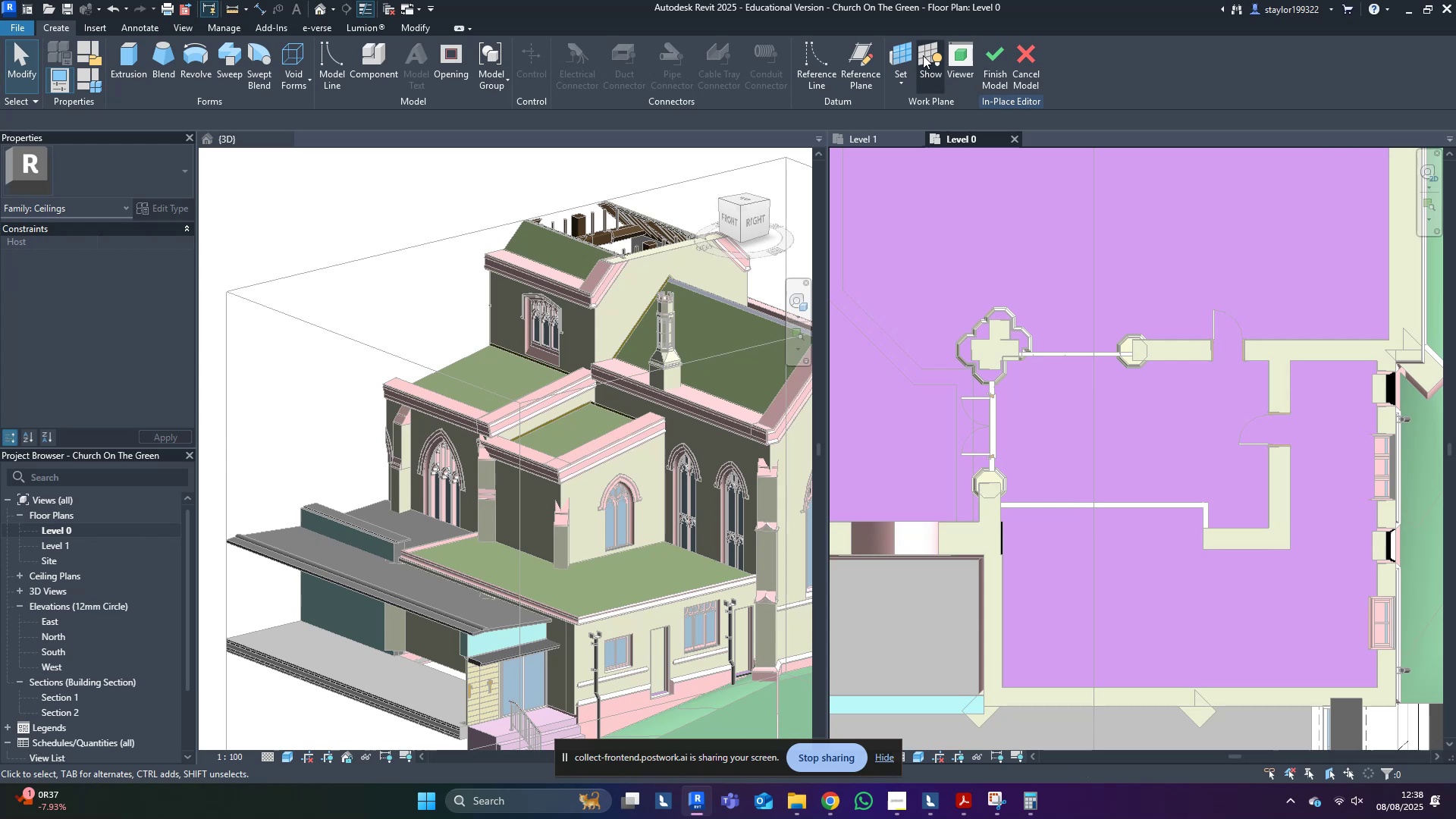 
left_click([902, 52])
 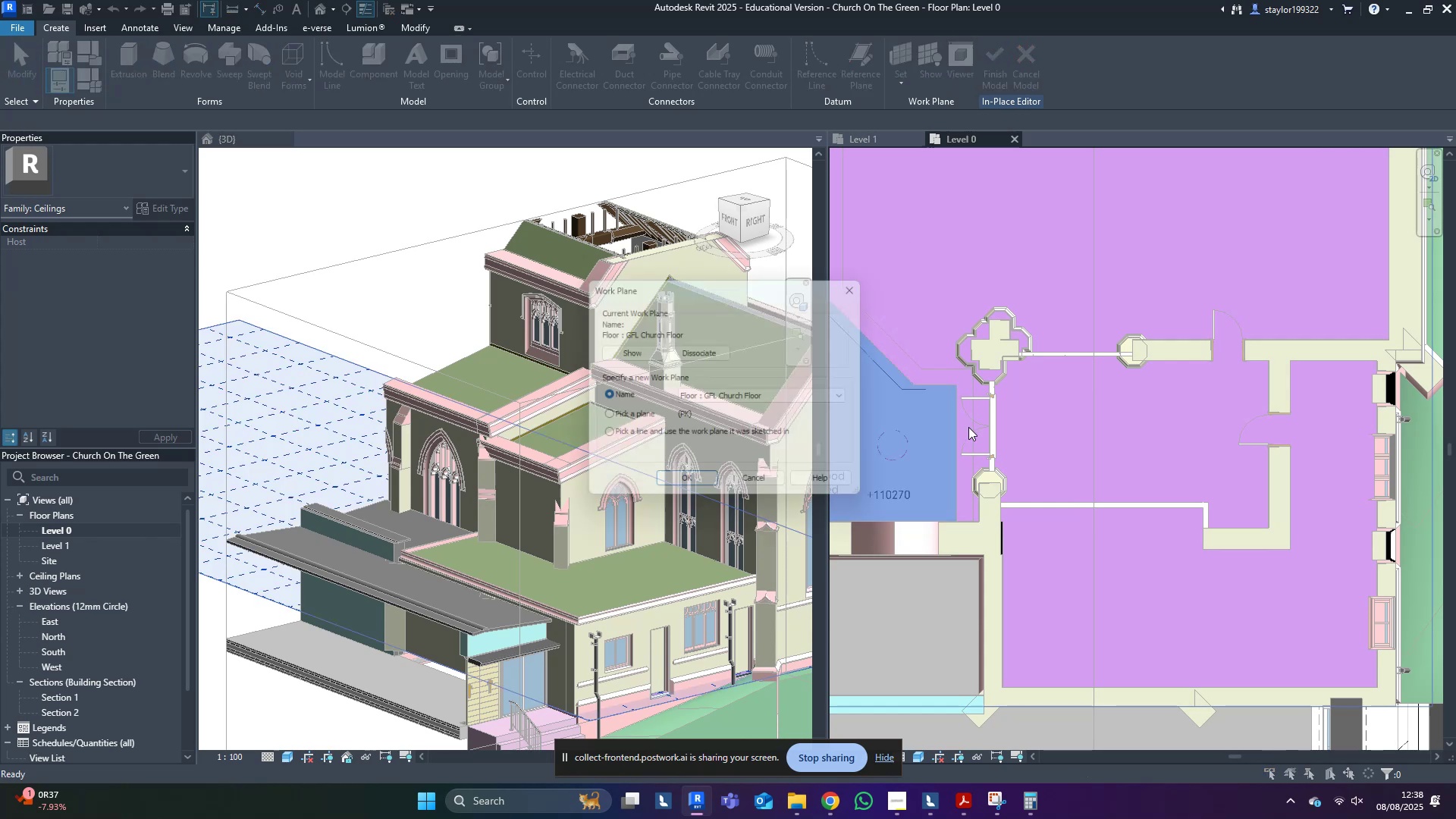 
middle_click([968, 427])
 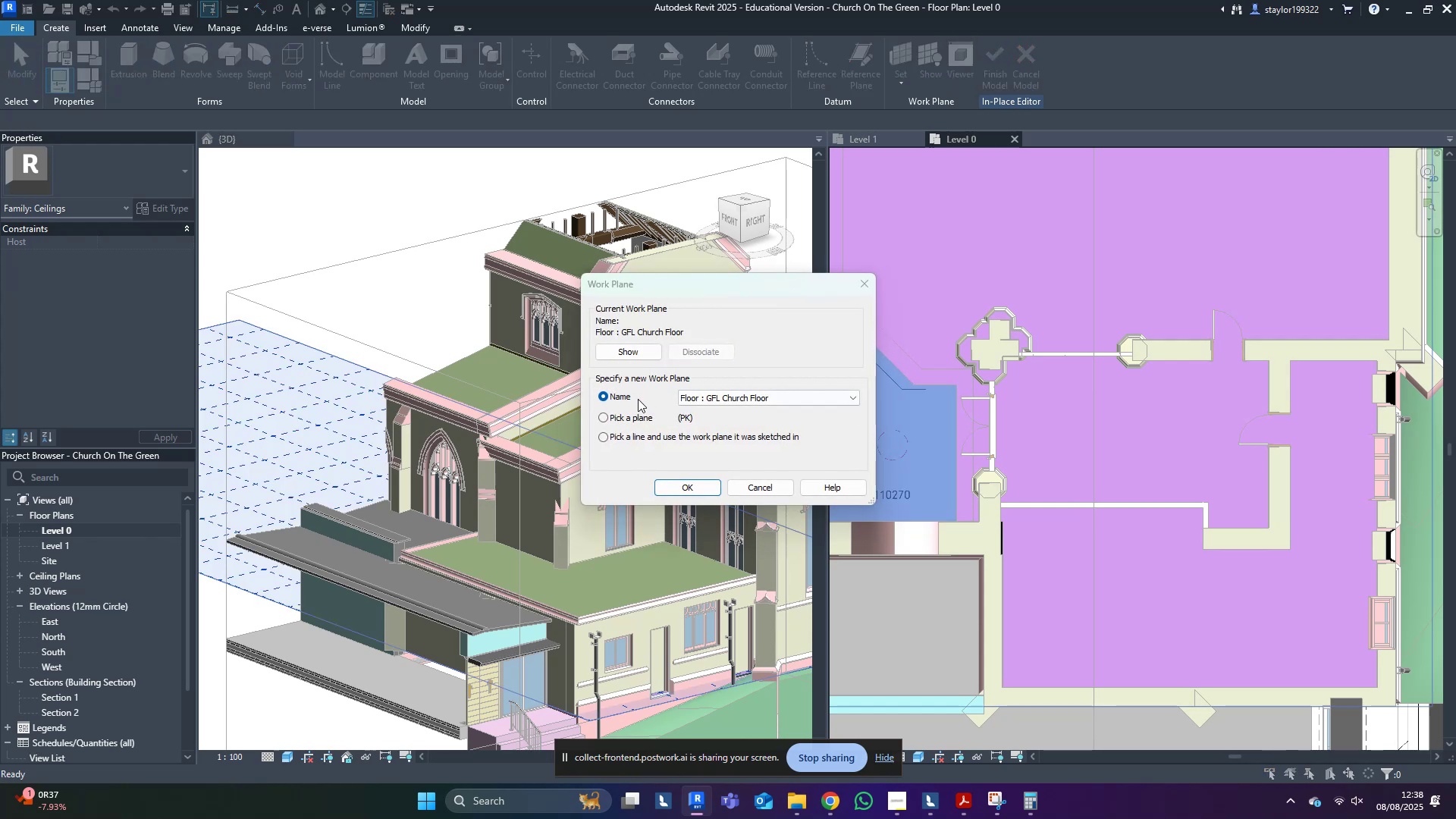 
left_click([638, 412])
 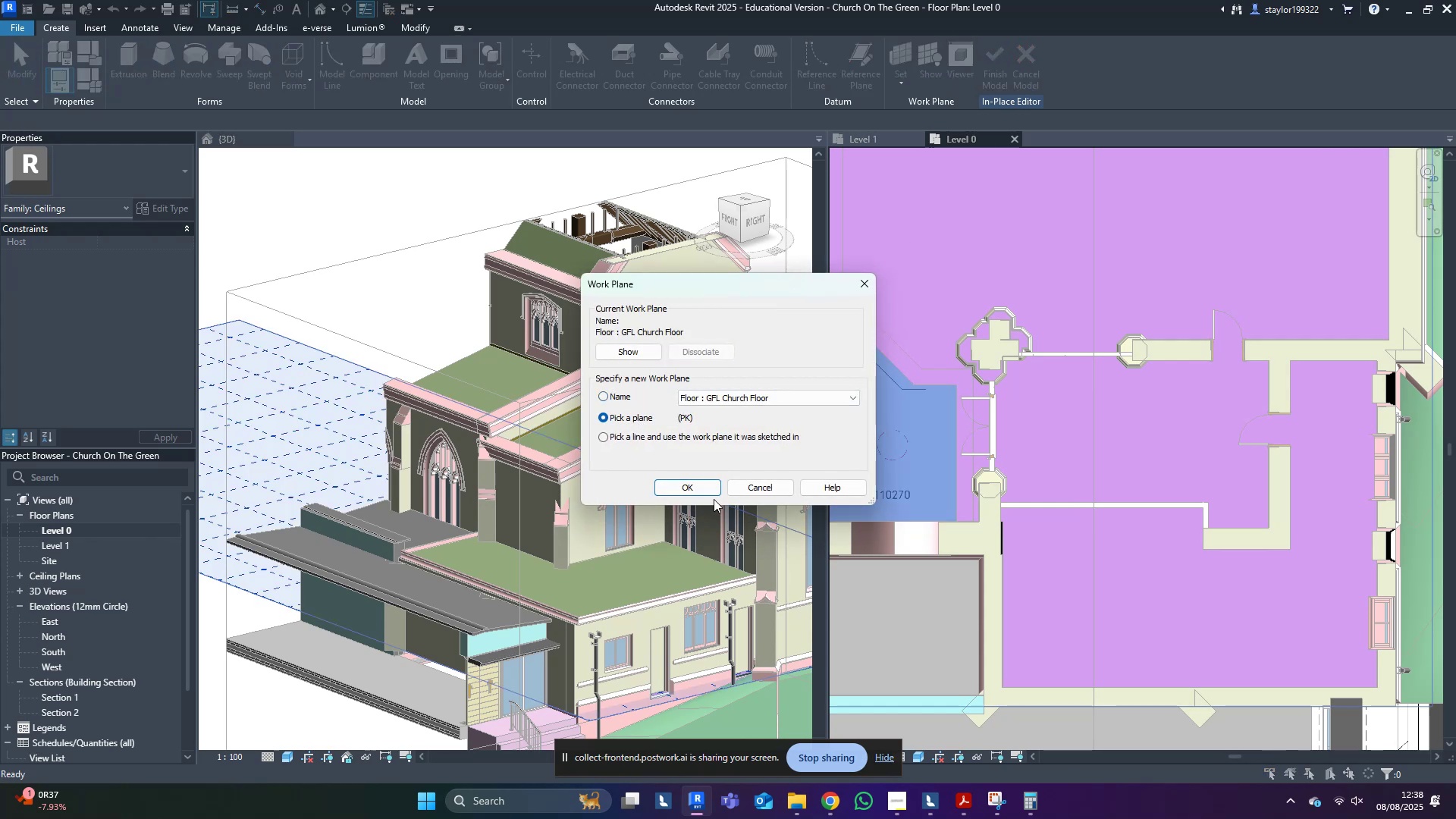 
left_click([712, 496])
 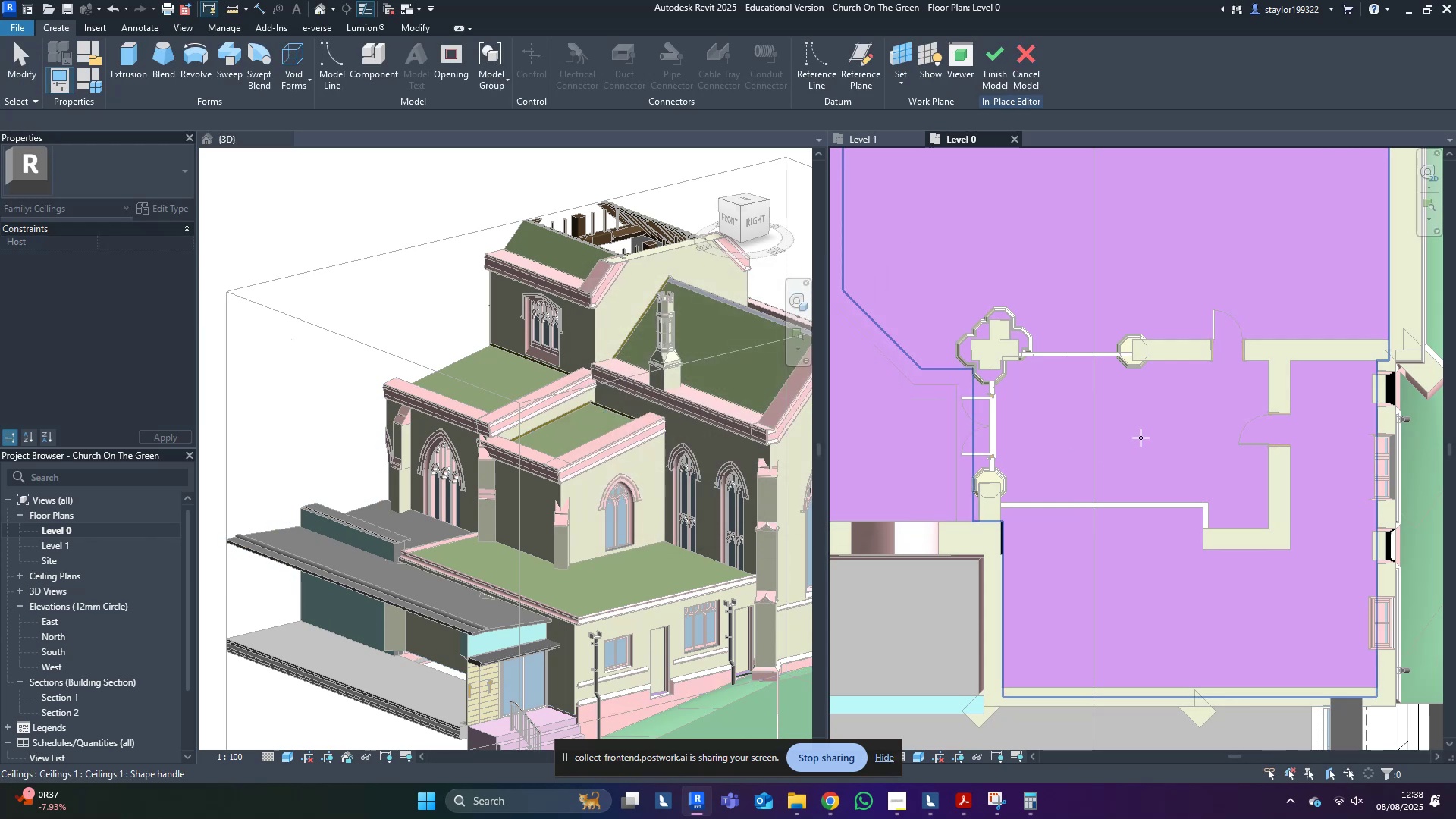 
left_click([1141, 438])
 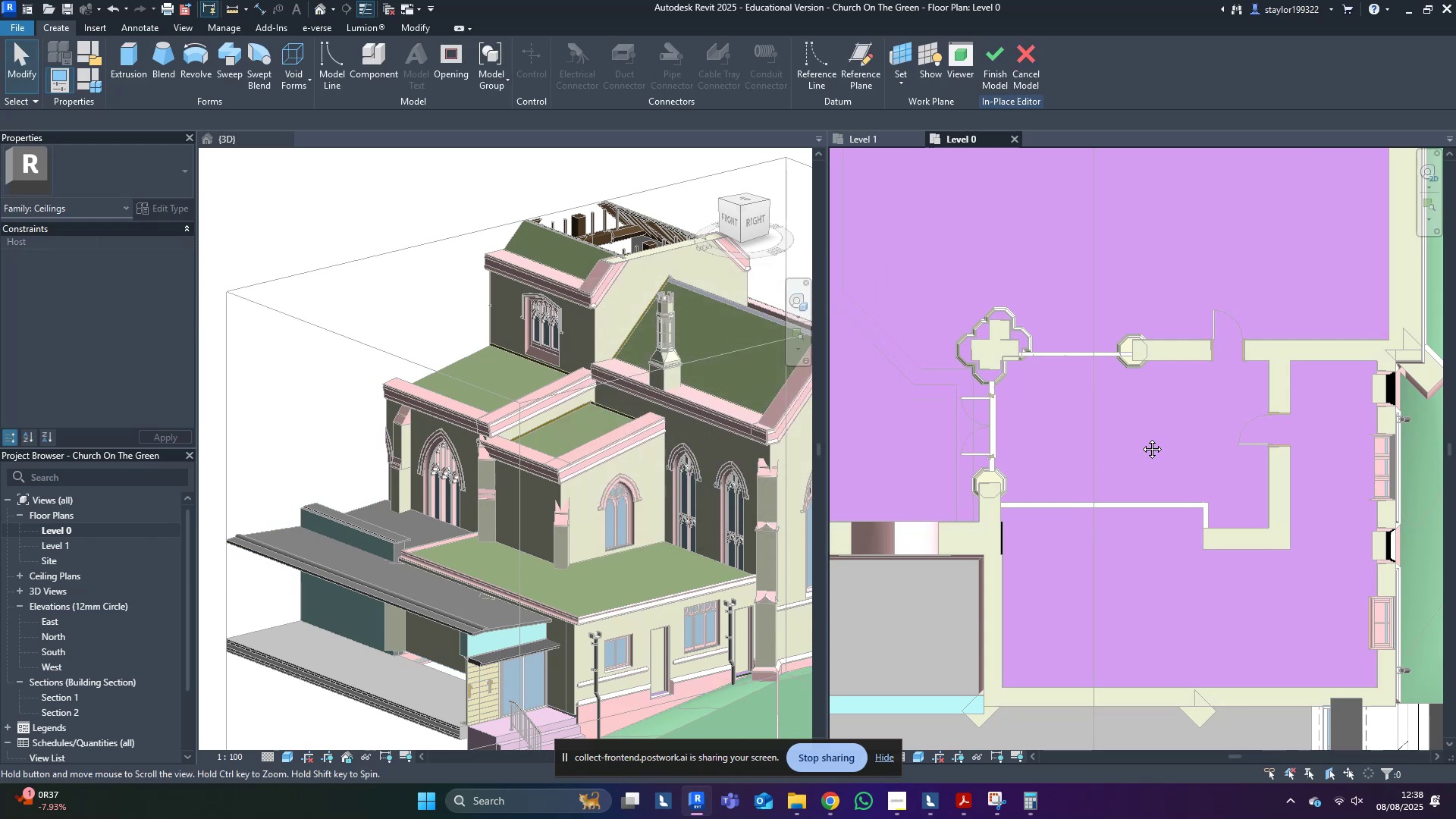 
middle_click([1141, 438])
 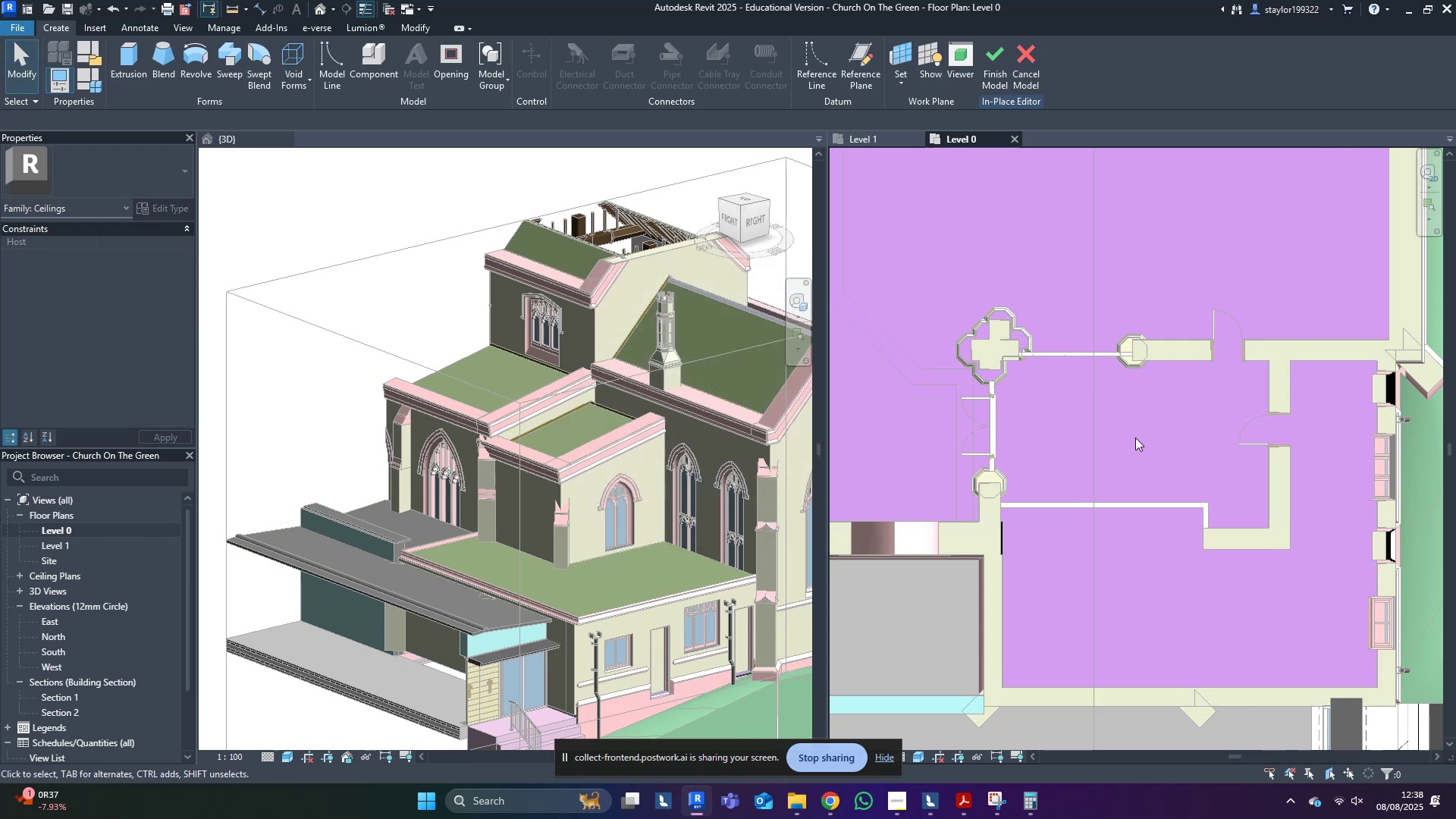 
type(wfsd)
 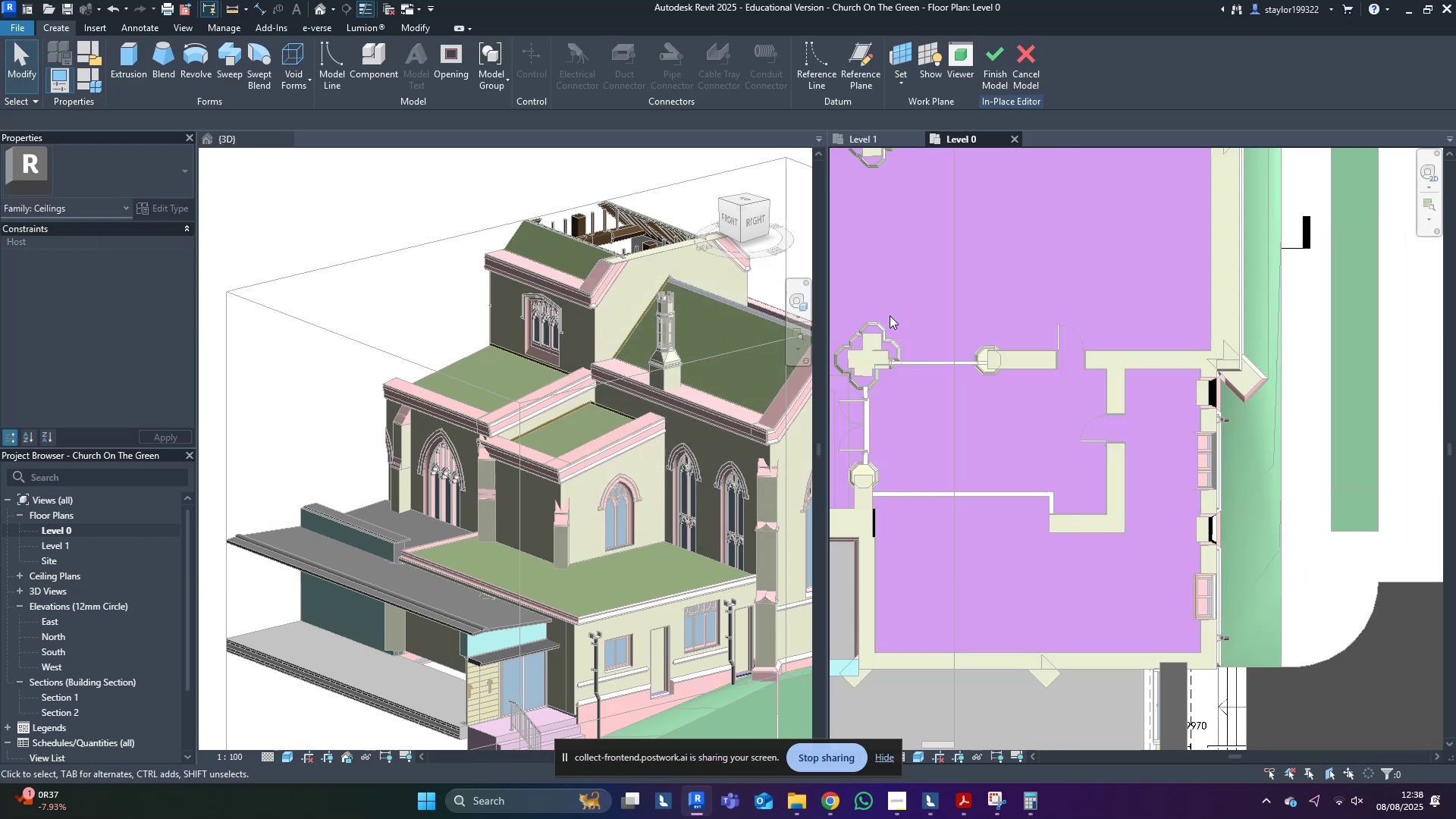 
scroll: coordinate [1152, 511], scroll_direction: down, amount: 4.0
 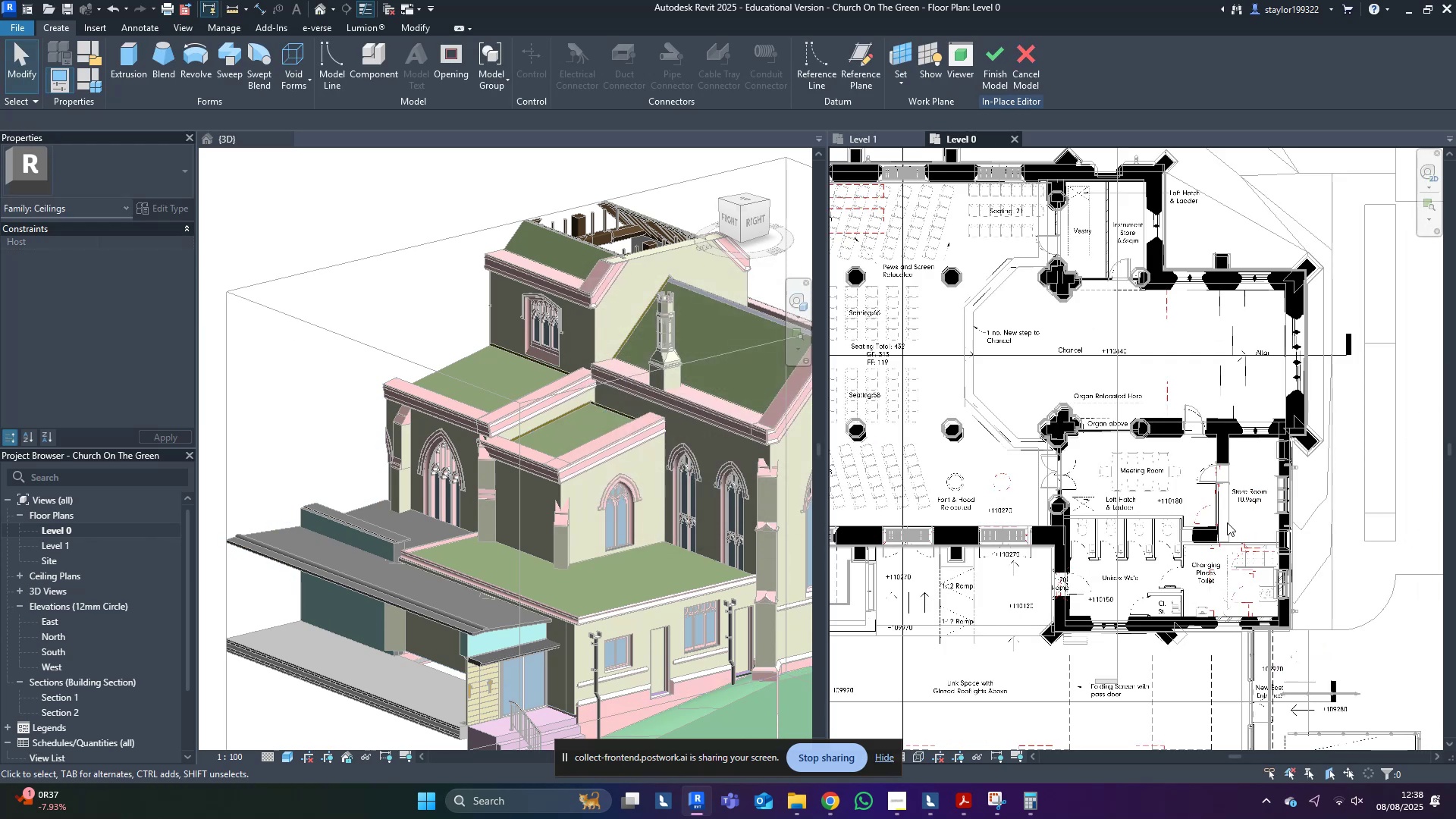 
scroll: coordinate [1100, 511], scroll_direction: up, amount: 3.0
 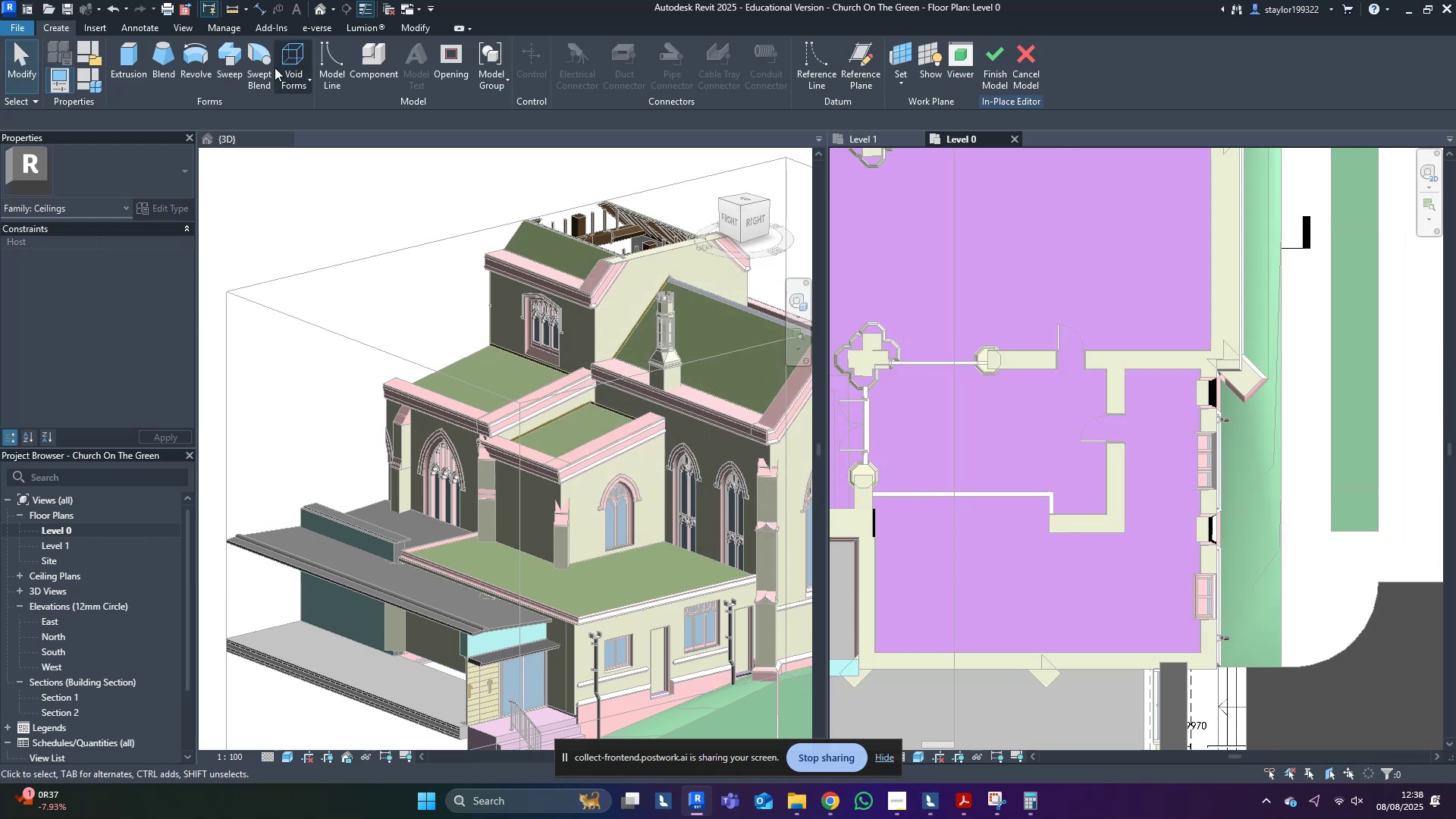 
left_click([131, 41])
 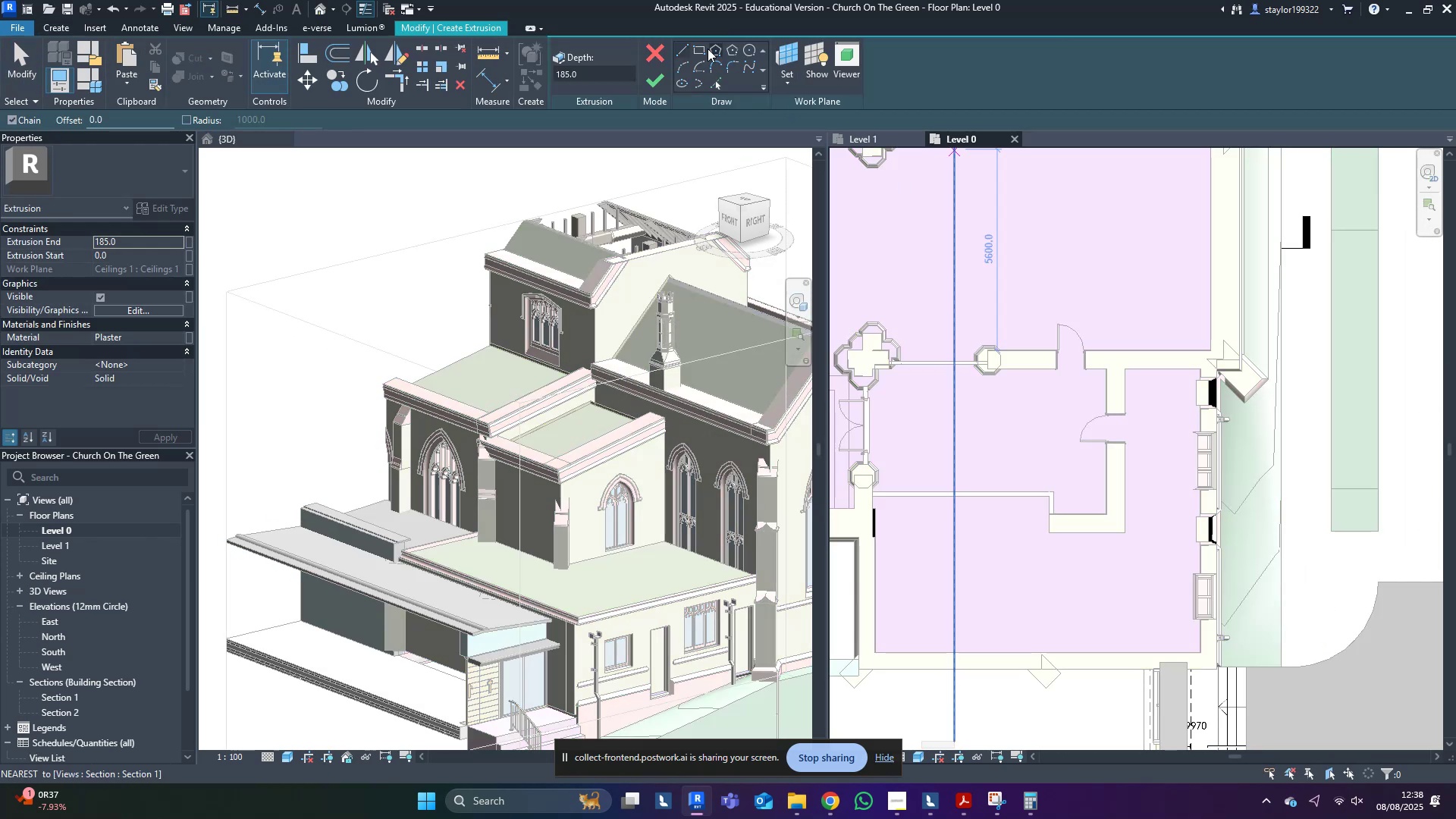 
left_click([700, 47])
 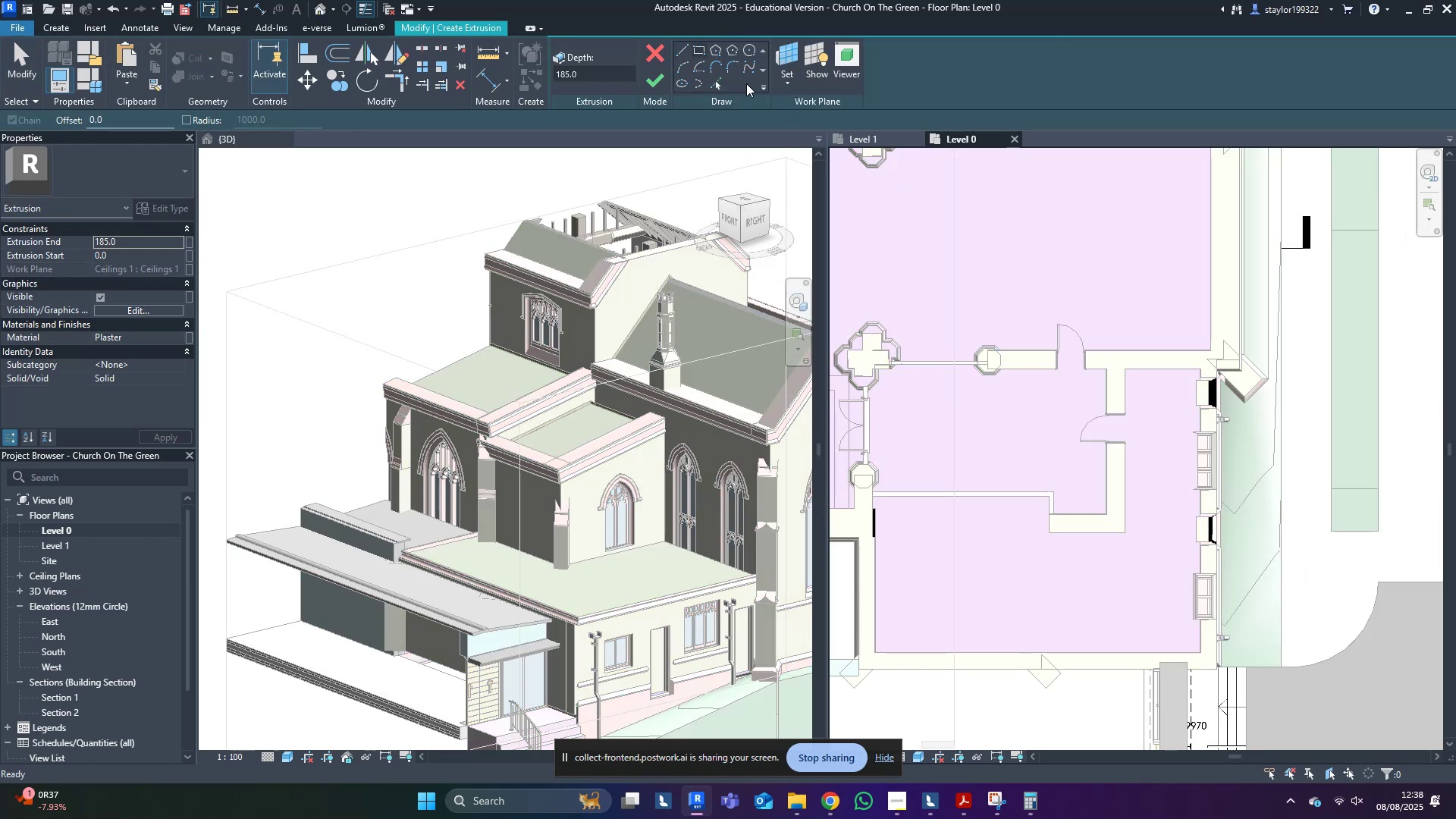 
scroll: coordinate [1264, 381], scroll_direction: up, amount: 6.0
 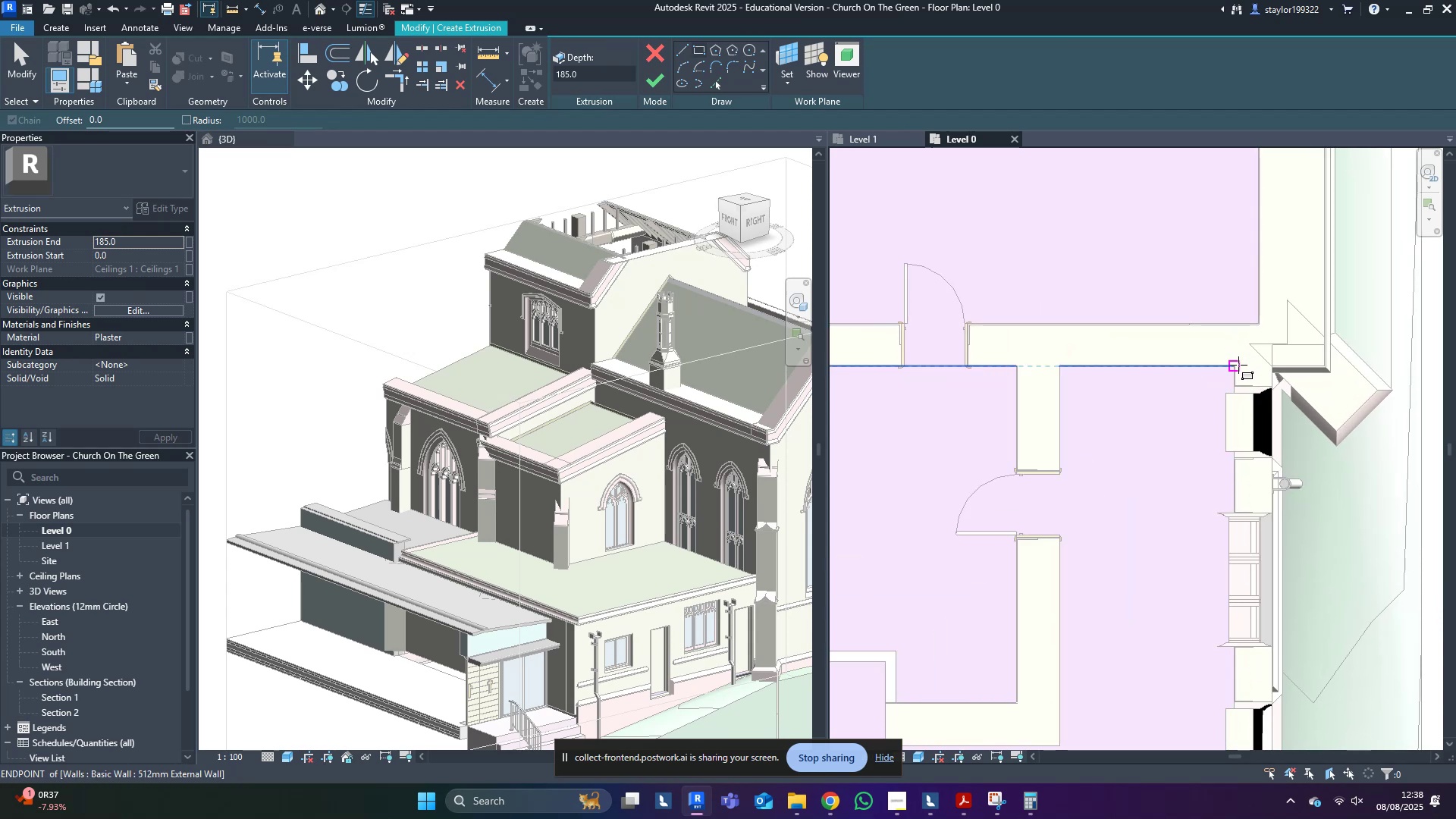 
left_click([1238, 365])
 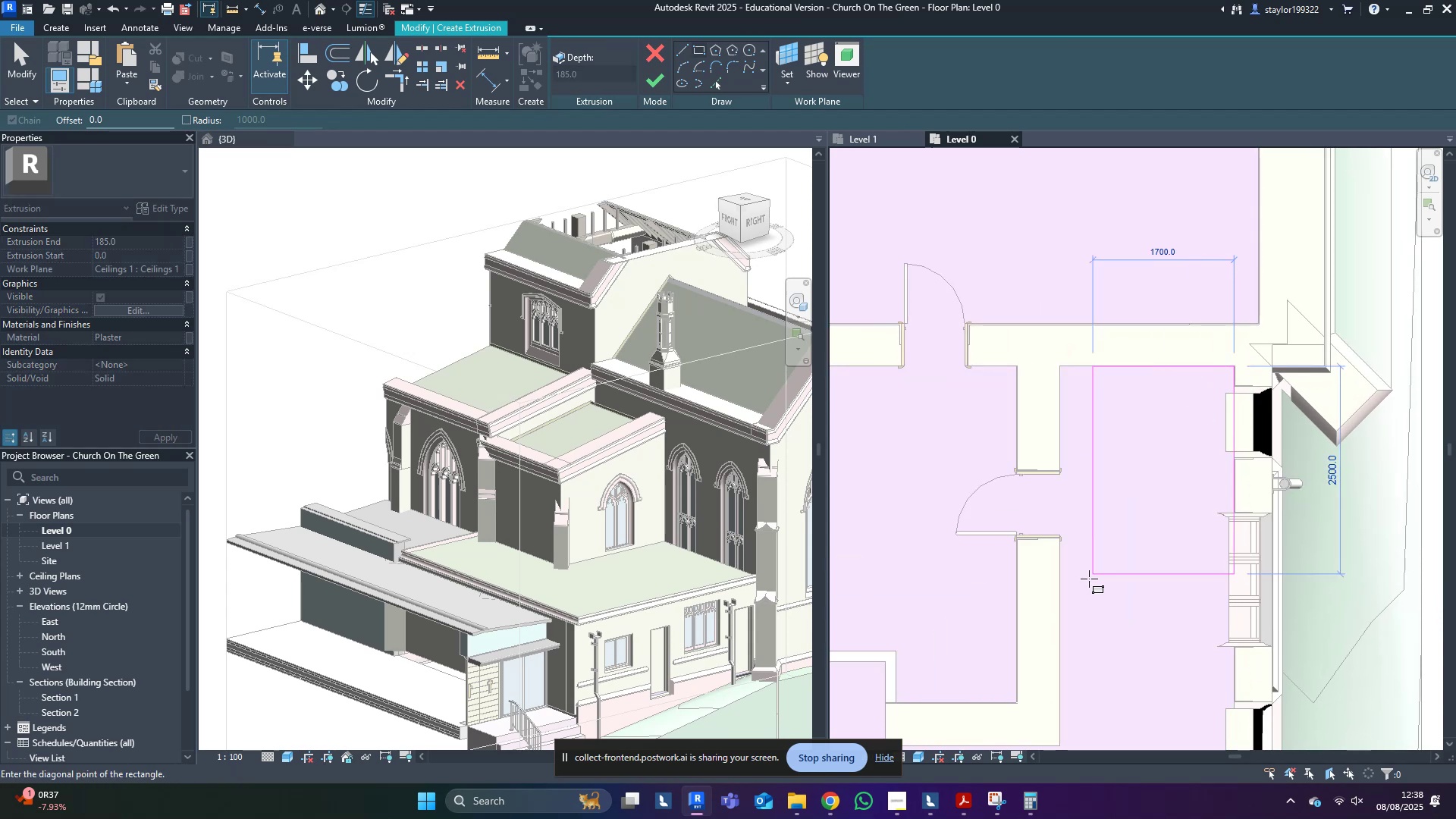 
scroll: coordinate [1090, 578], scroll_direction: down, amount: 3.0
 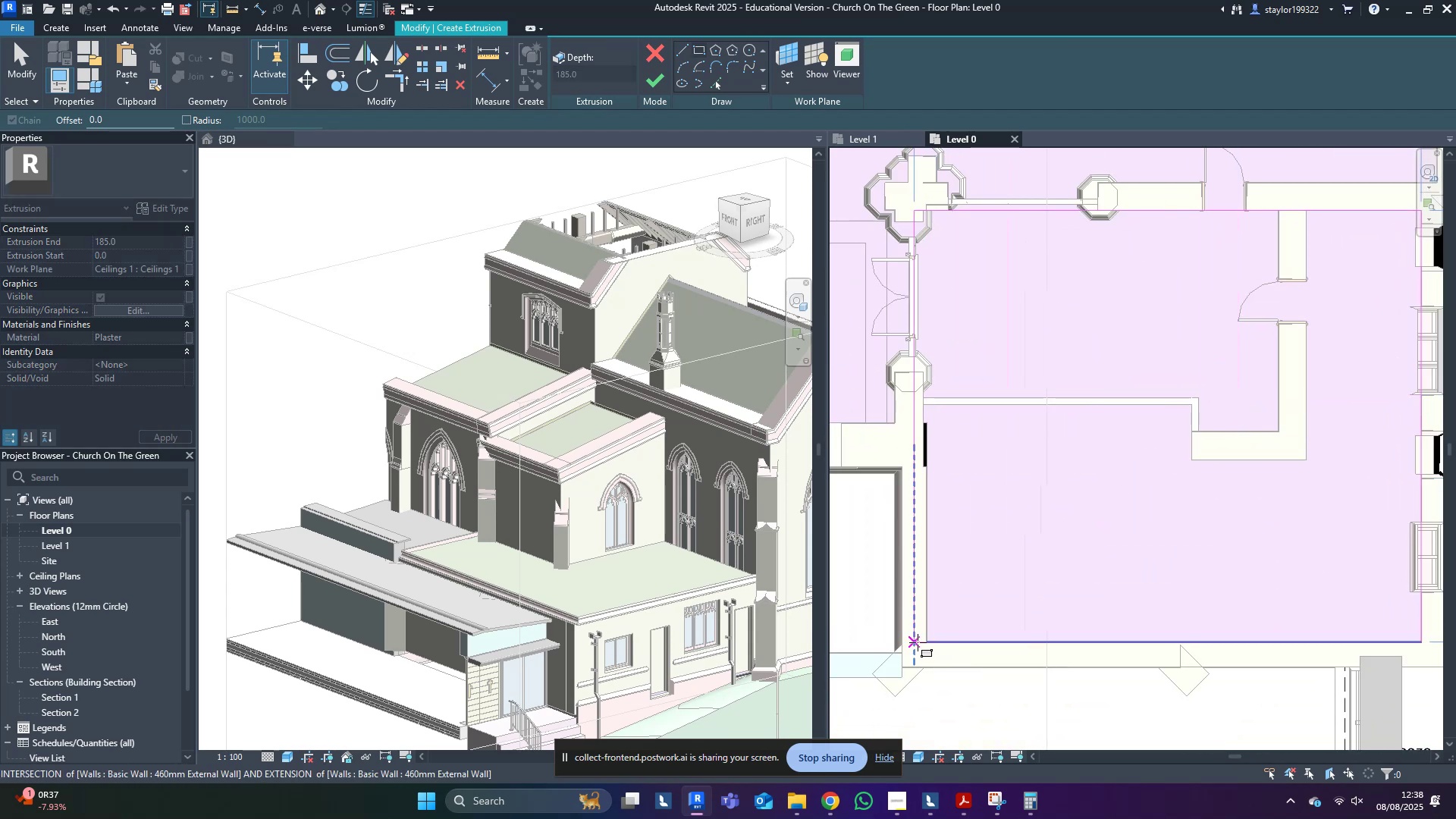 
left_click([918, 642])
 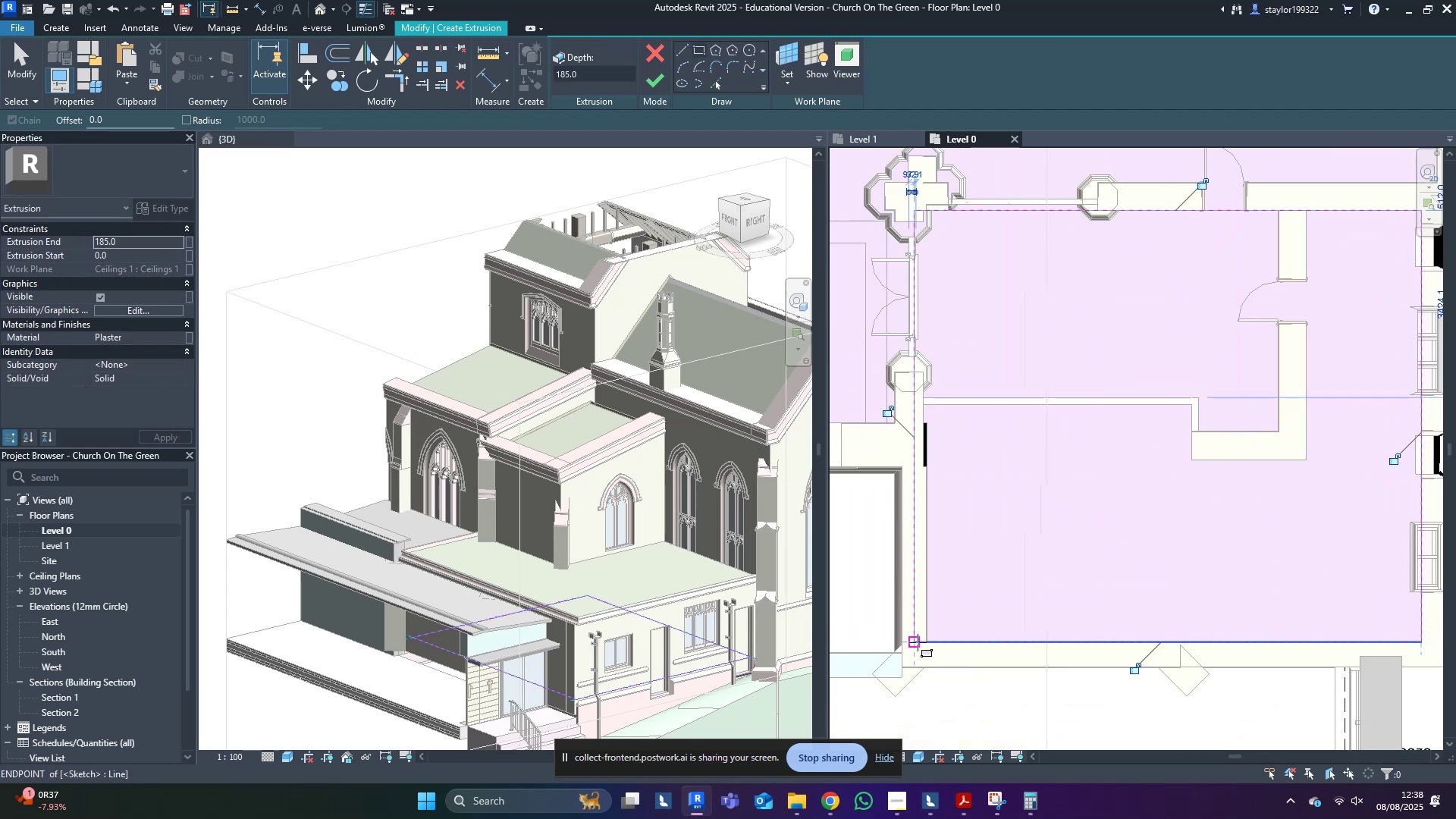 
key(Escape)
 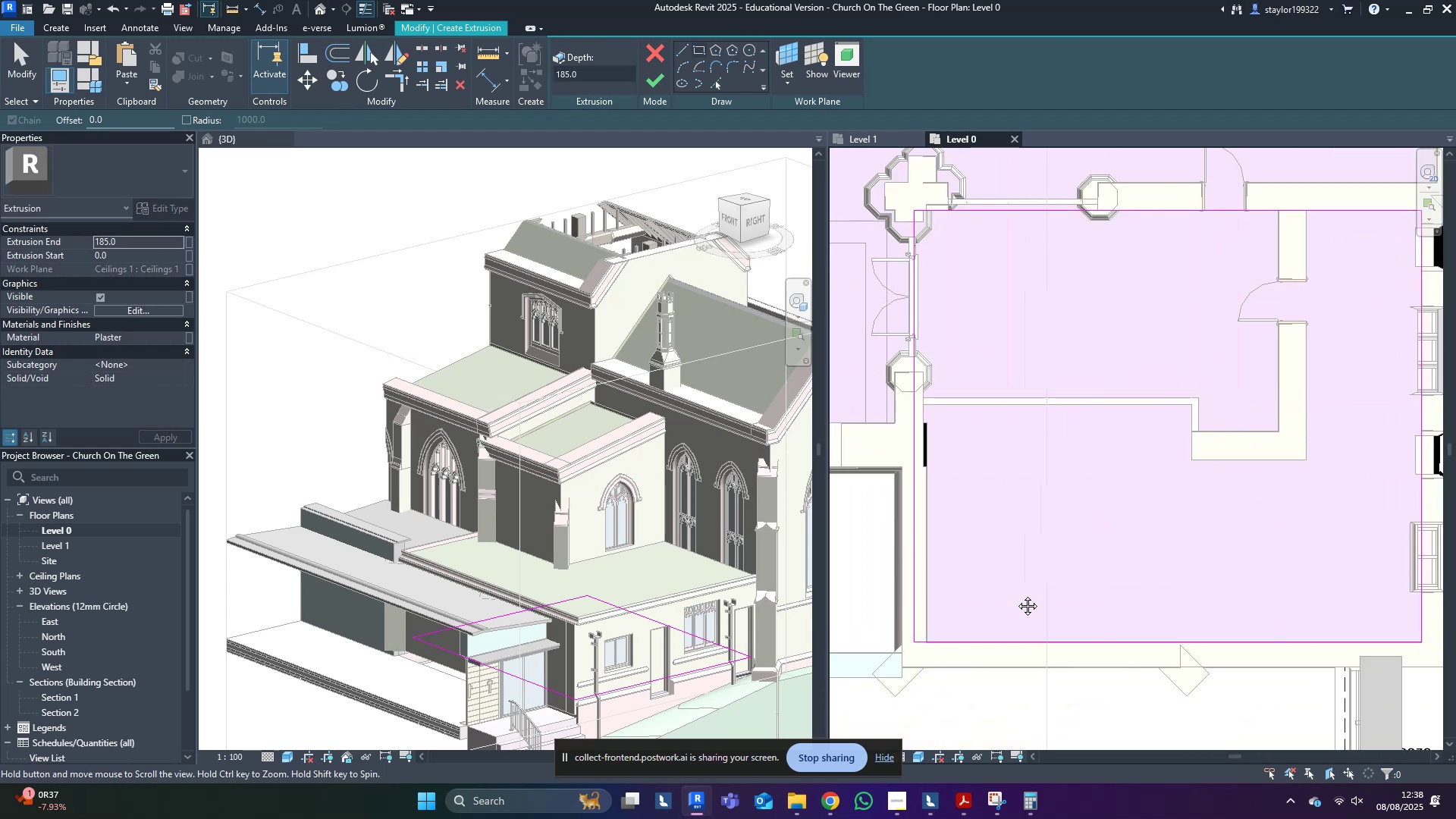 
key(S)
 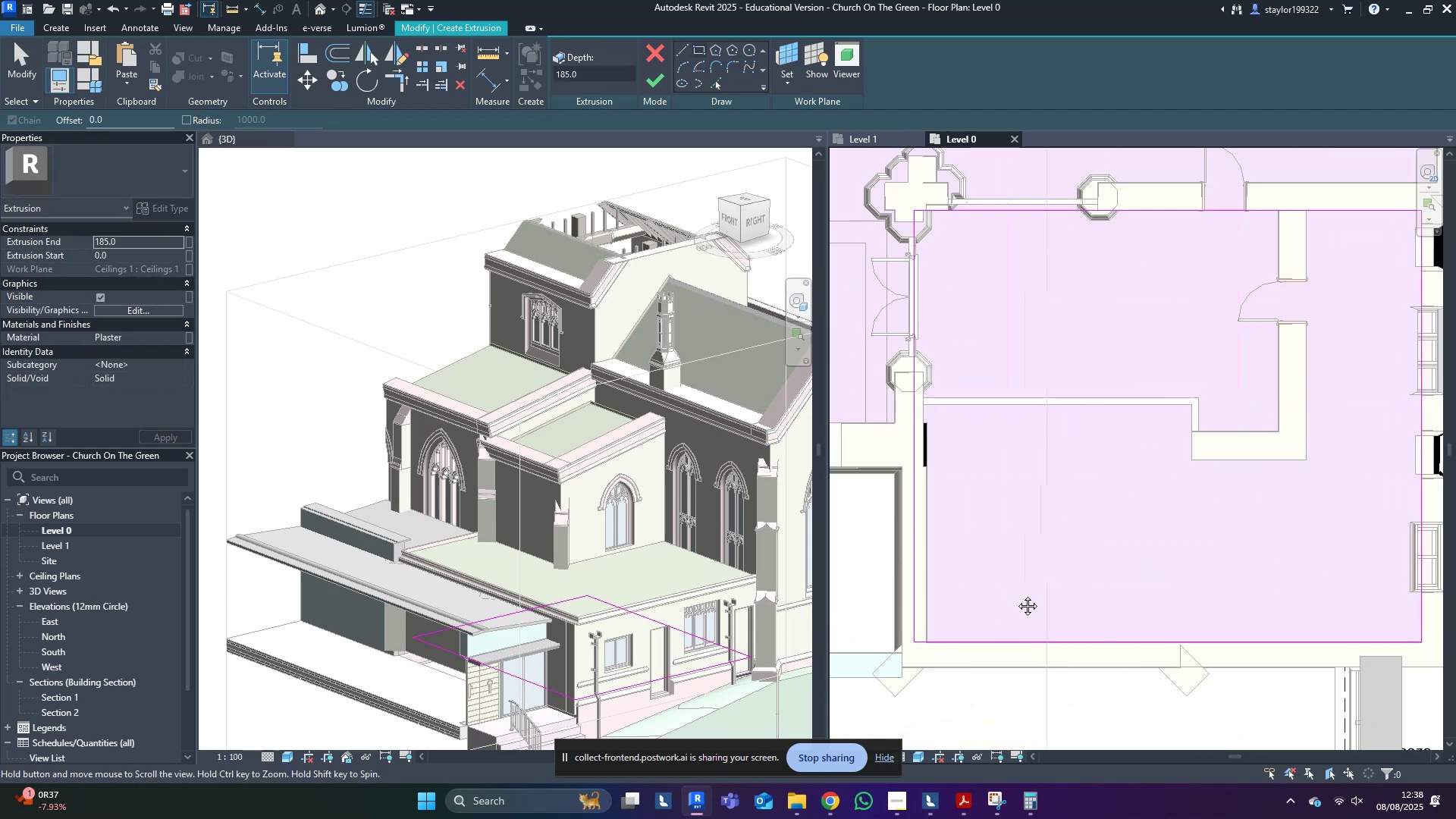 
middle_click([1016, 595])
 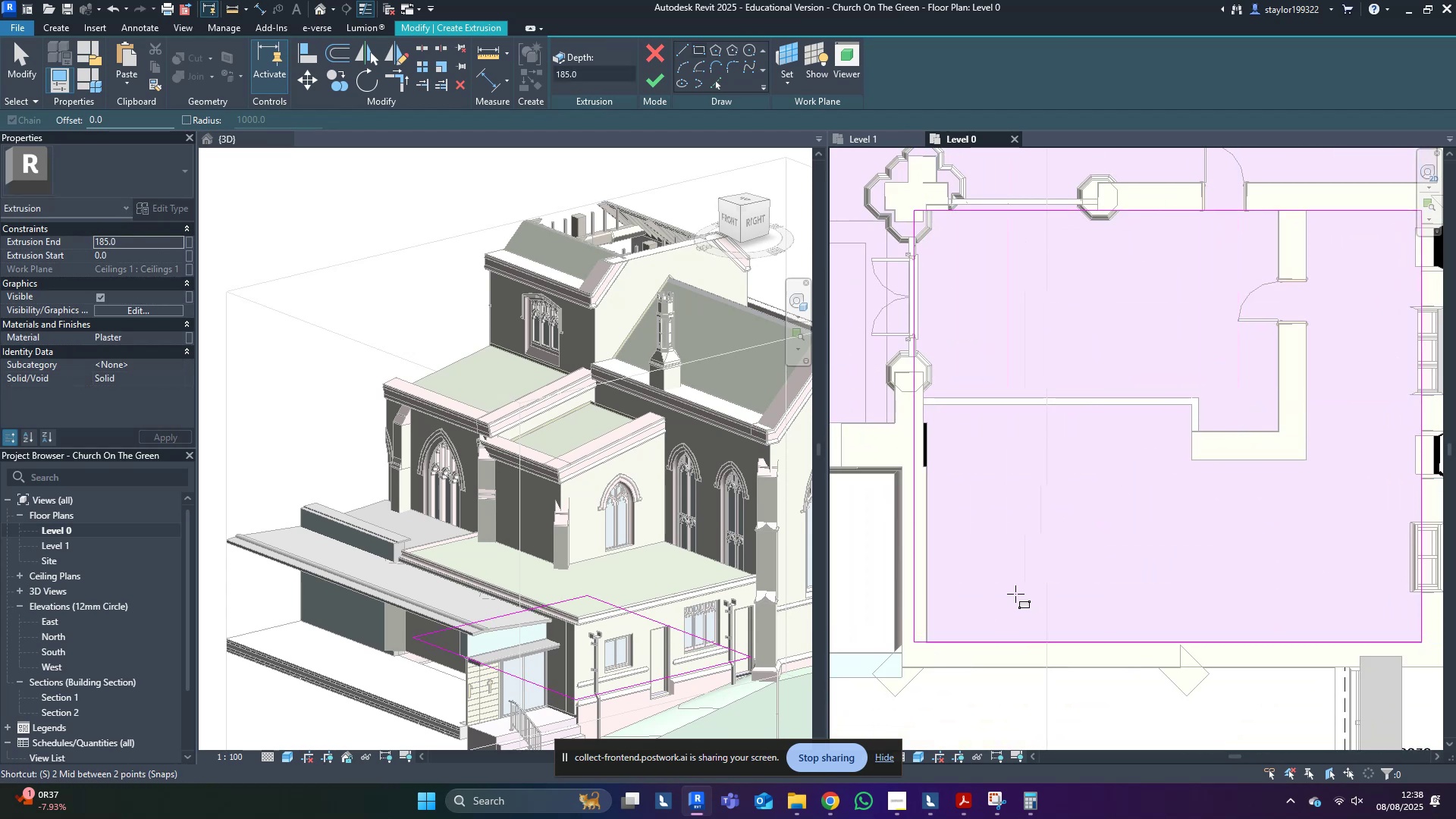 
type(dsd)
 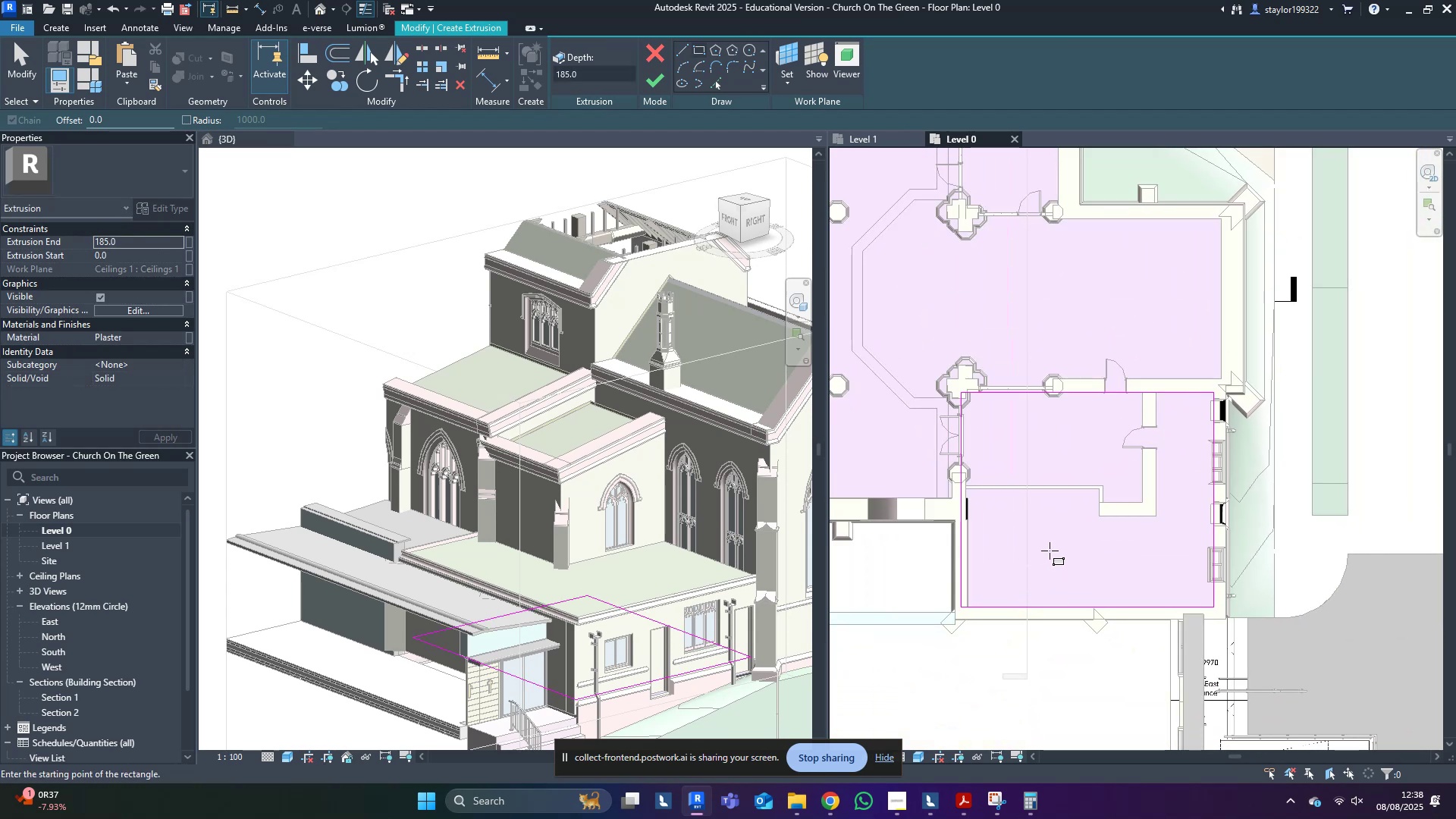 
scroll: coordinate [1013, 585], scroll_direction: down, amount: 5.0
 